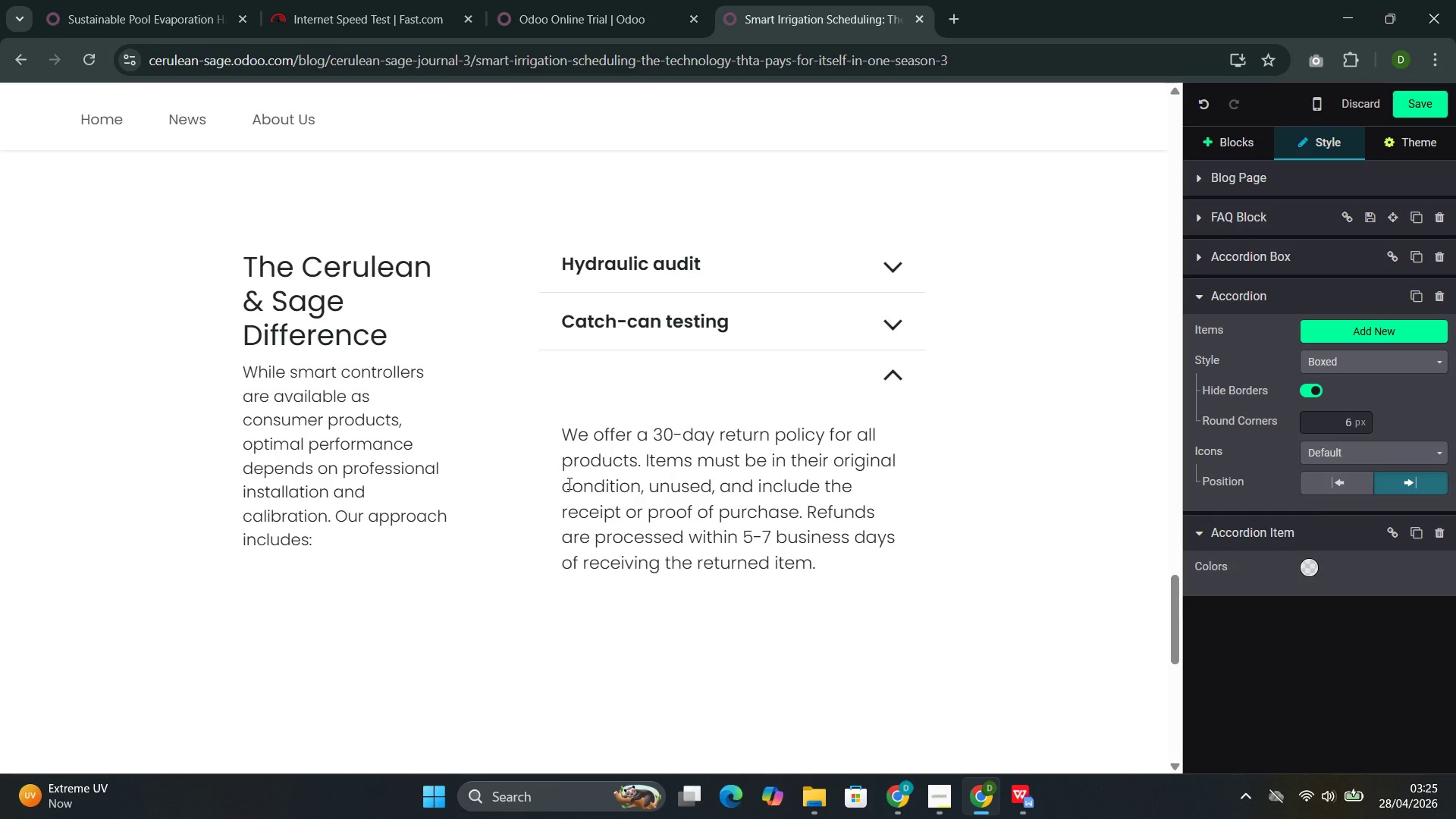 
type(Sensor placement analysis )
 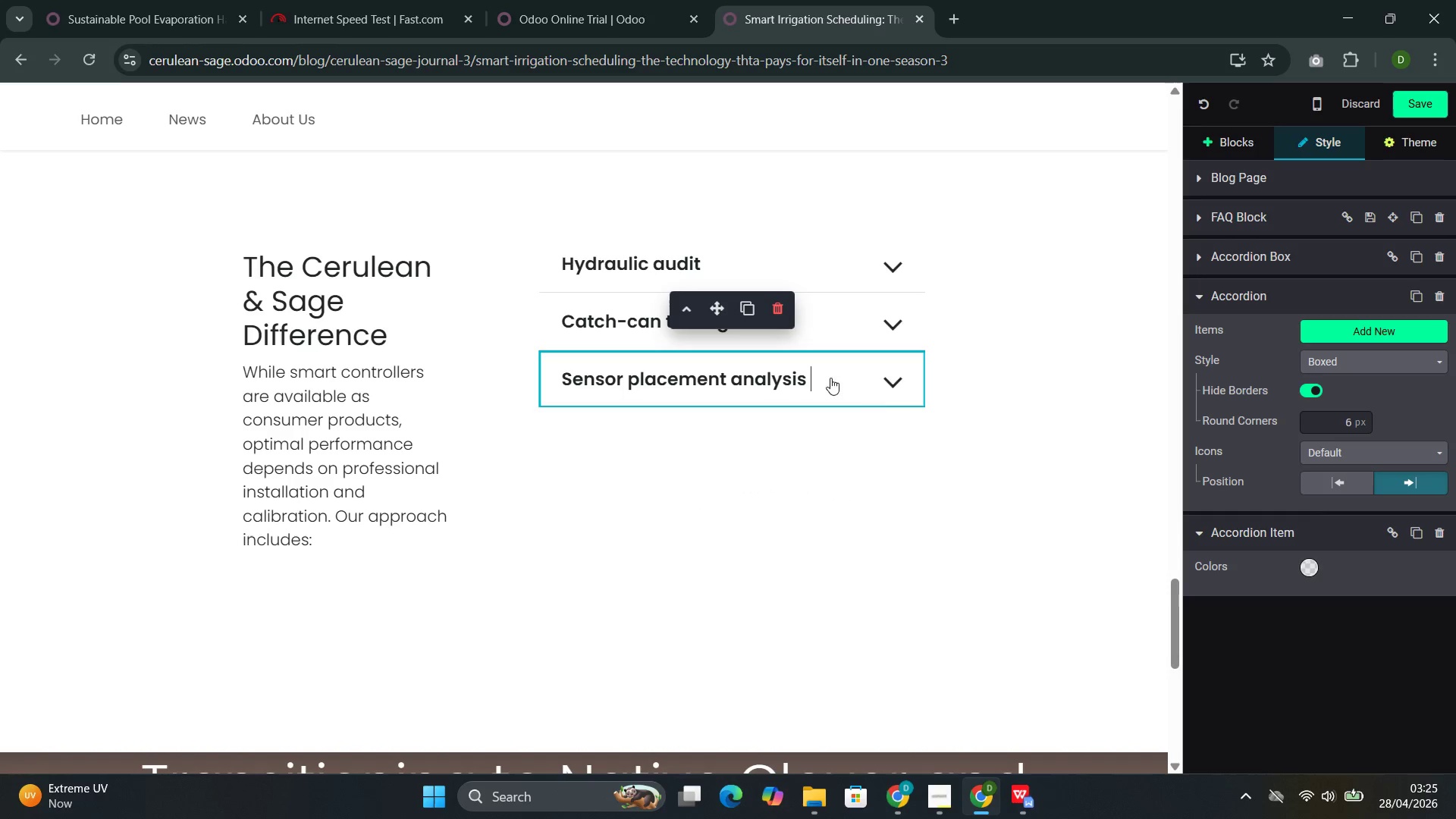 
left_click([886, 388])
 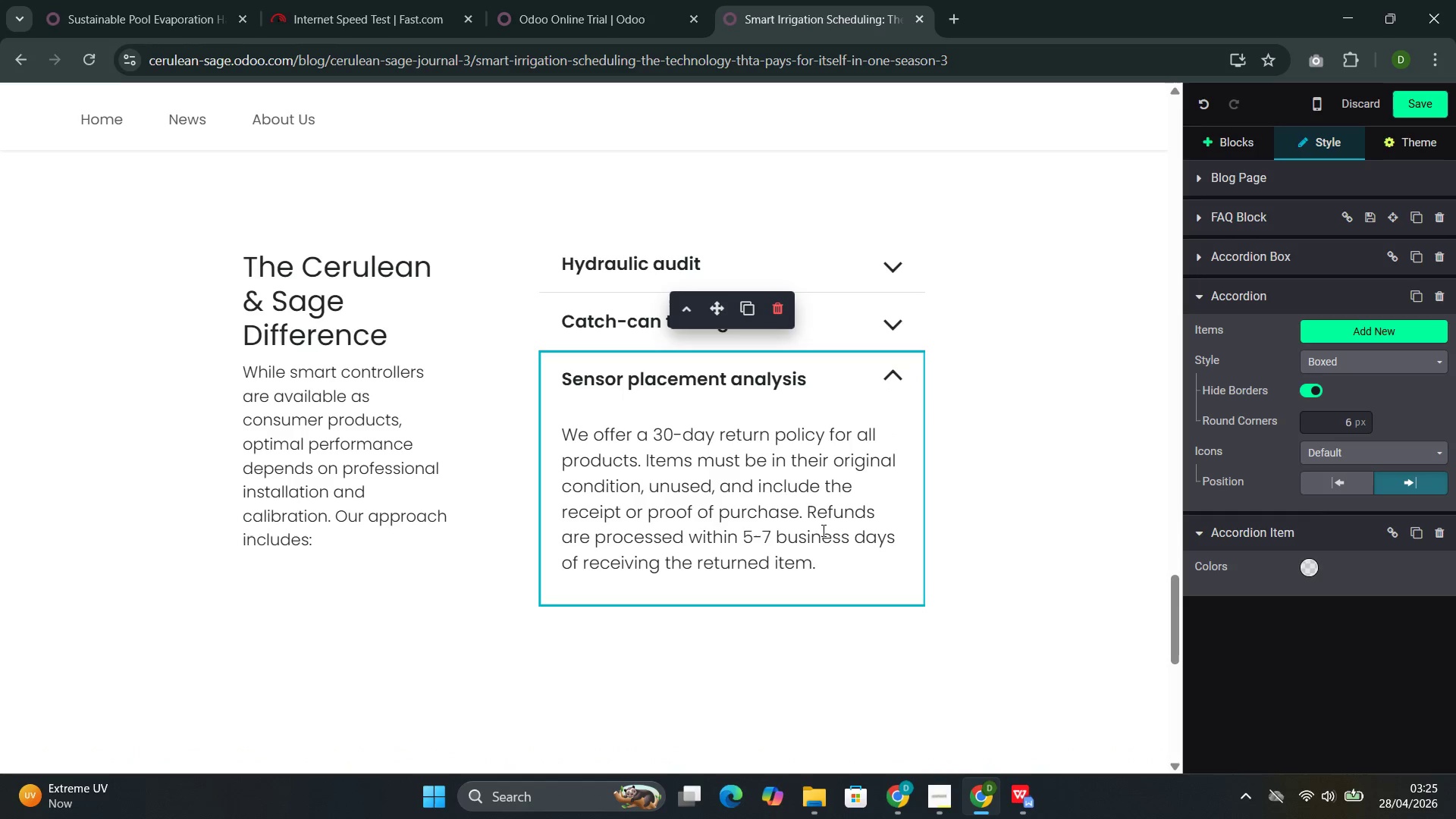 
left_click_drag(start_coordinate=[829, 566], to_coordinate=[557, 428])
 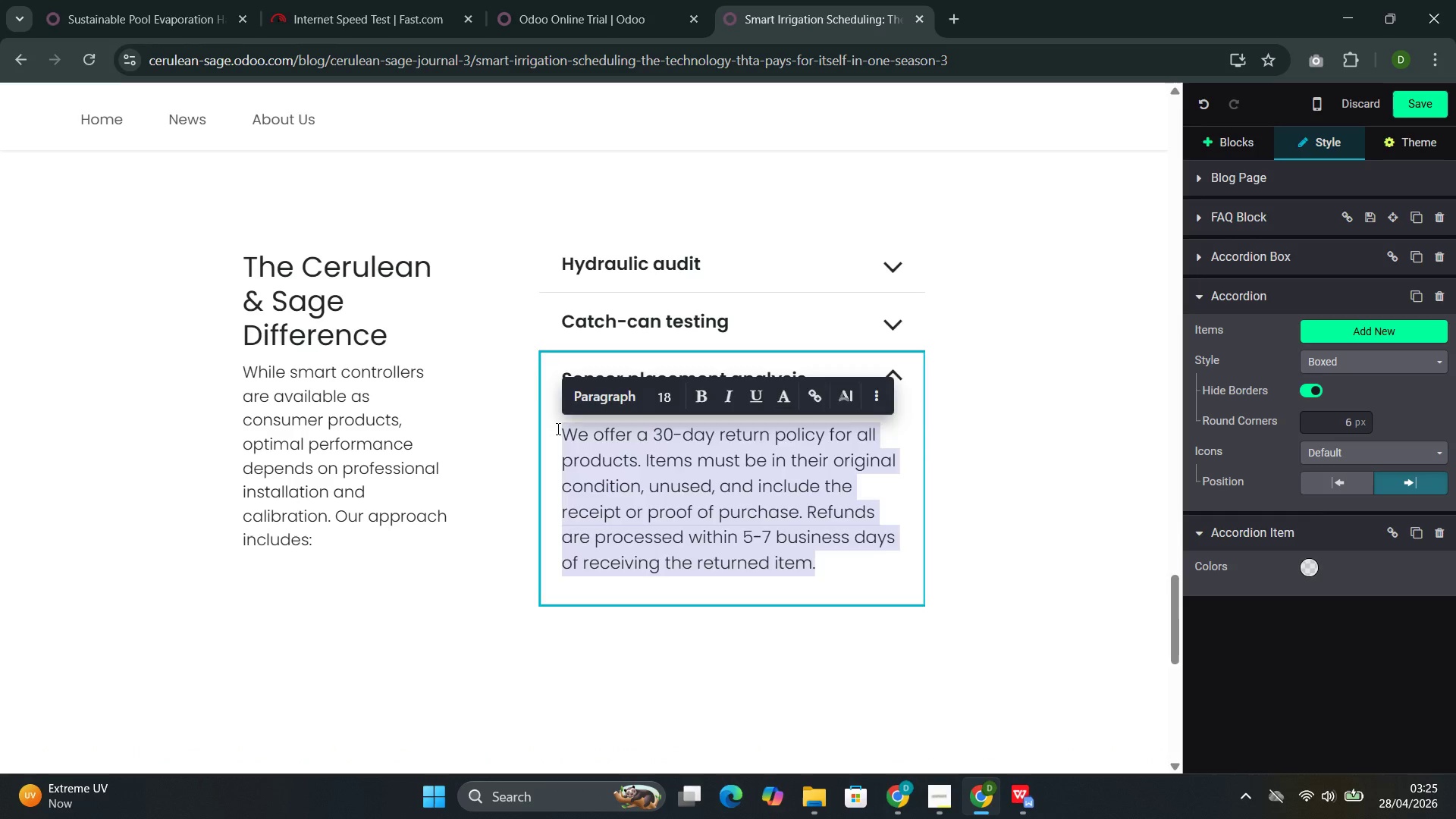 
key(Backspace)
type(ensuring moisture sensors are located in areas)
 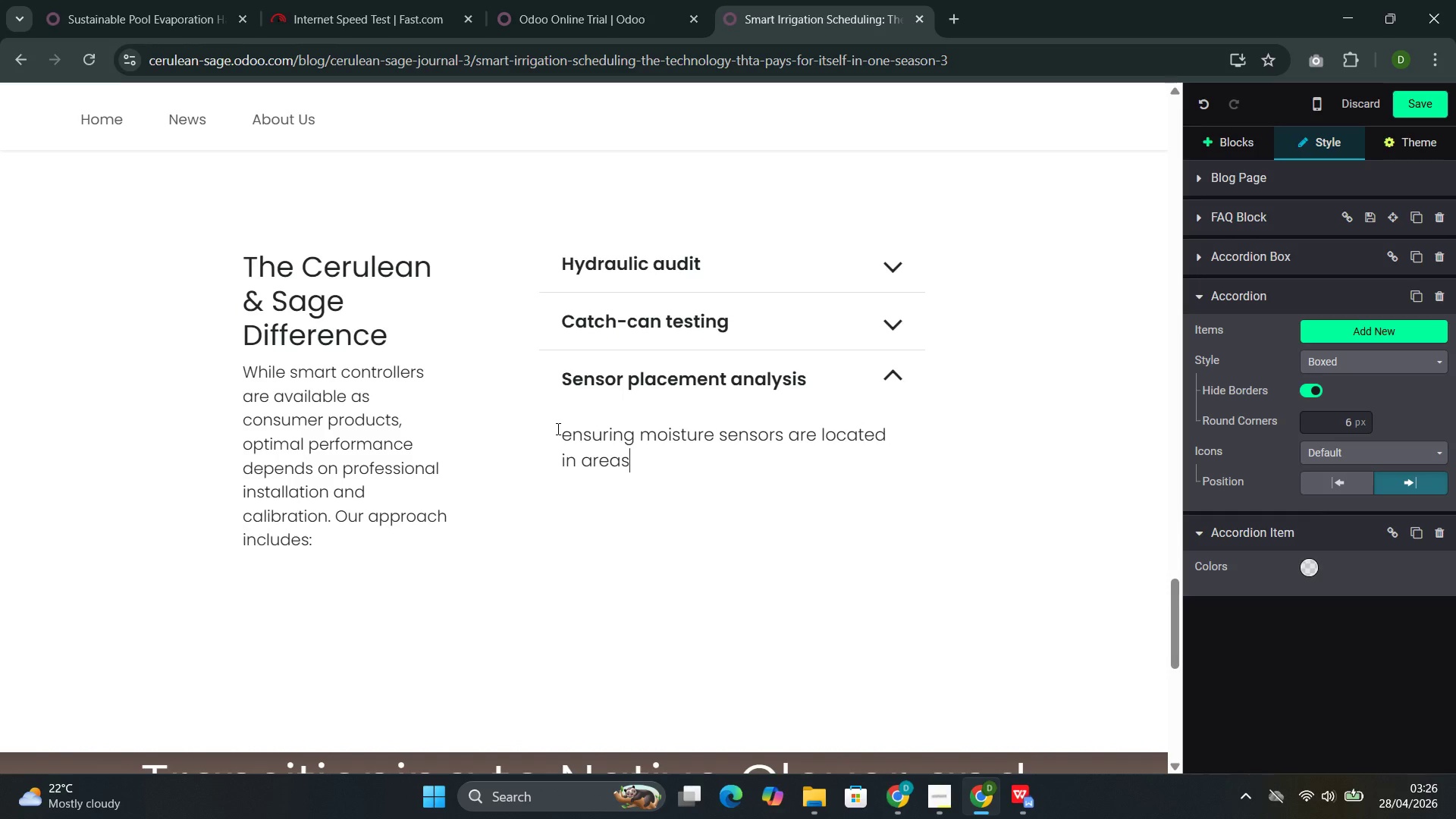 
type( that accurare)
key(Backspace)
key(Backspace)
type(te )
key(Backspace)
type(ly represent zone conditions)
 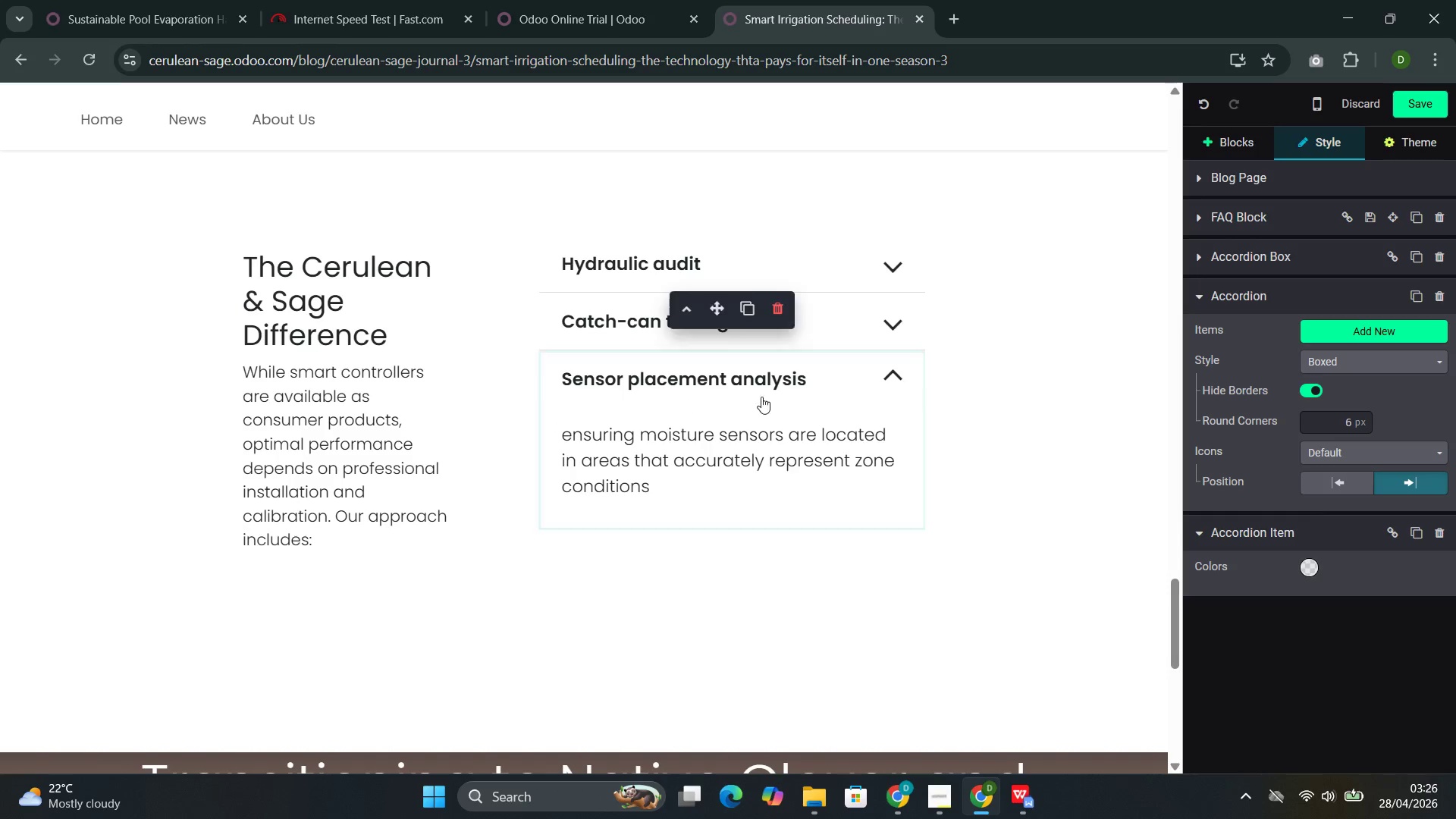 
left_click([833, 387])
 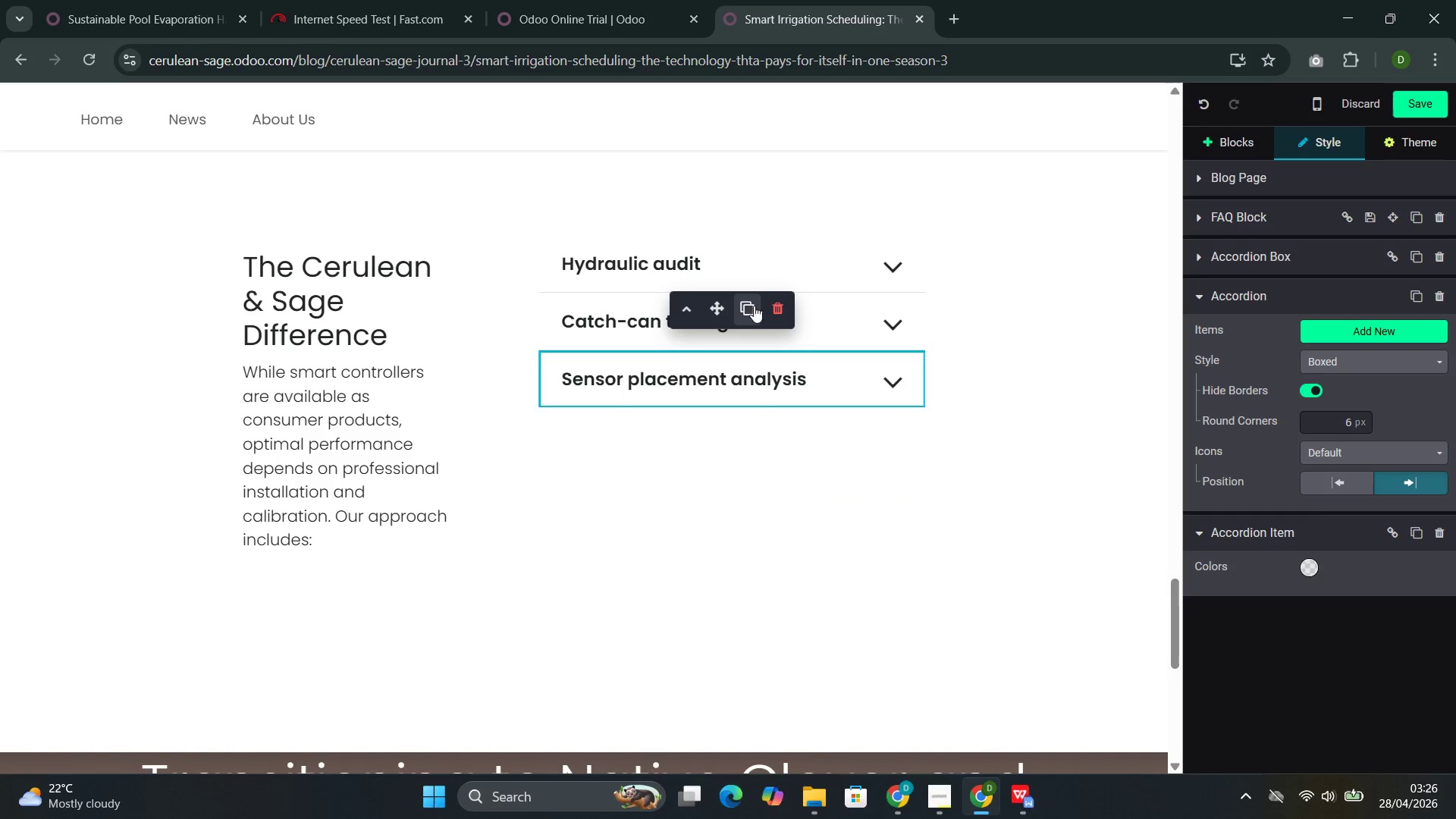 
left_click([751, 308])
 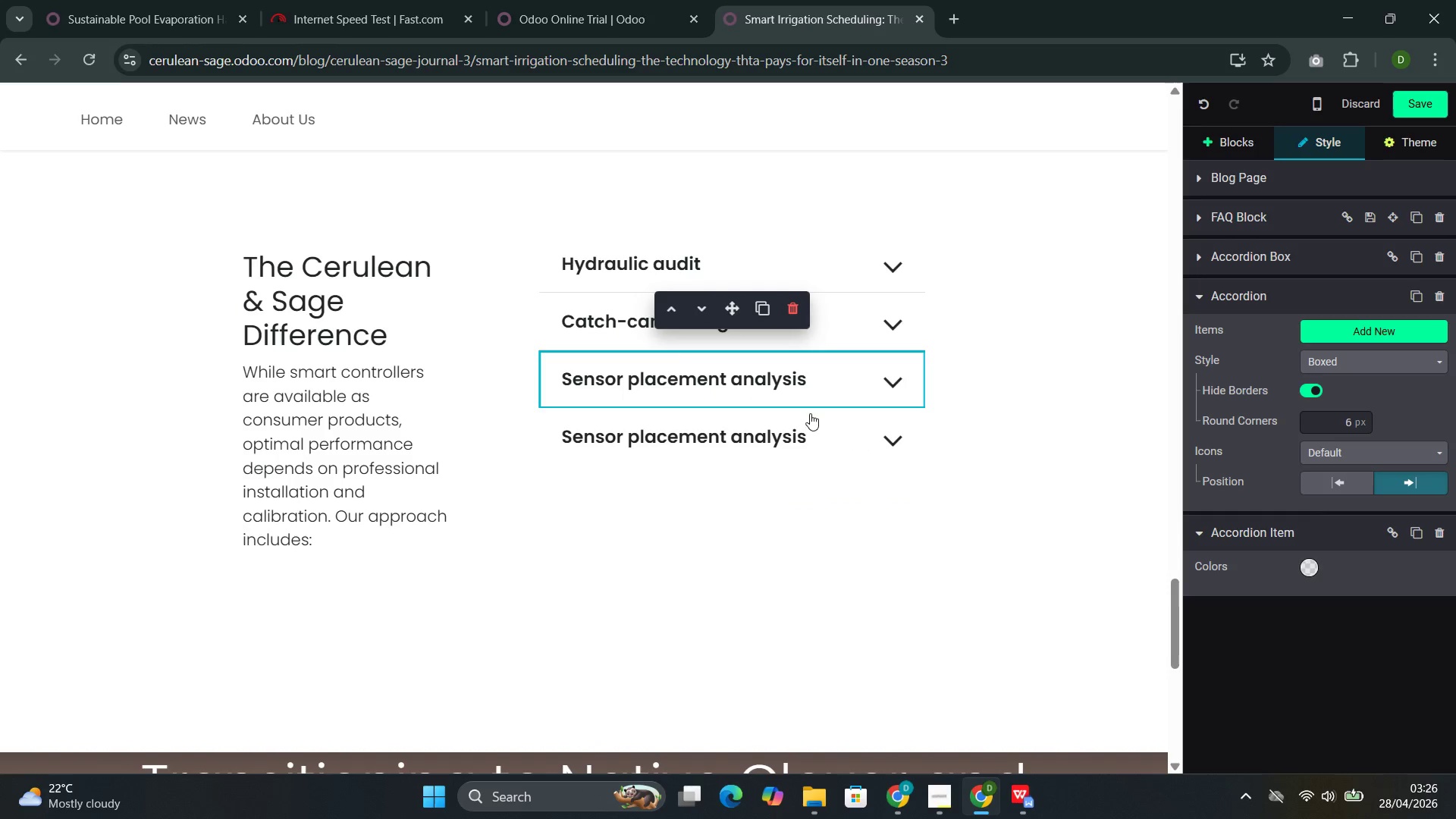 
left_click([824, 428])
 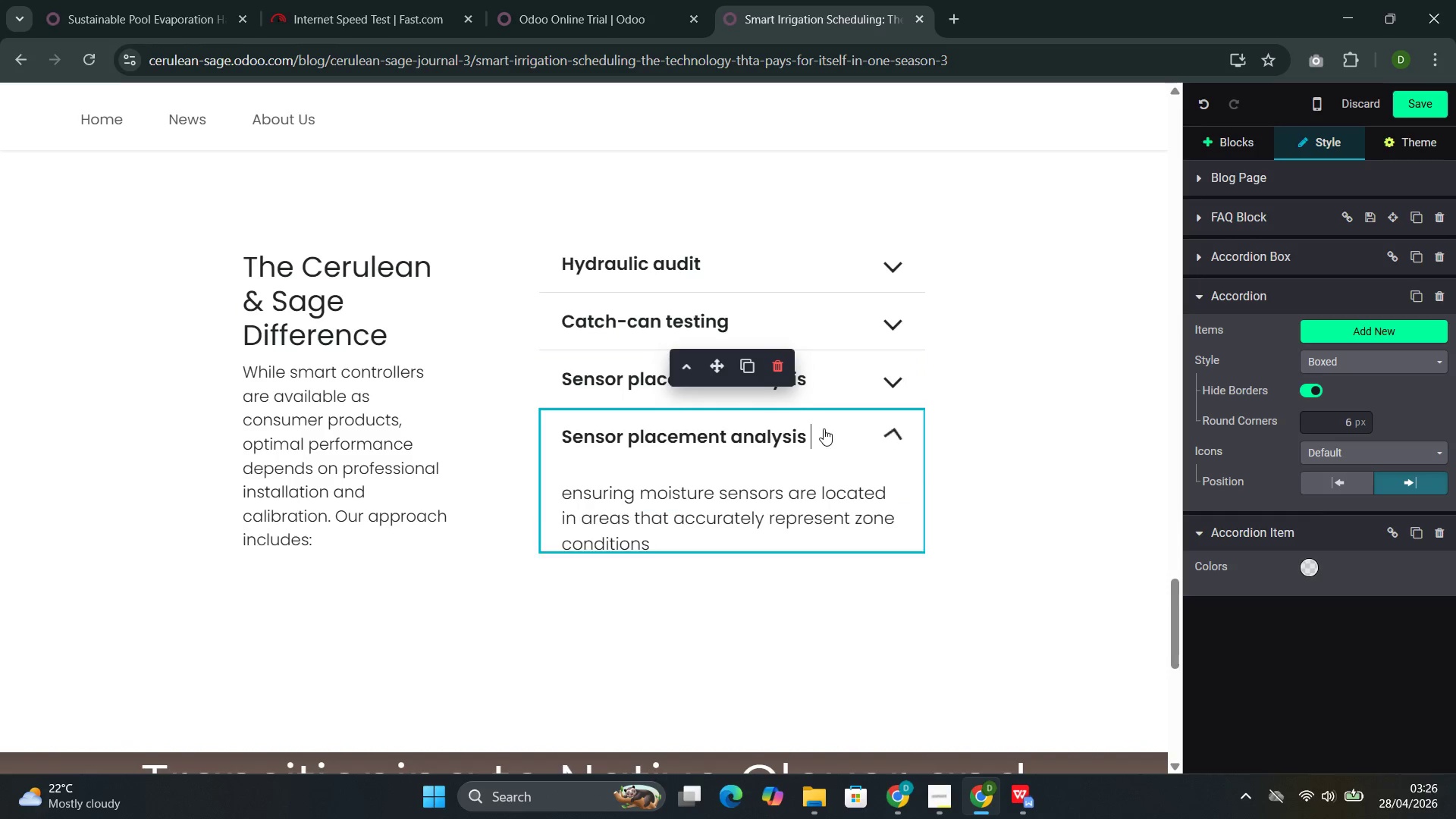 
left_click_drag(start_coordinate=[824, 428], to_coordinate=[549, 446])
 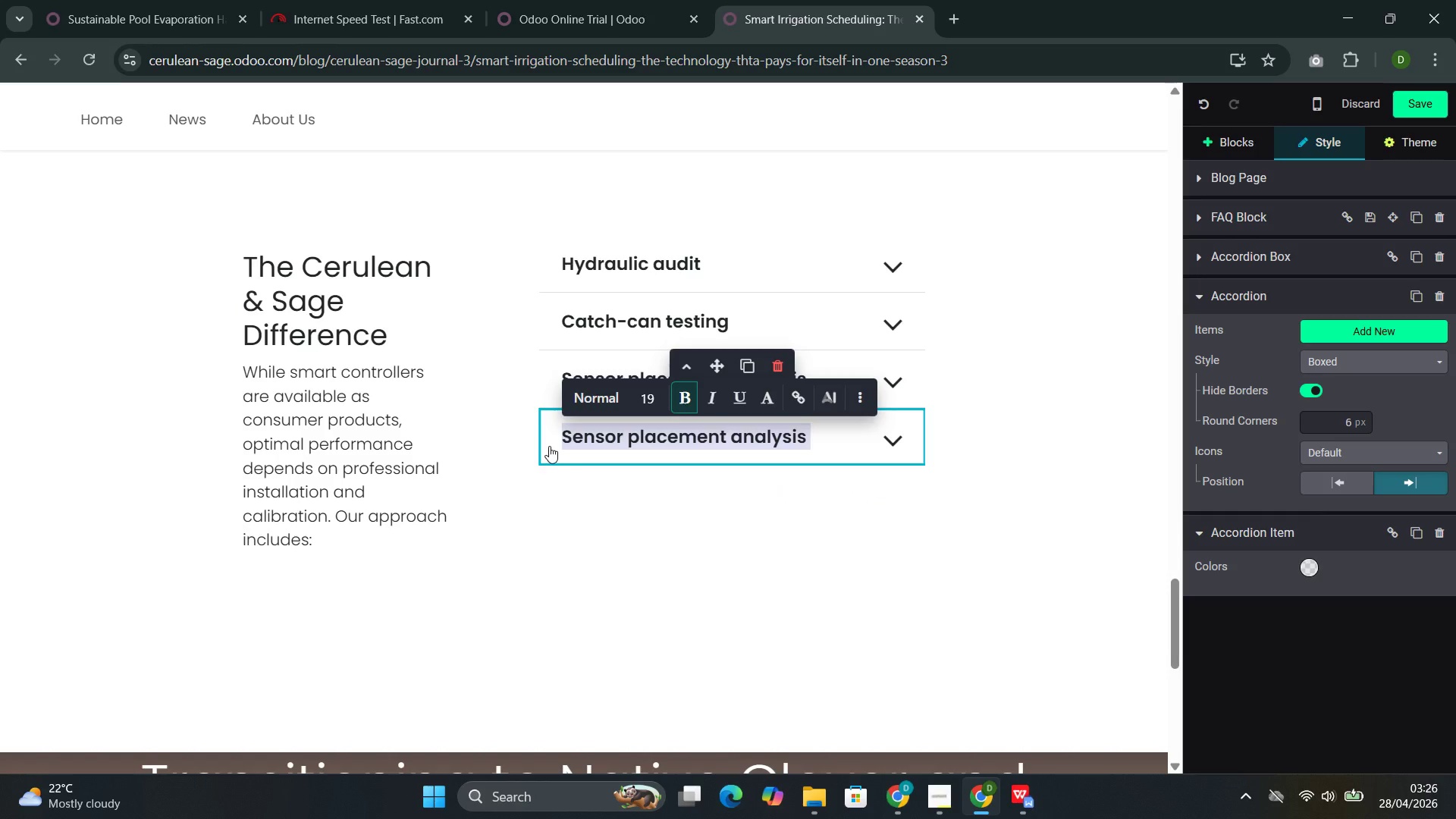 
type(Seasonal recalibration)
 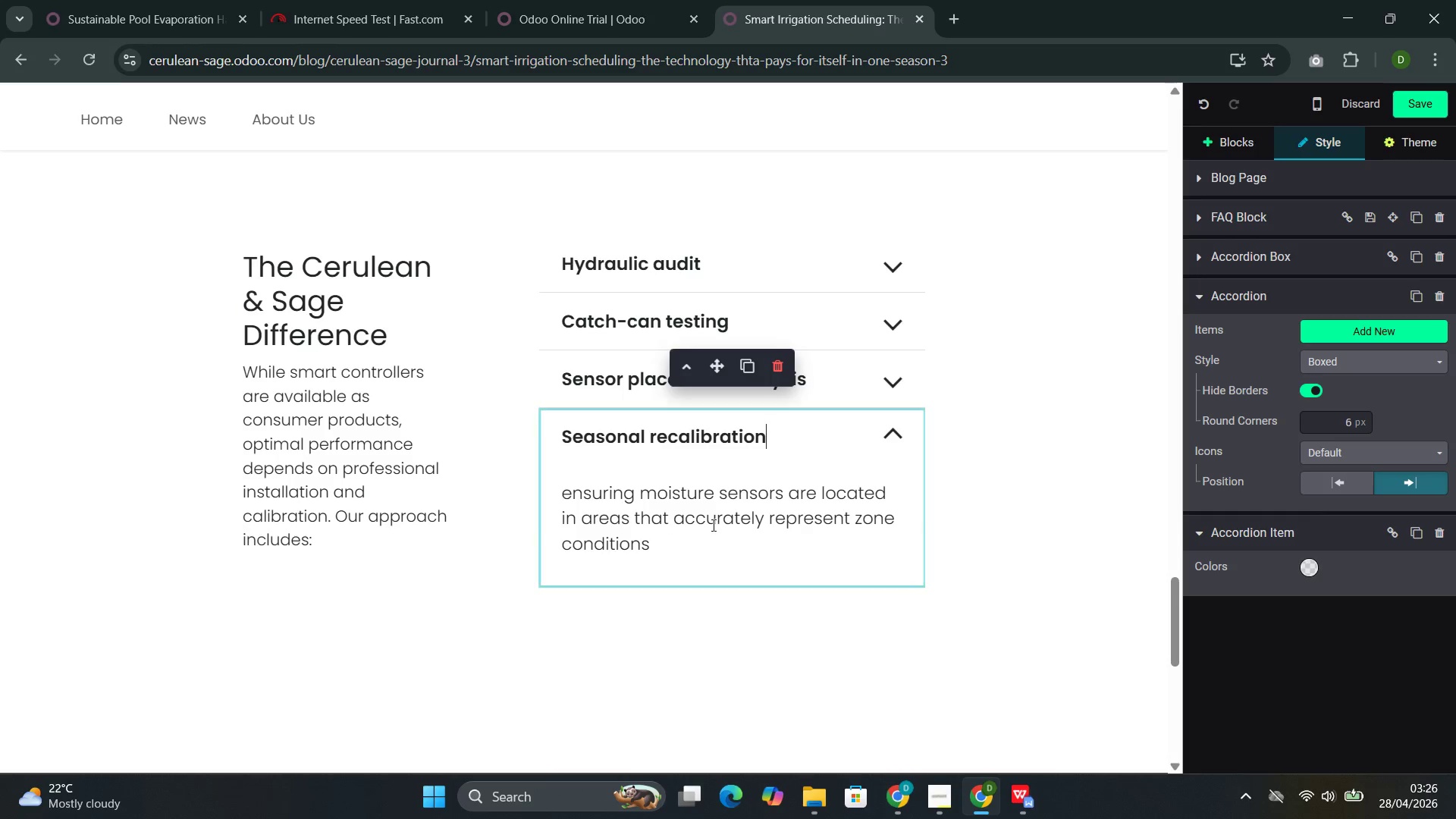 
left_click_drag(start_coordinate=[674, 528], to_coordinate=[586, 494])
 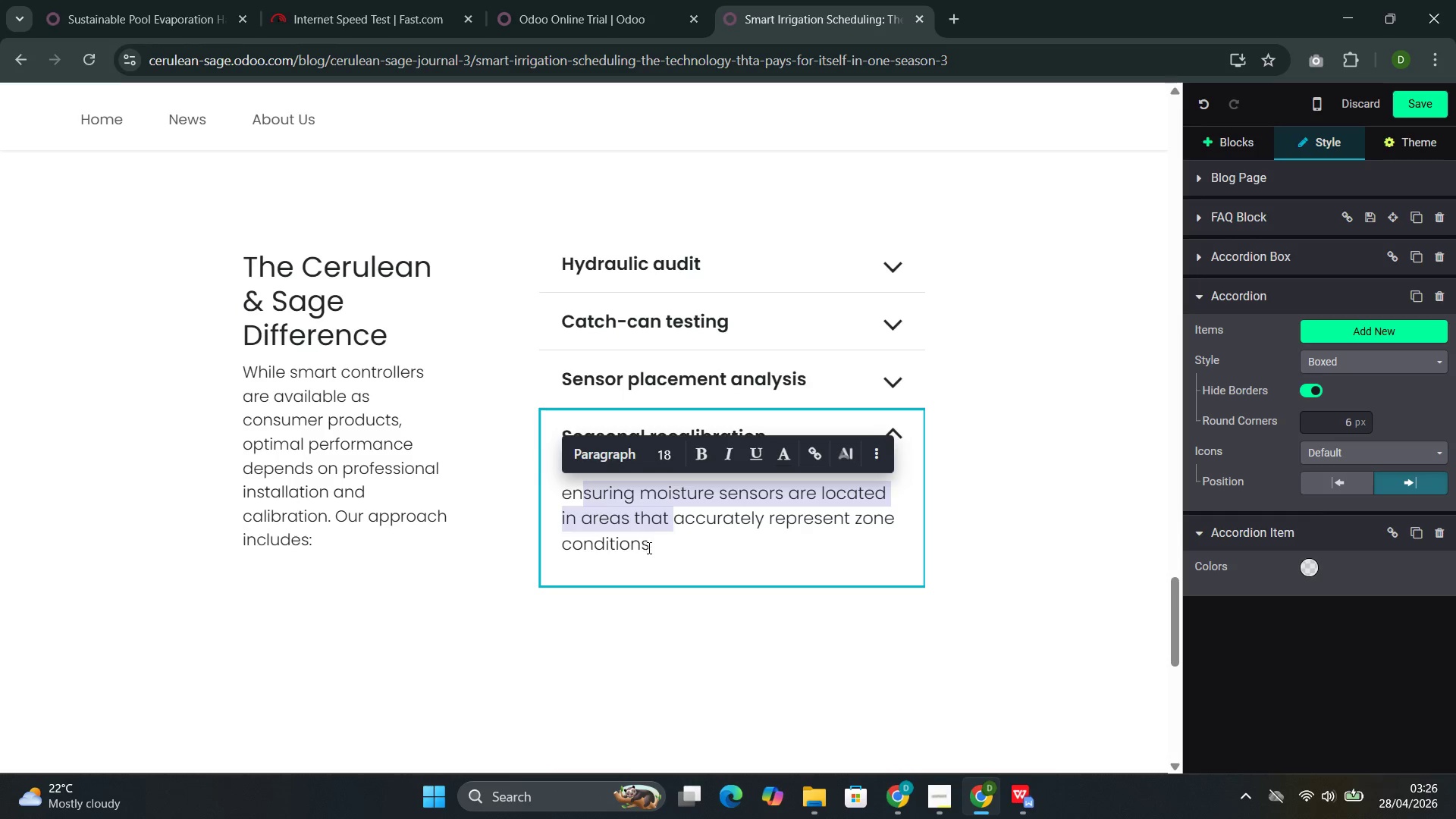 
left_click_drag(start_coordinate=[651, 548], to_coordinate=[588, 494])
 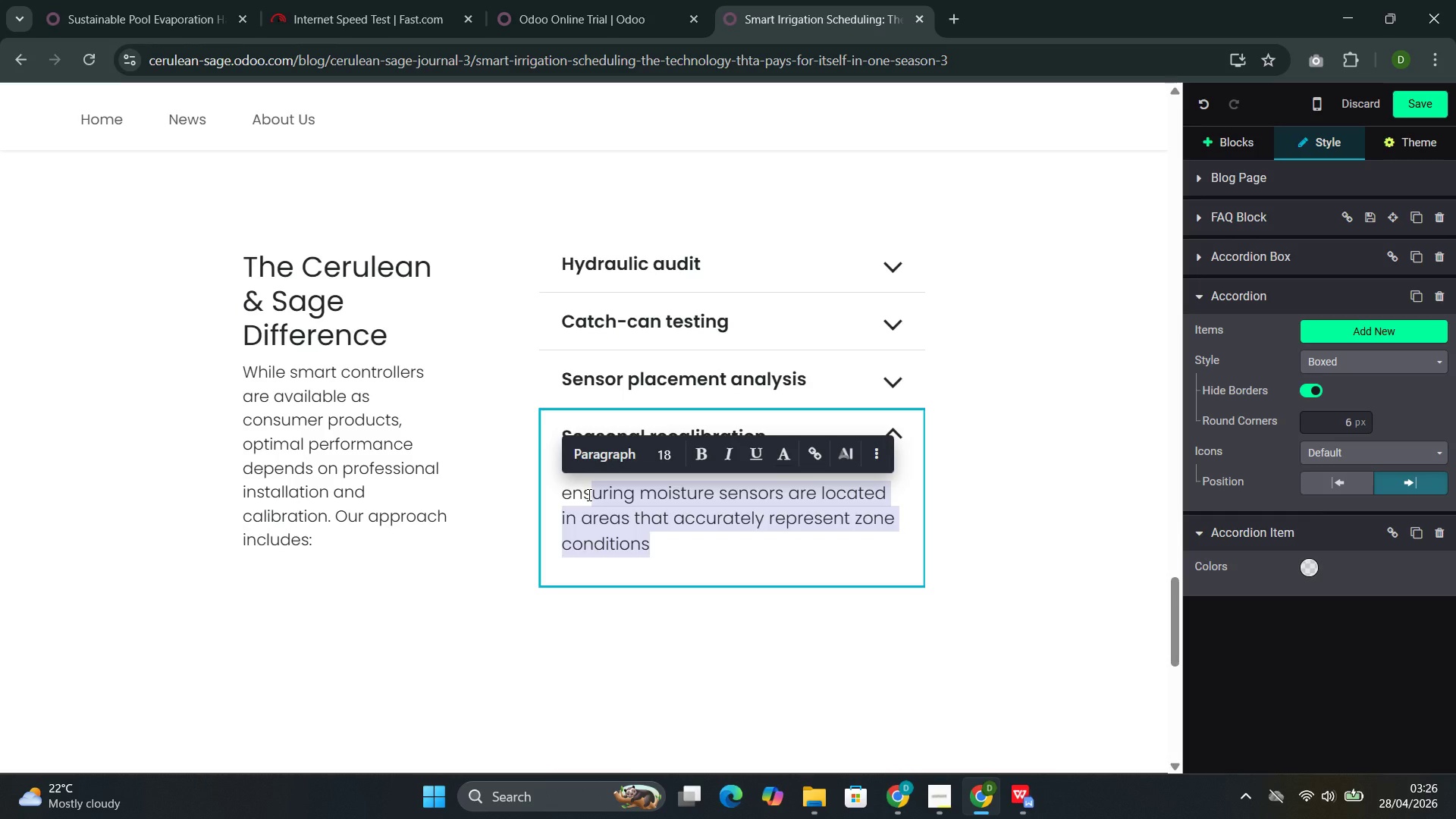 
key(Backspace)
key(Backspace)
key(Backspace)
key(Backspace)
type(as plann)
key(Backspace)
type(tinds)
key(Backspace)
key(Backspace)
type(gs mature an water rw)
key(Backspace)
type(equirements shir )
key(Backspace)
key(Backspace)
type(ft)
 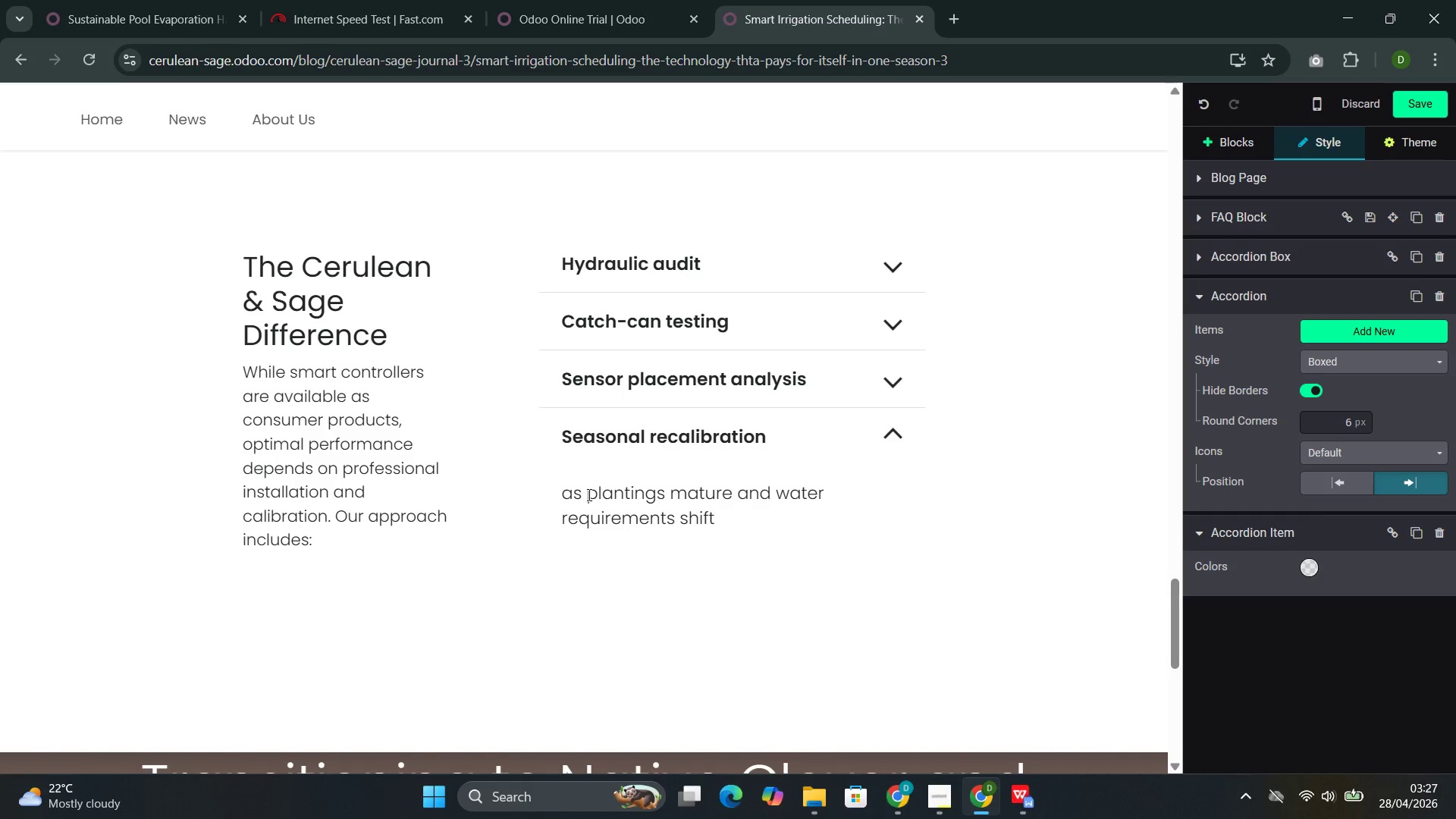 
left_click([845, 432])
 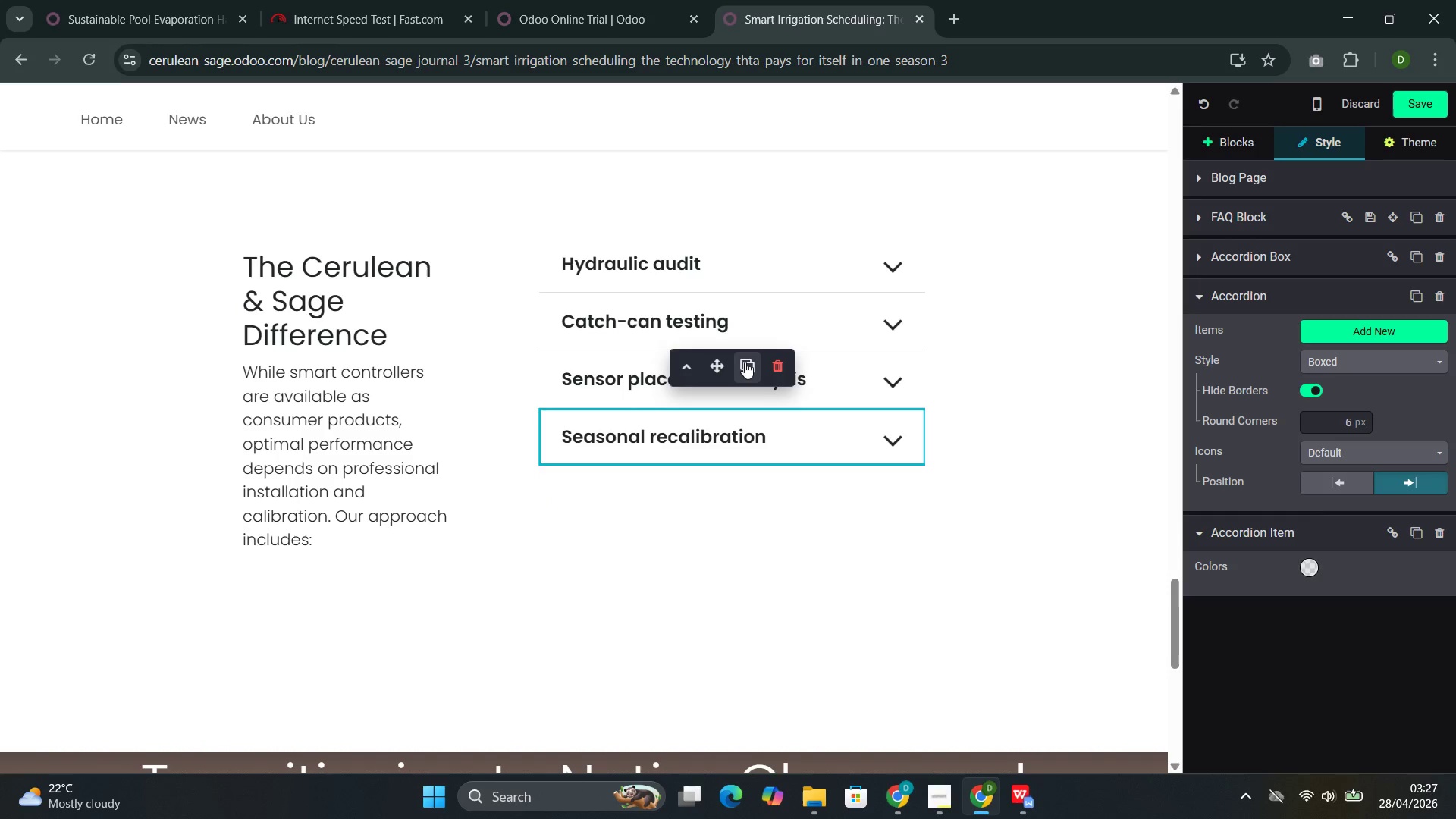 
left_click([741, 362])
 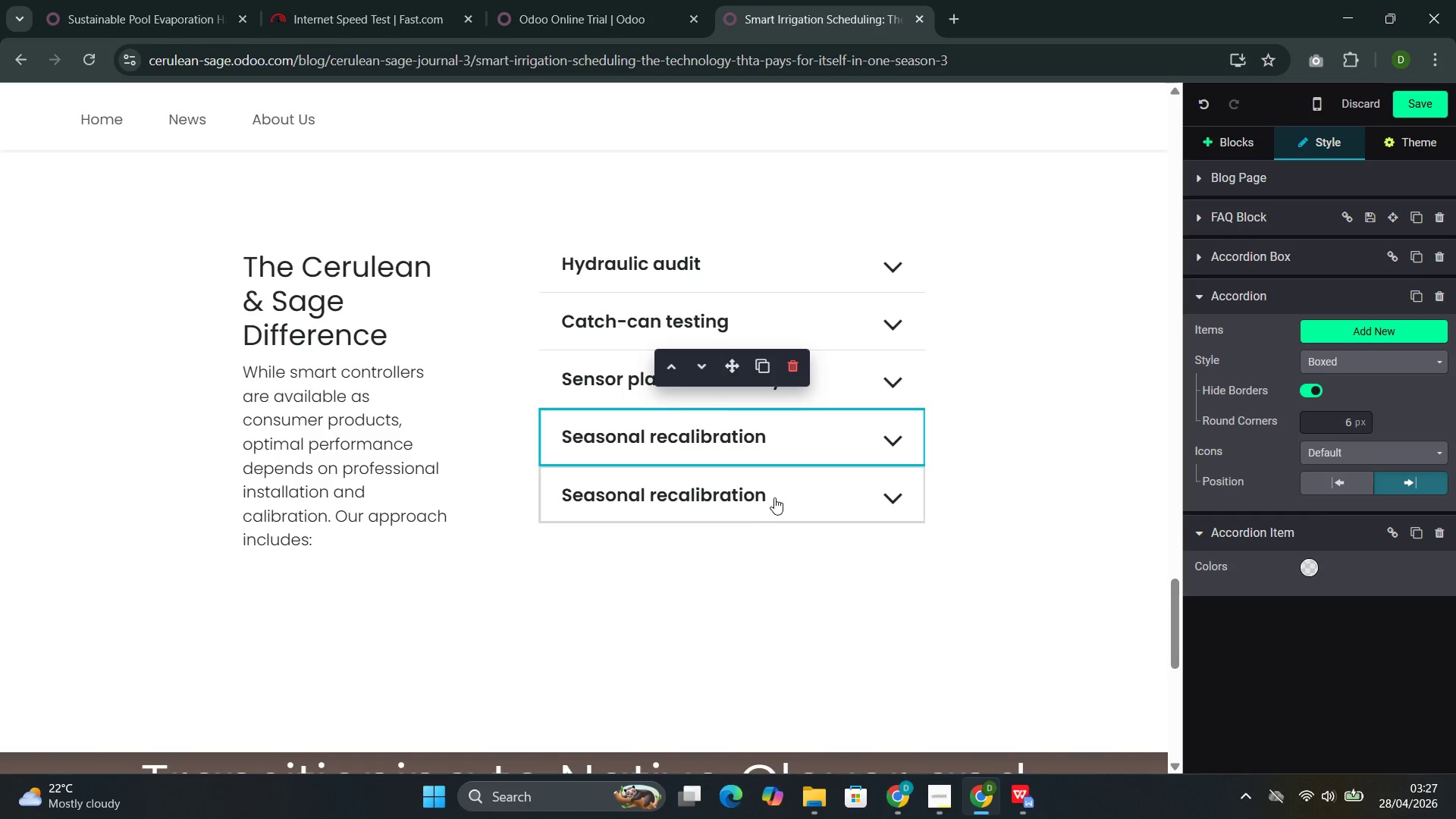 
left_click([774, 497])
 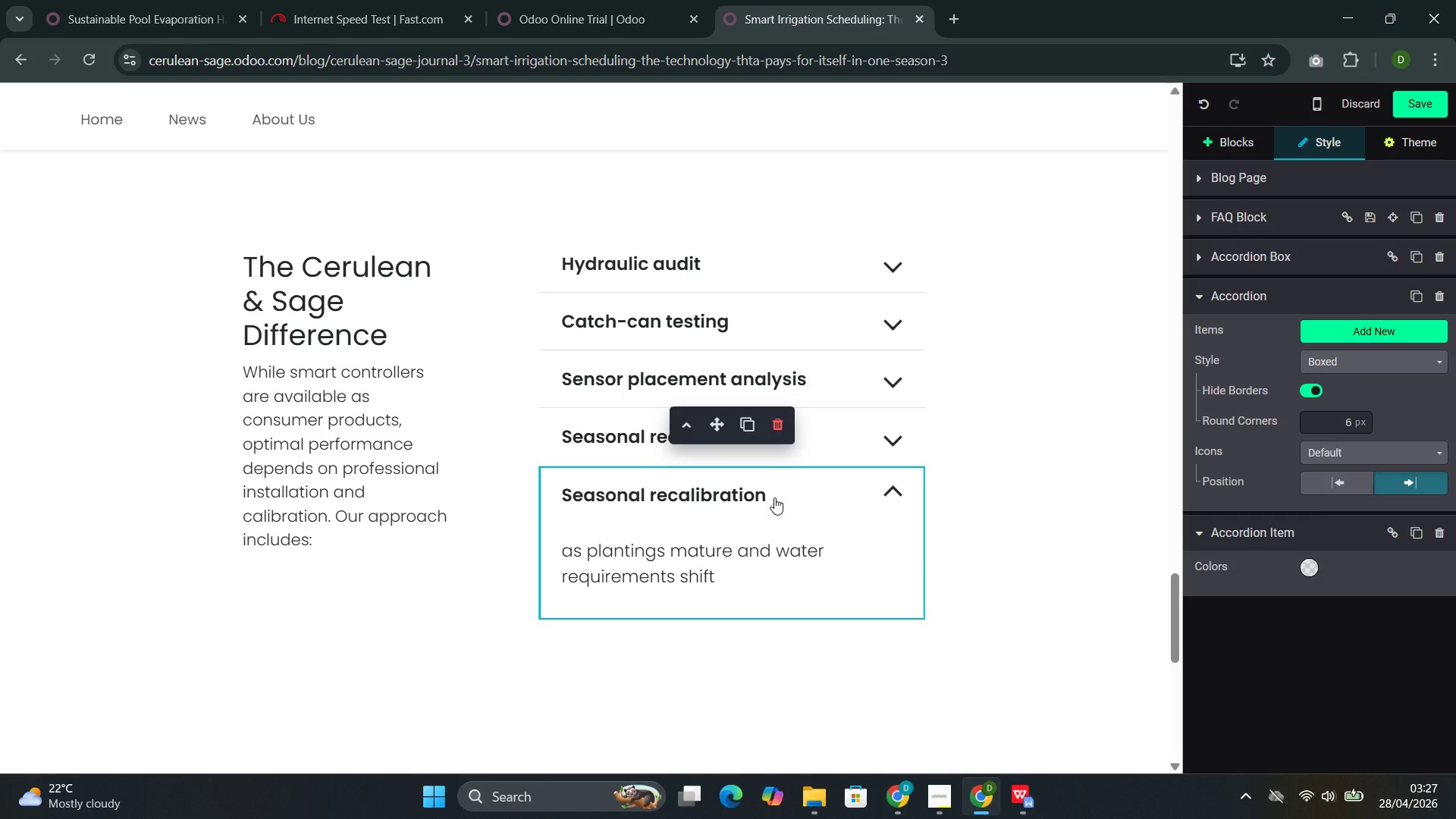 
left_click_drag(start_coordinate=[774, 497], to_coordinate=[578, 500])
 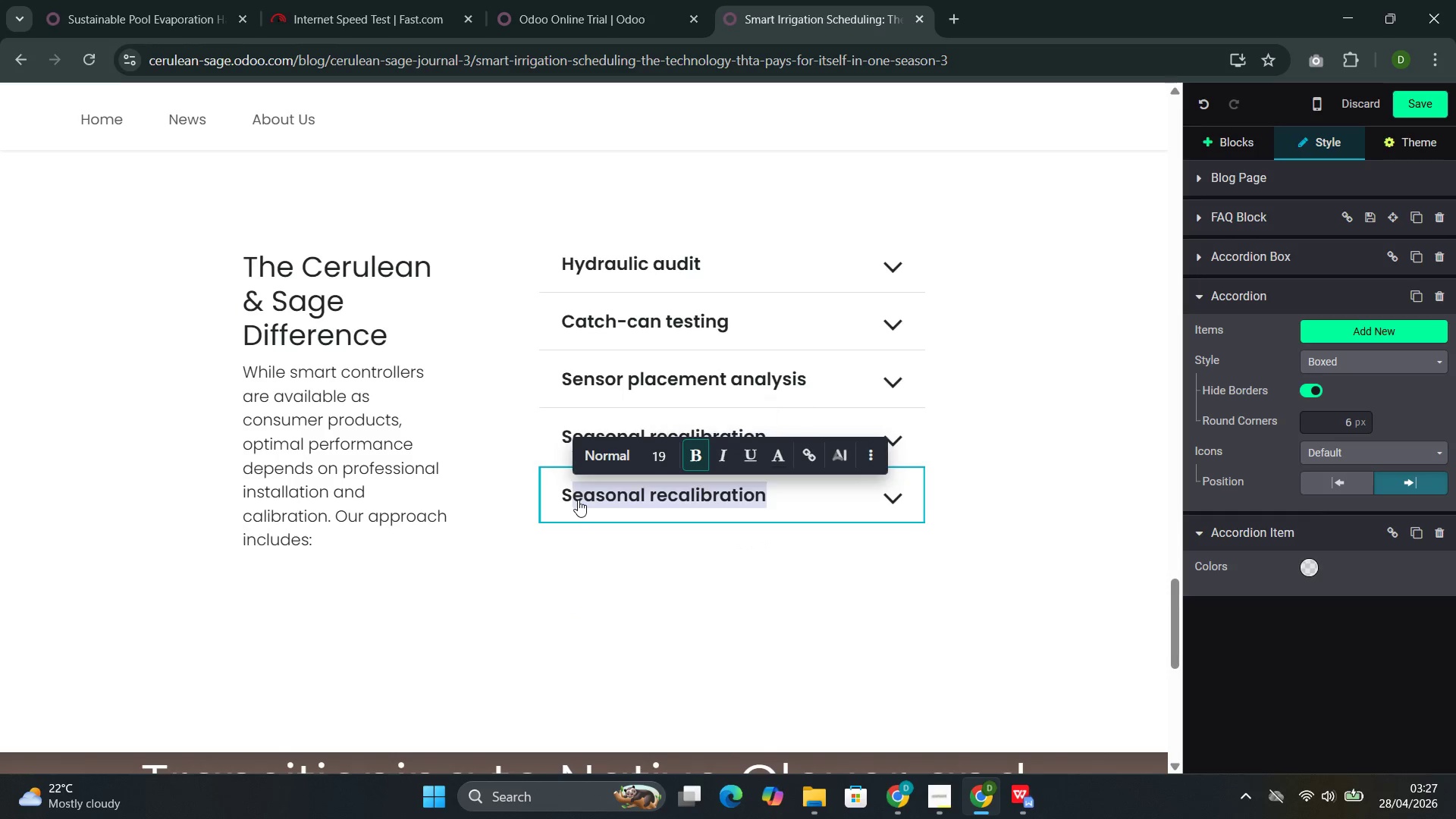 
key(Backspace)
 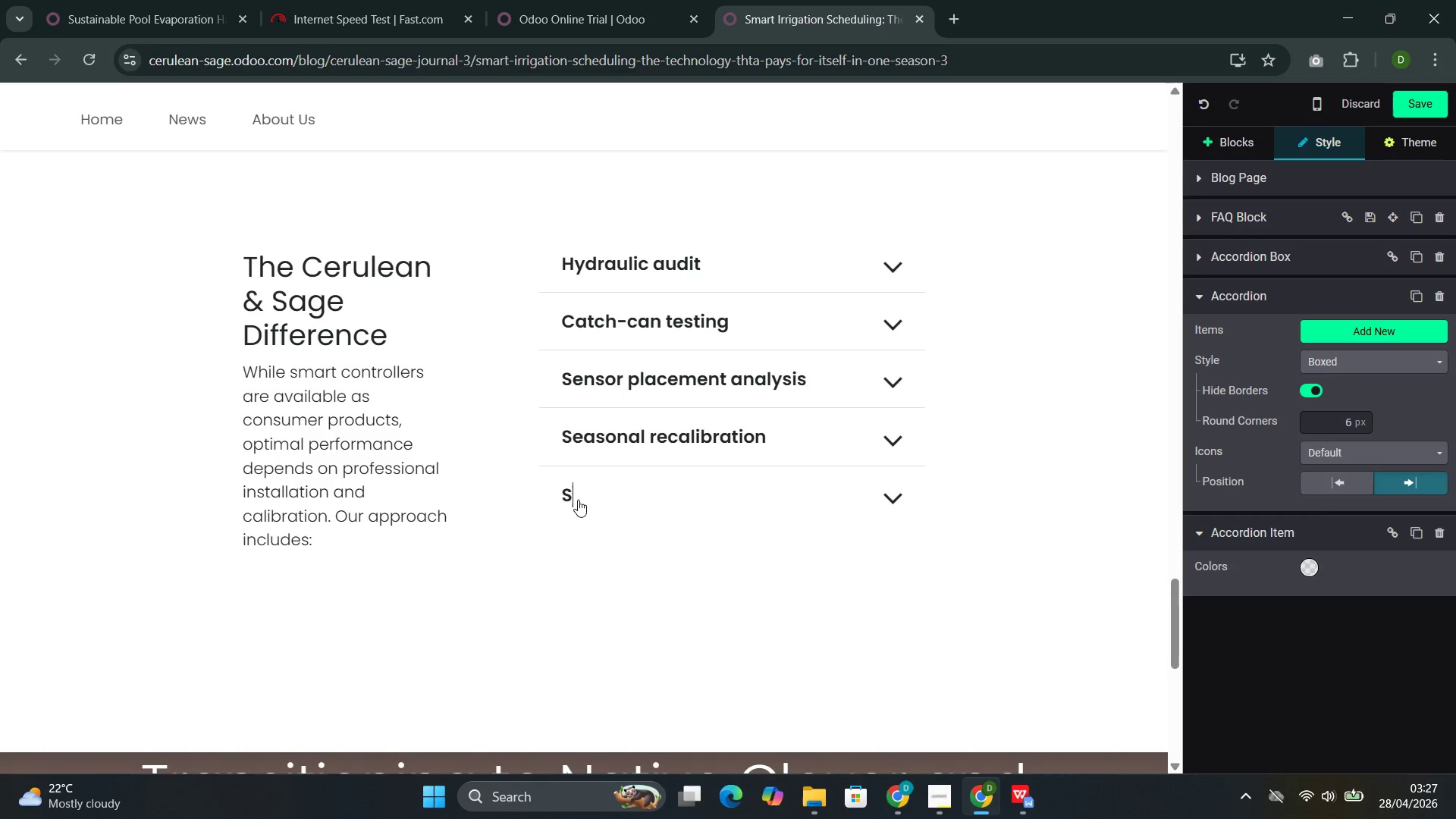 
key(Backspace)
 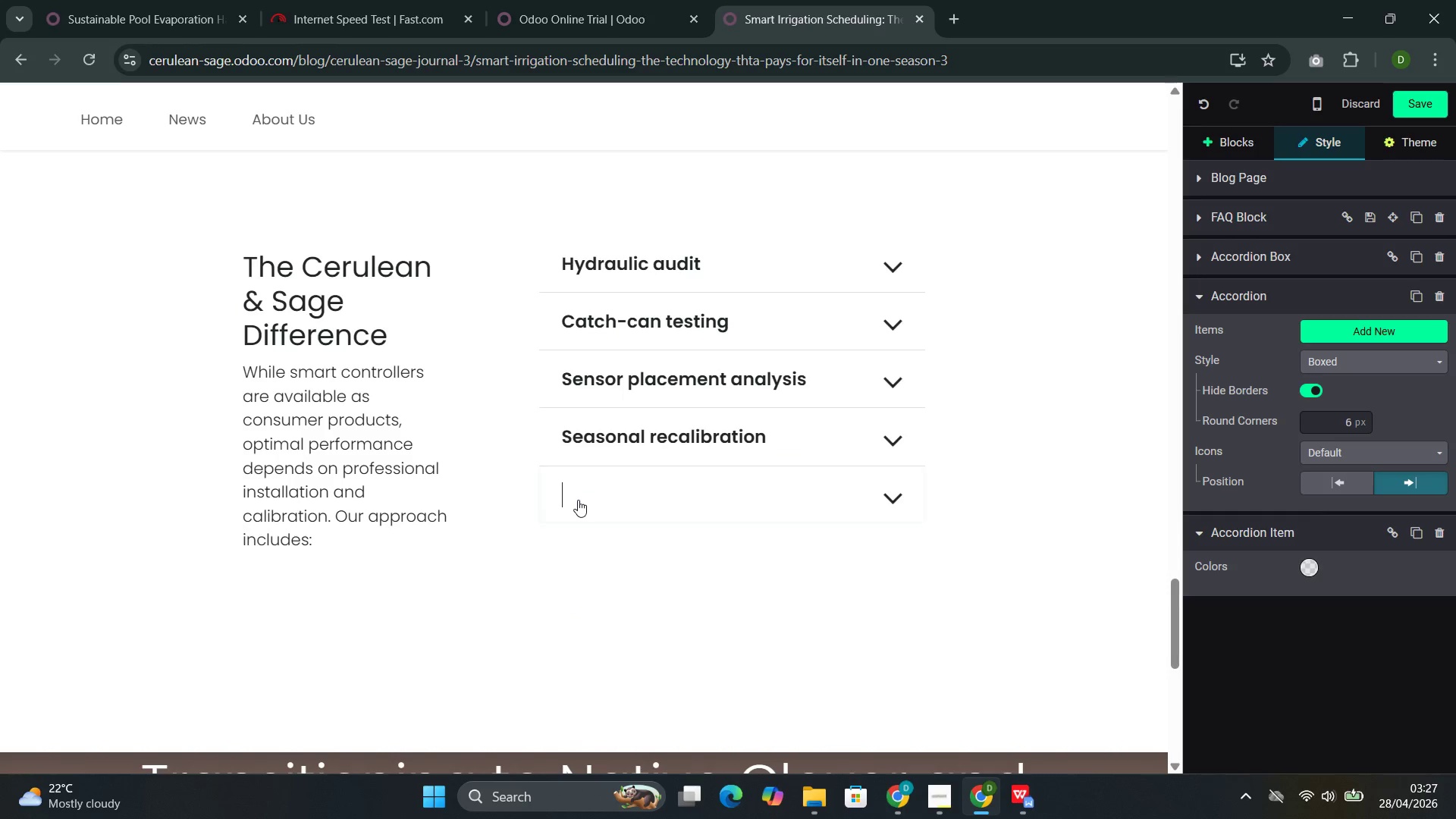 
left_click([578, 500])
 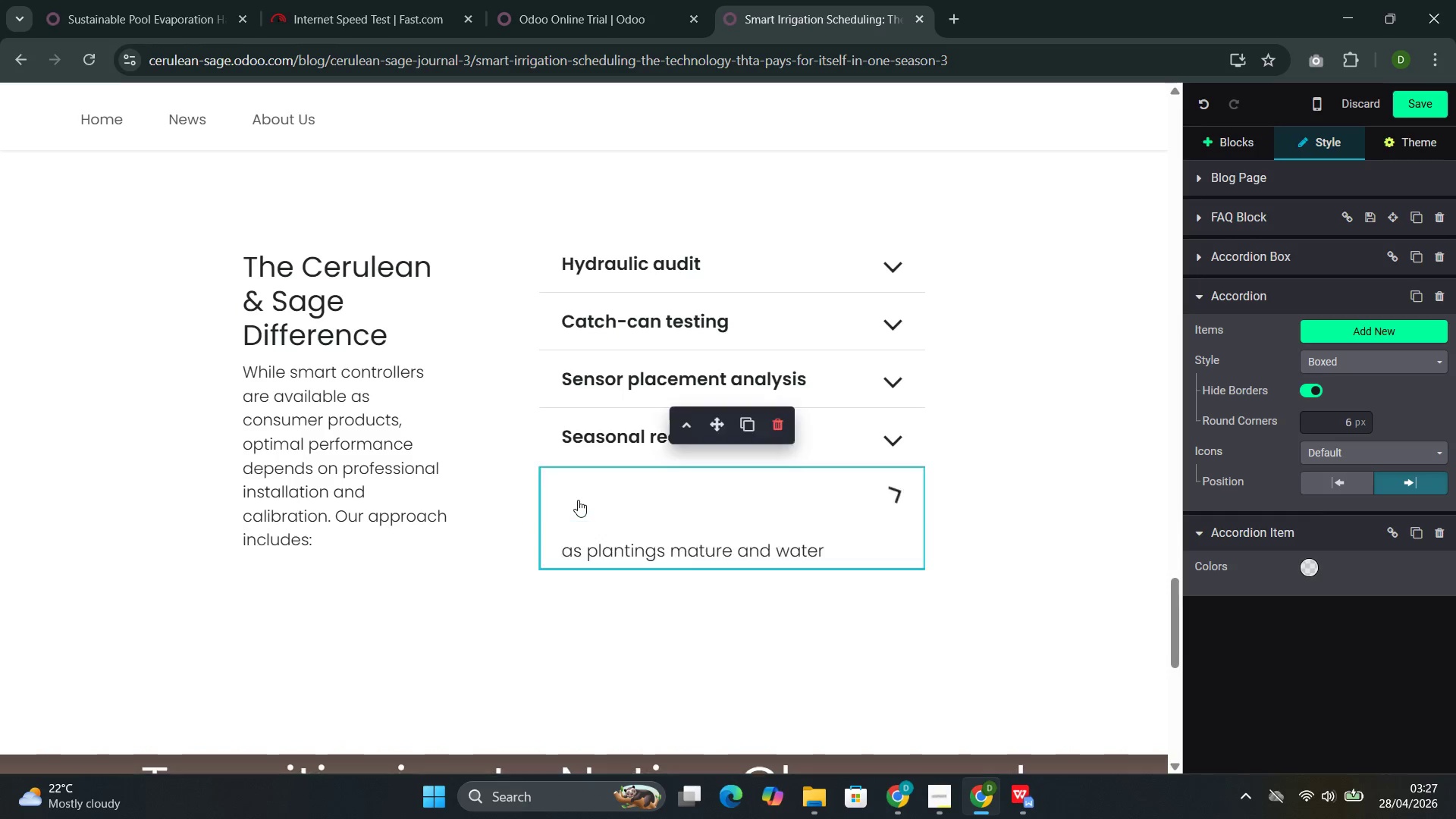 
type(Integration with broader landscape man)
 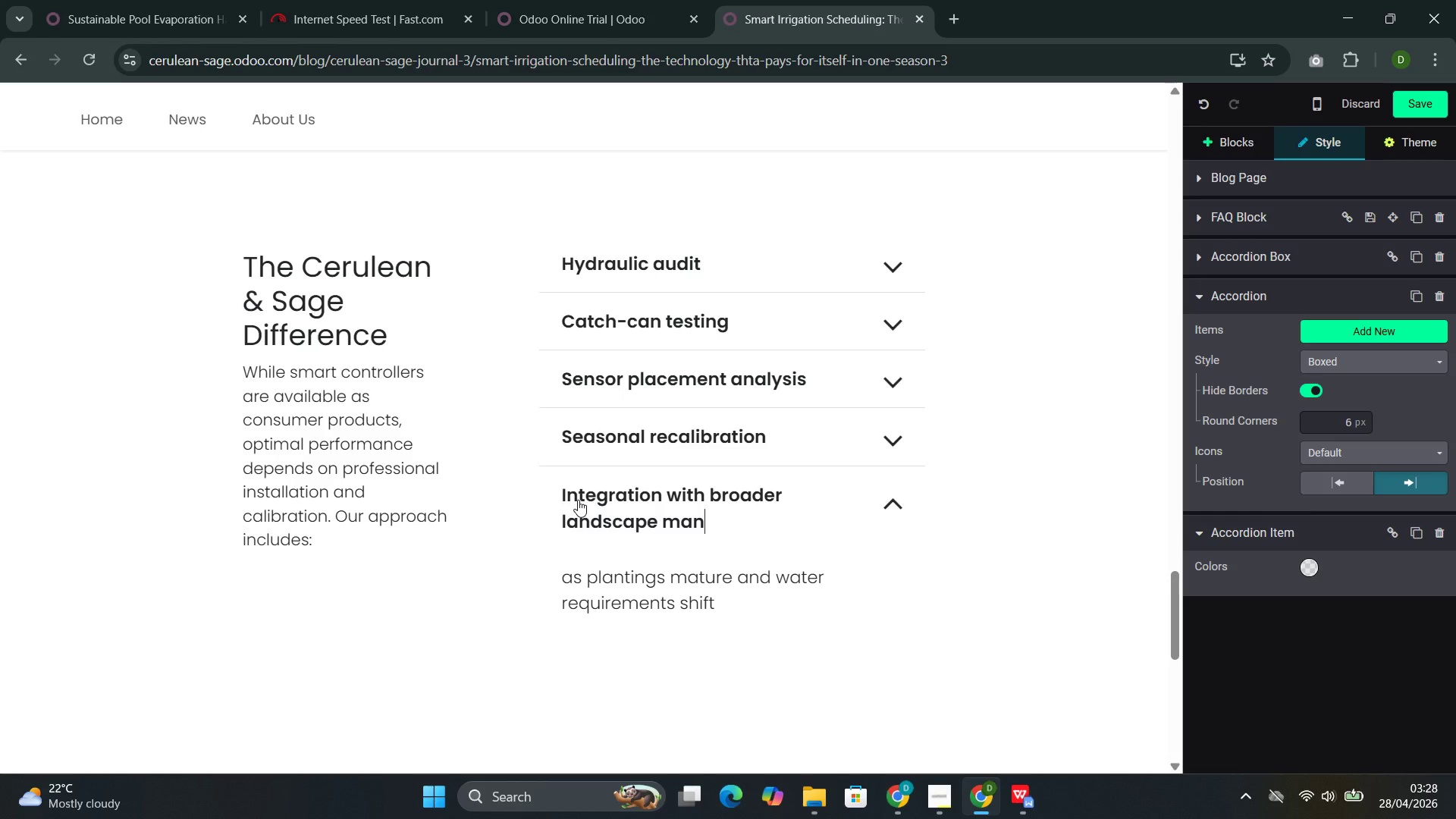 
wait(11.5)
 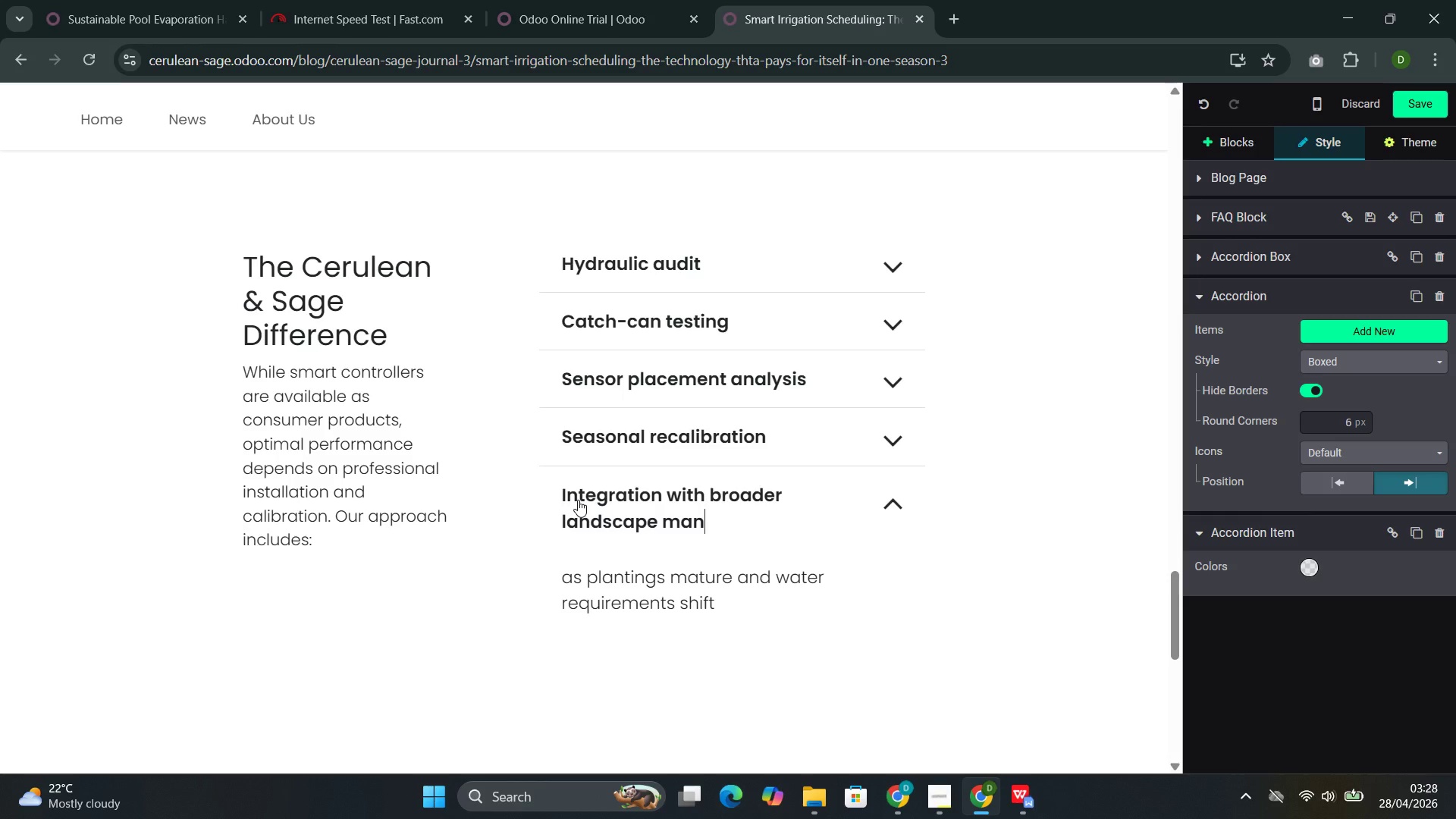 
type(agement)
 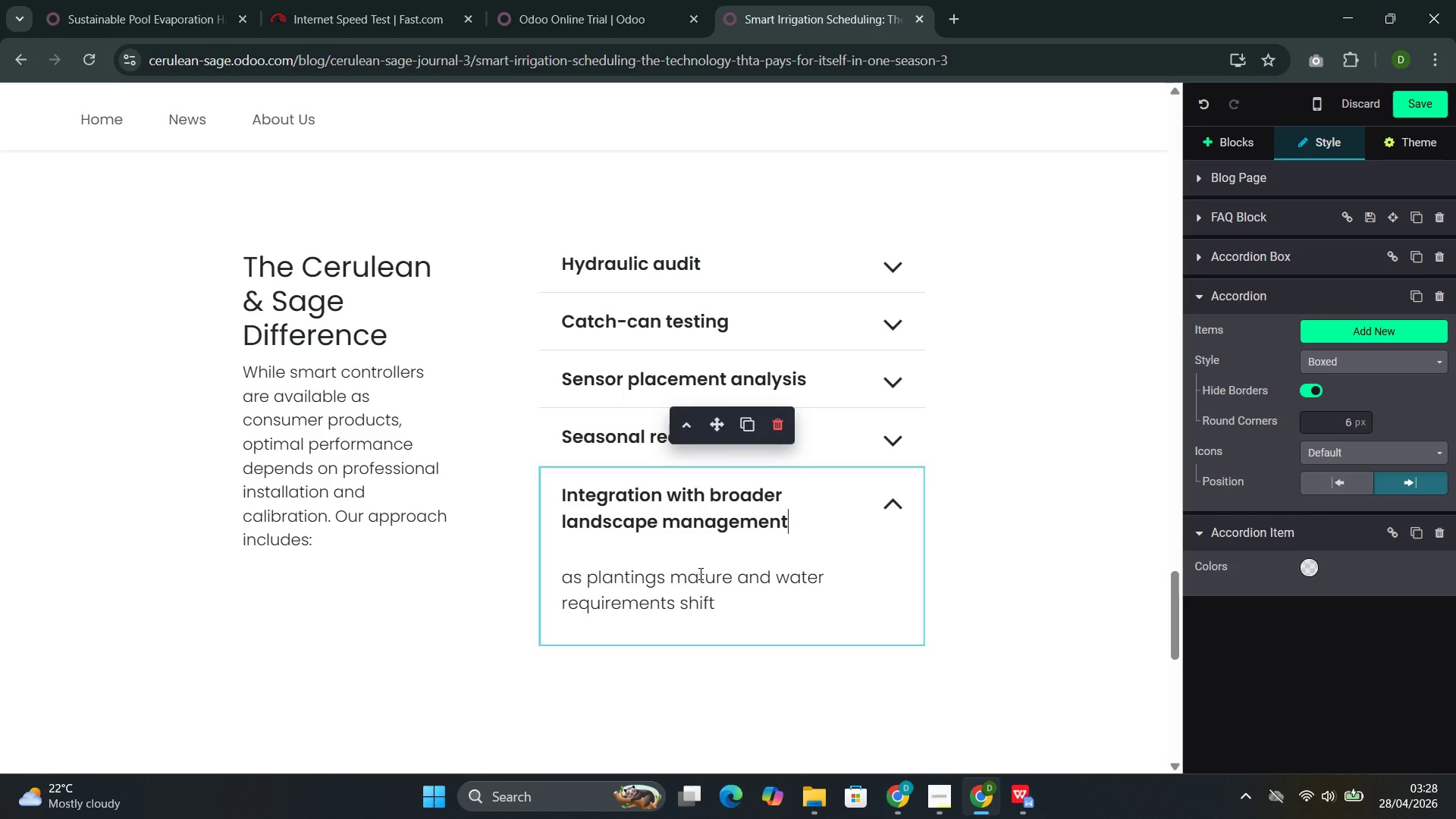 
left_click_drag(start_coordinate=[737, 601], to_coordinate=[583, 579])
 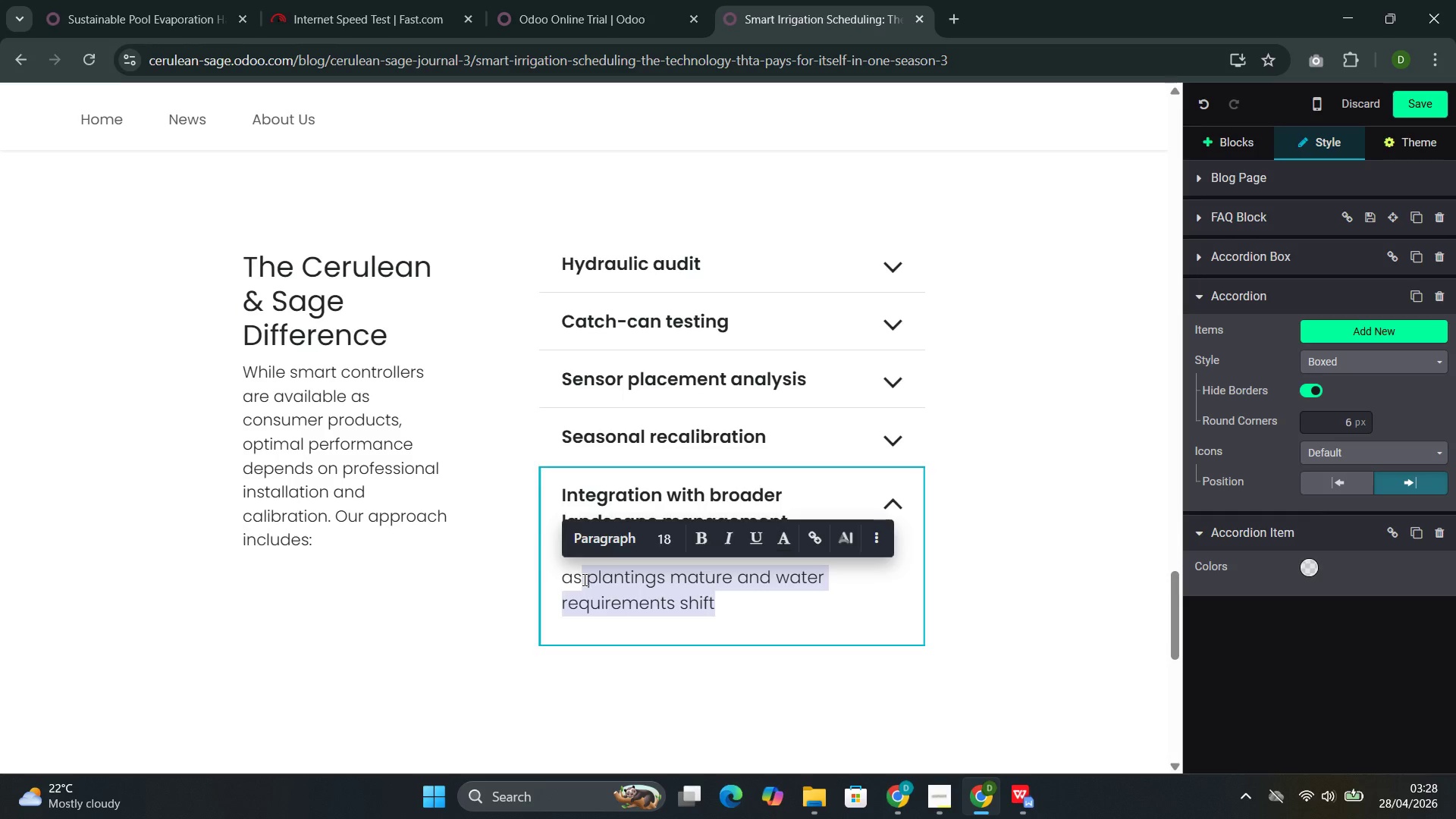 
key(Backspace)
 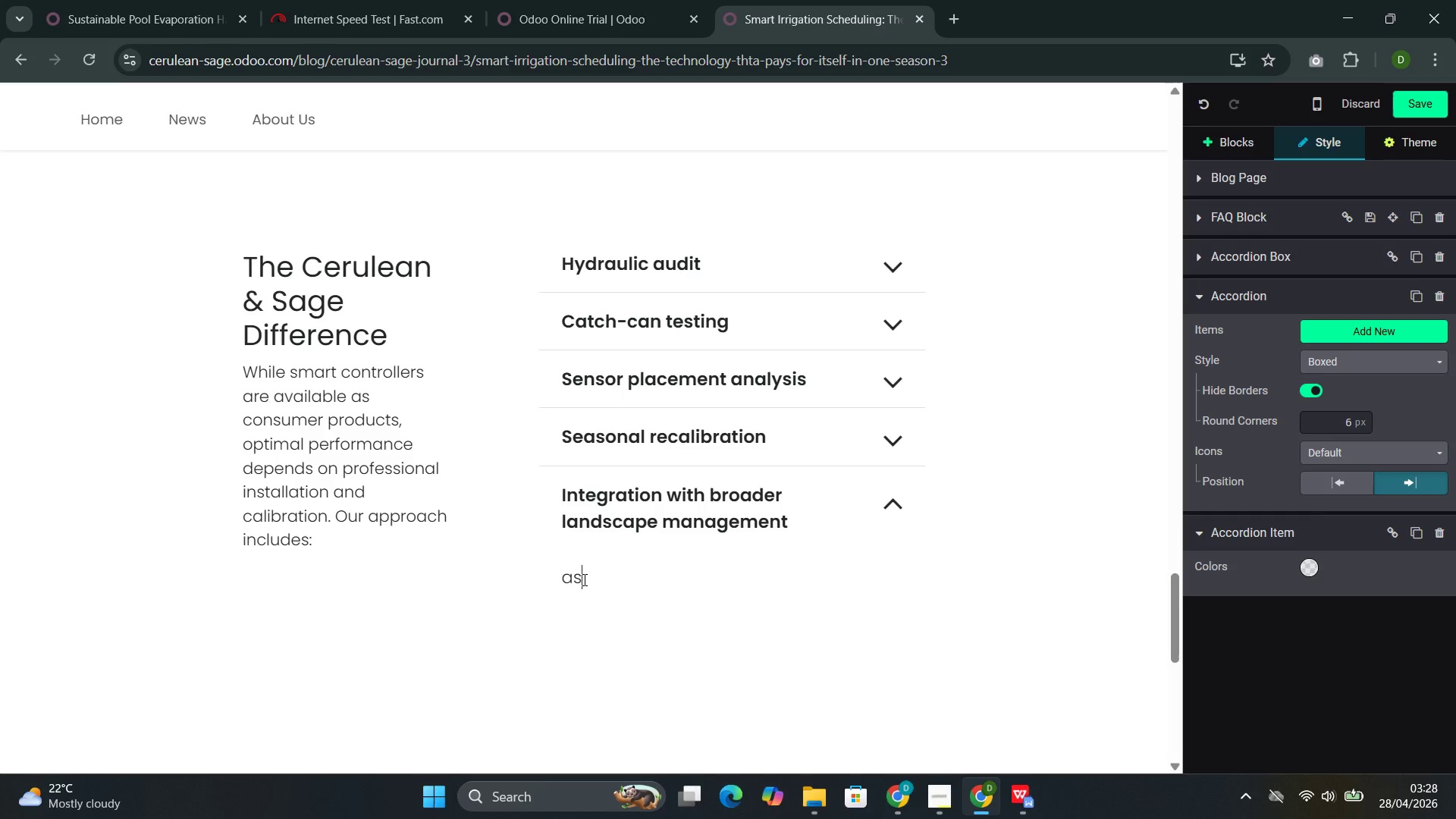 
key(Backspace)
 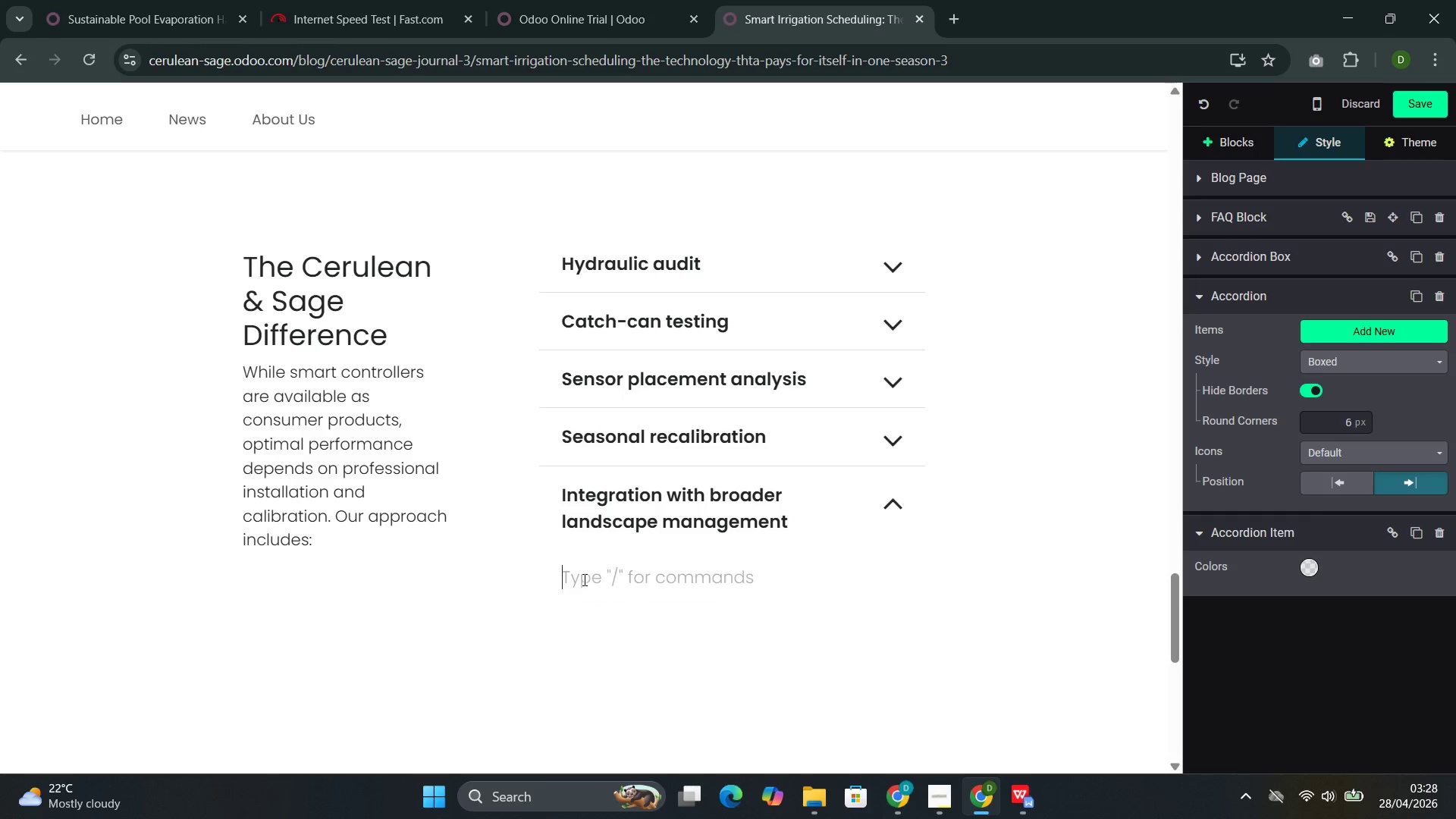 
key(Backspace)
 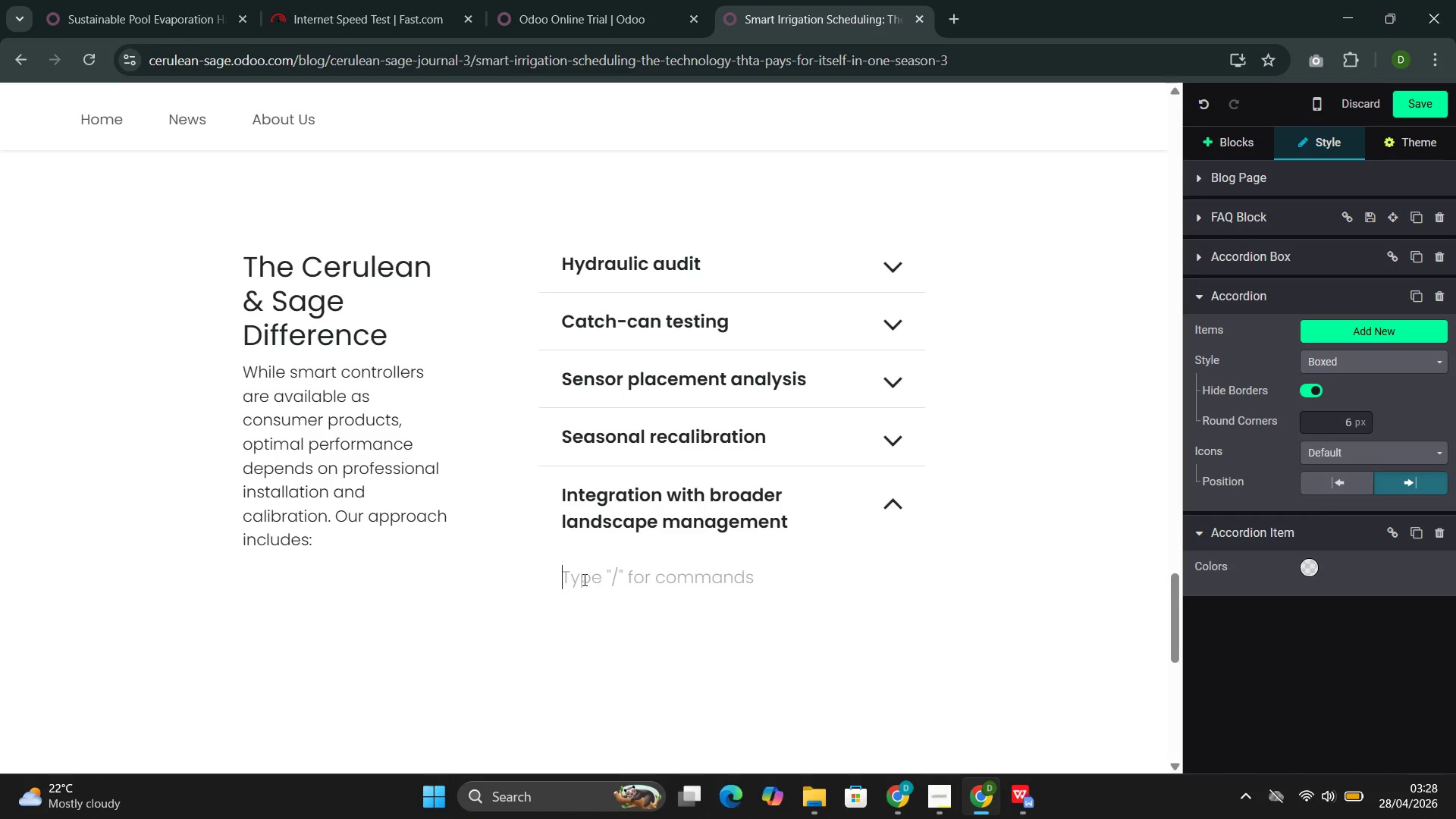 
wait(20.27)
 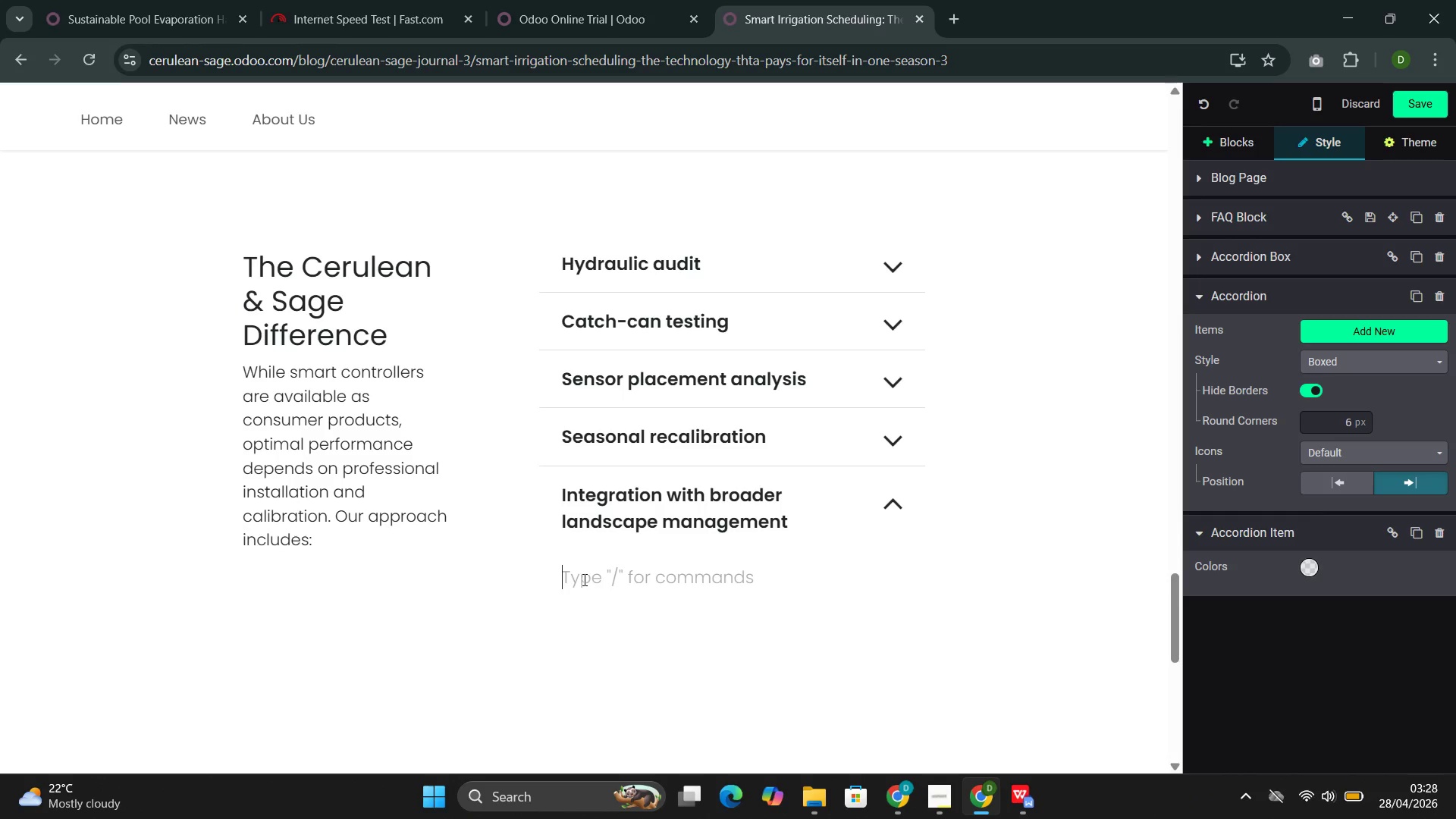 
type(so that irrigation adjust)
 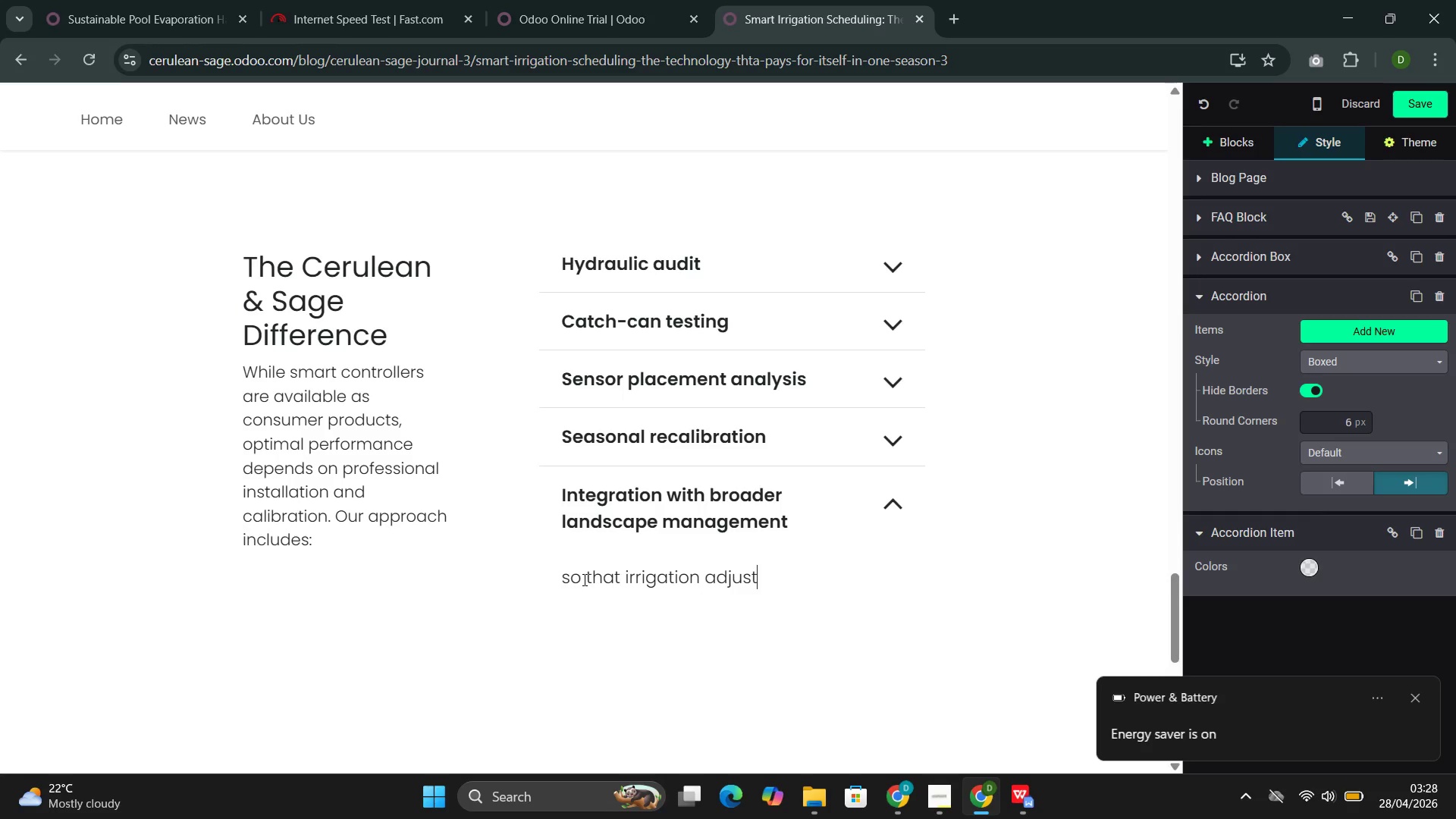 
type(ment s)
key(Backspace)
key(Backspace)
type(s coor)
 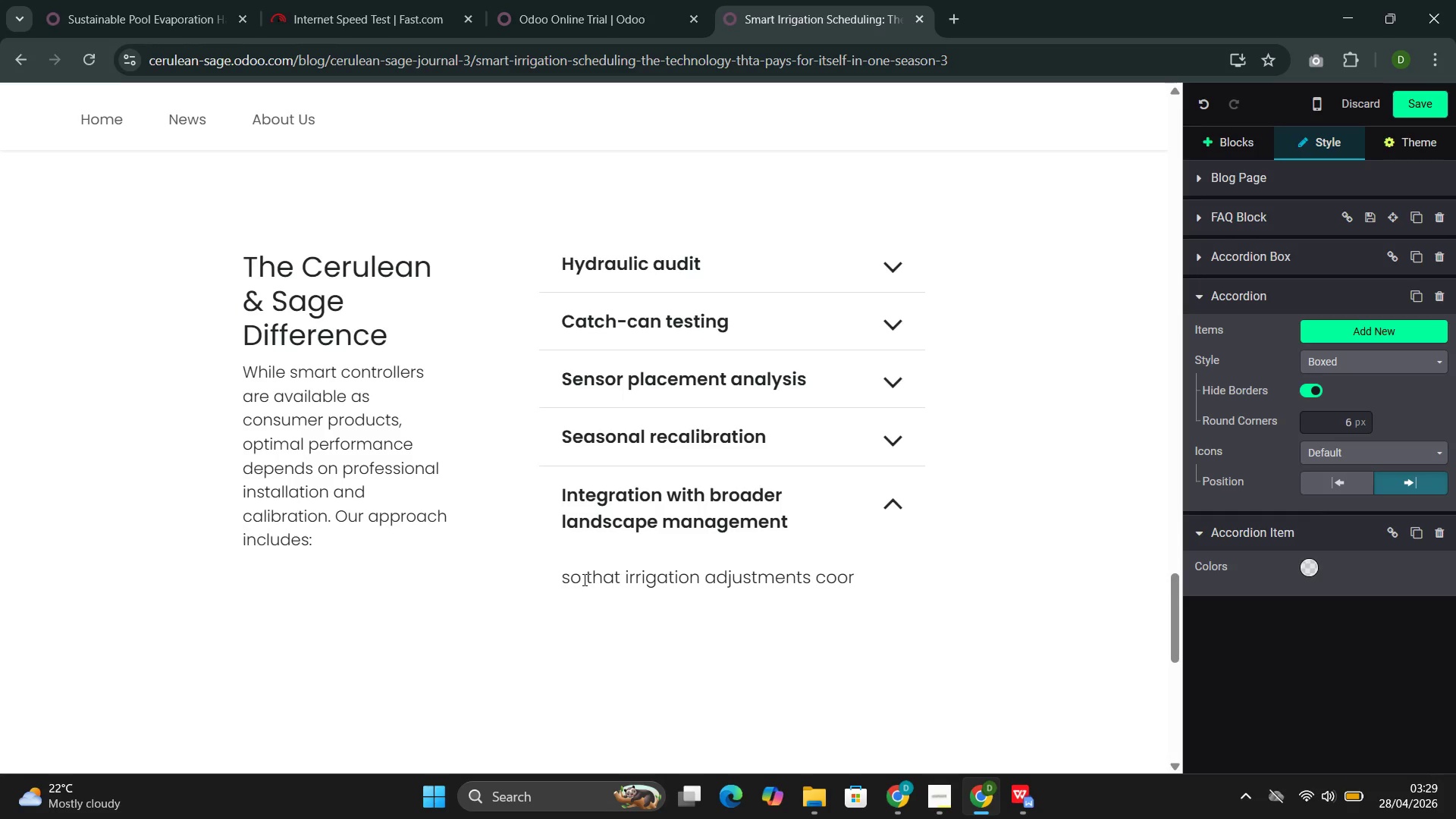 
type(dinate wih)
key(Backspace)
type(th fertilization schedules, pruning )
key(Backspace)
type(, and new plantings.)
key(Backspace)
 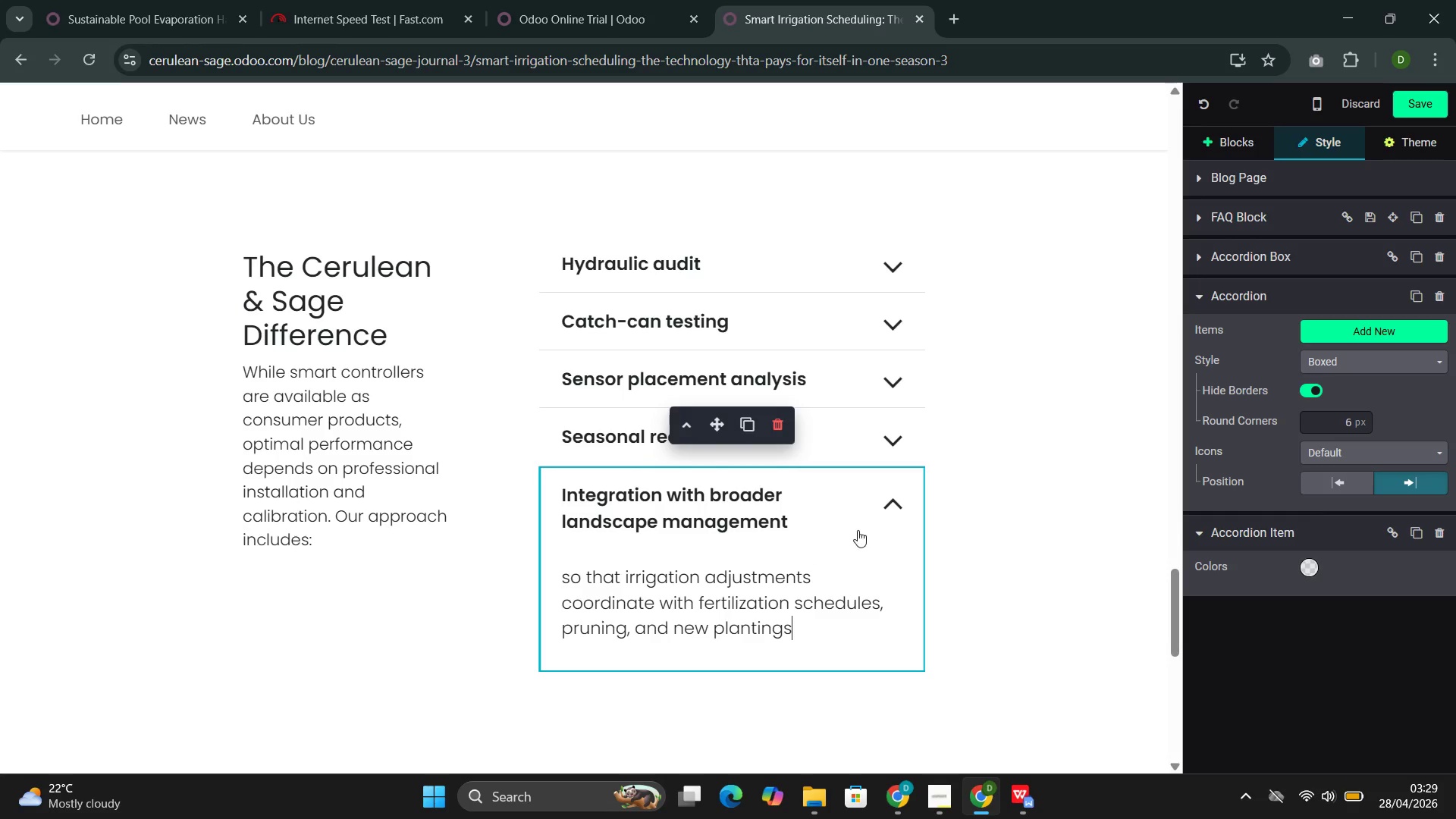 
left_click([863, 514])
 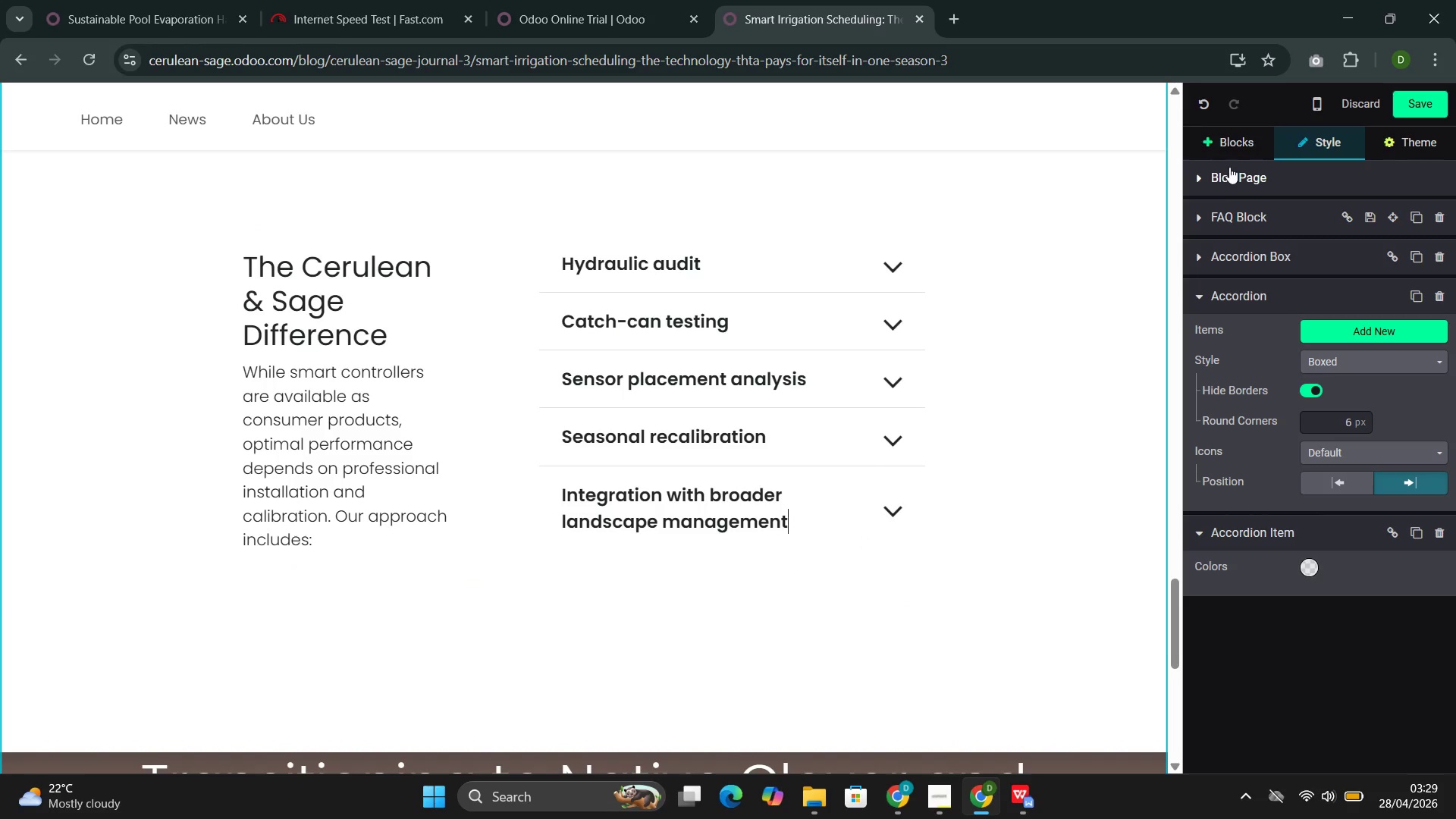 
left_click([1246, 132])
 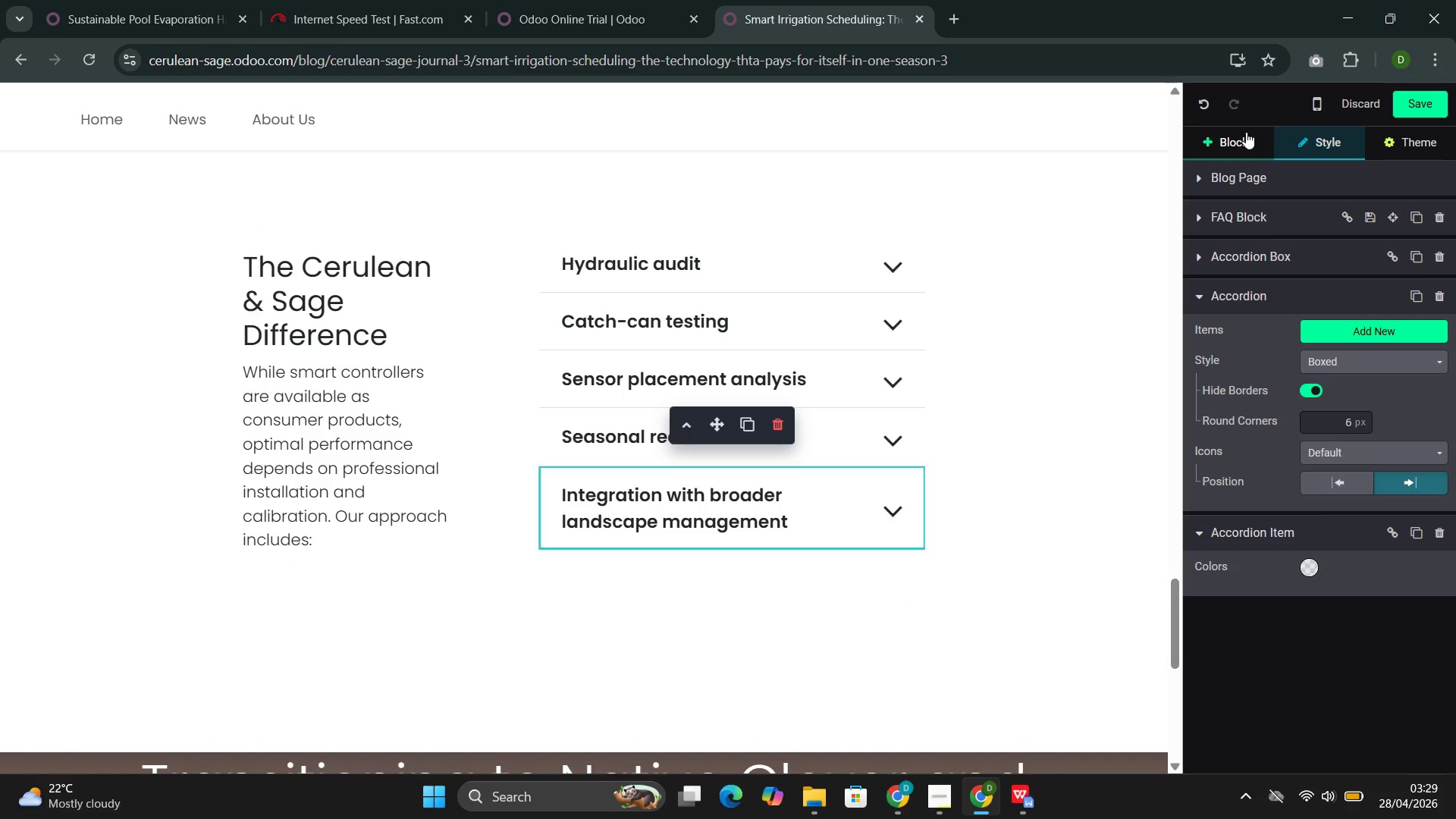 
mouse_move([1248, 156])
 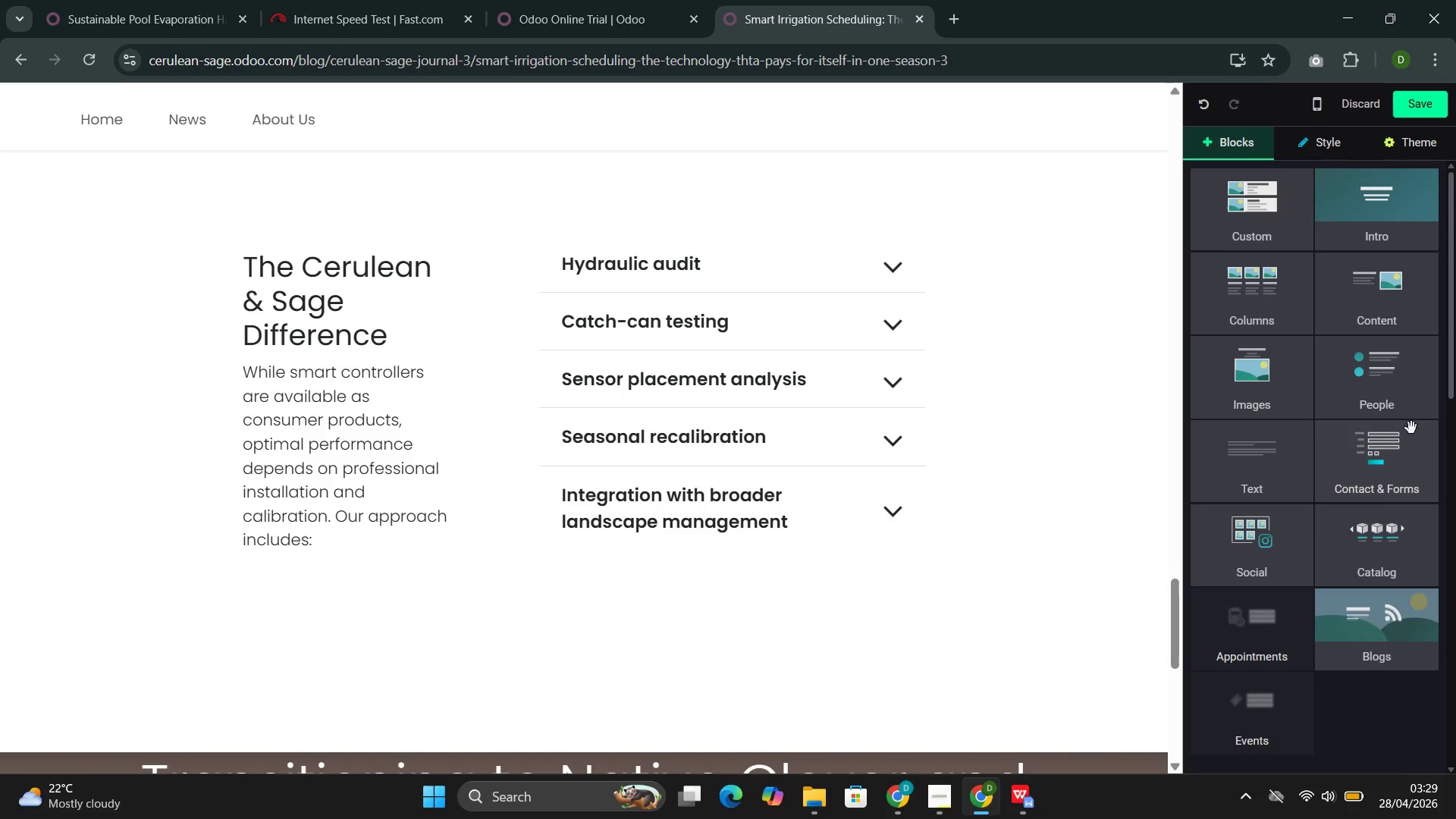 
left_click([1420, 457])
 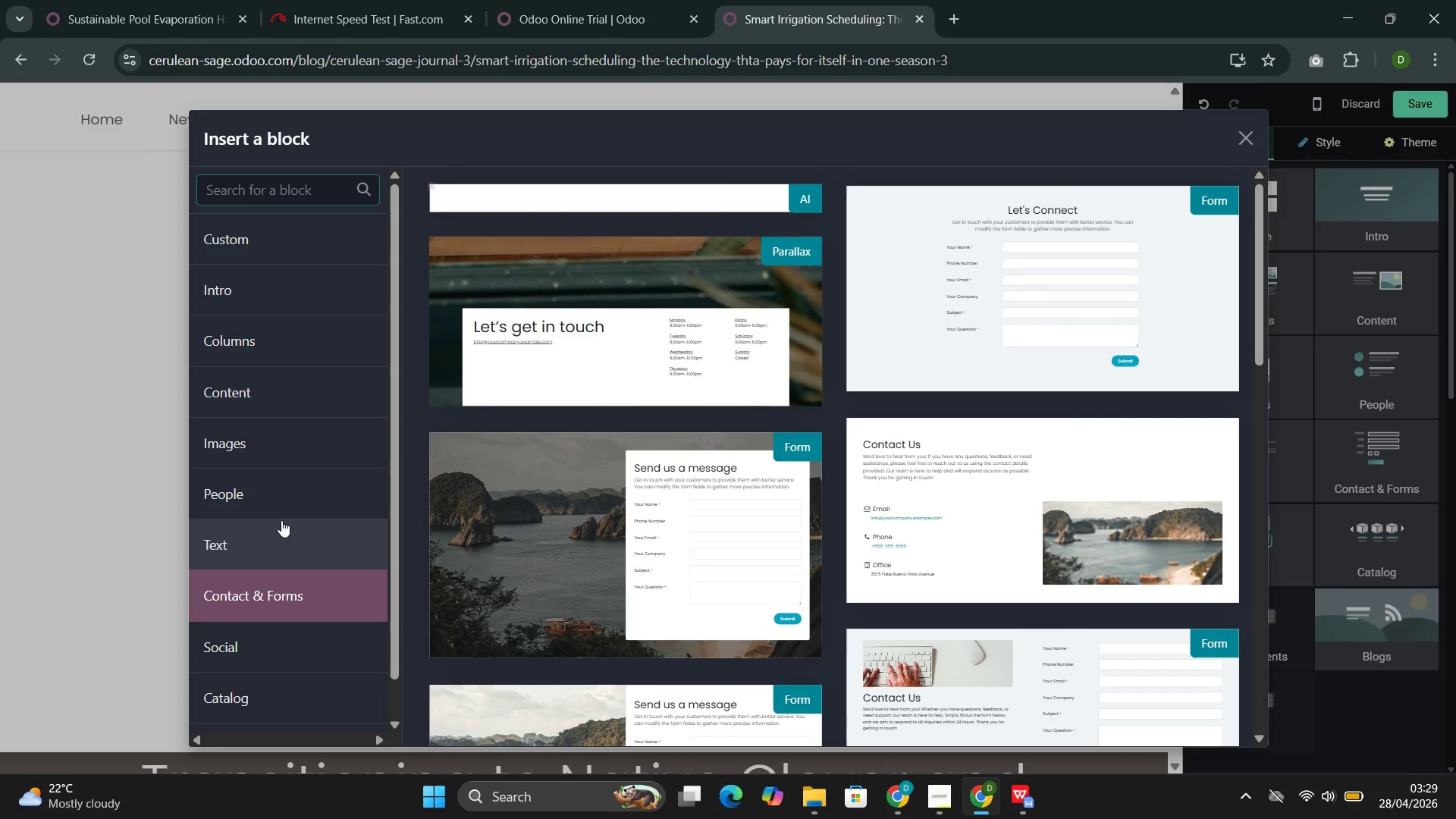 
left_click([261, 457])
 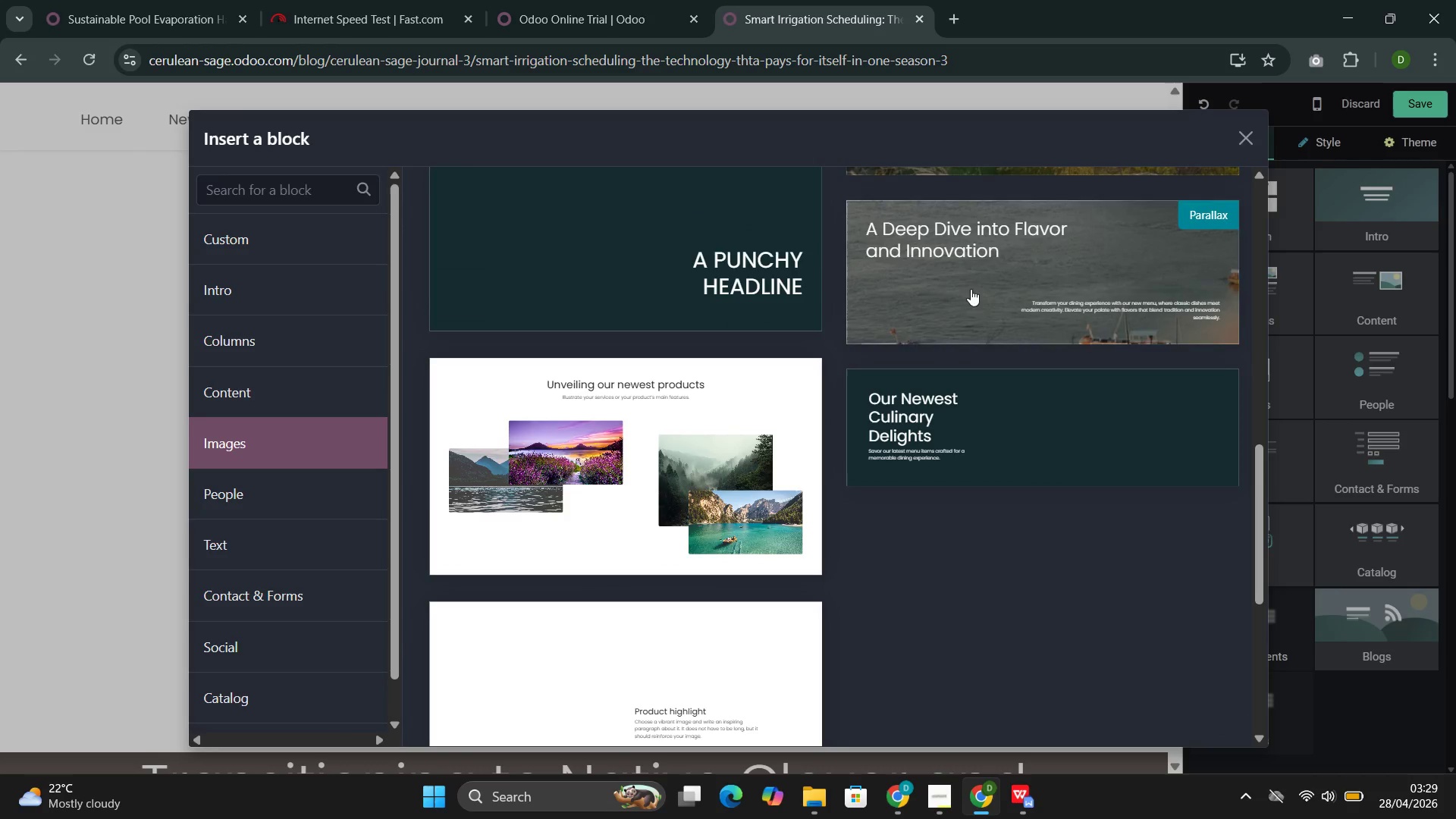 
left_click([980, 466])
 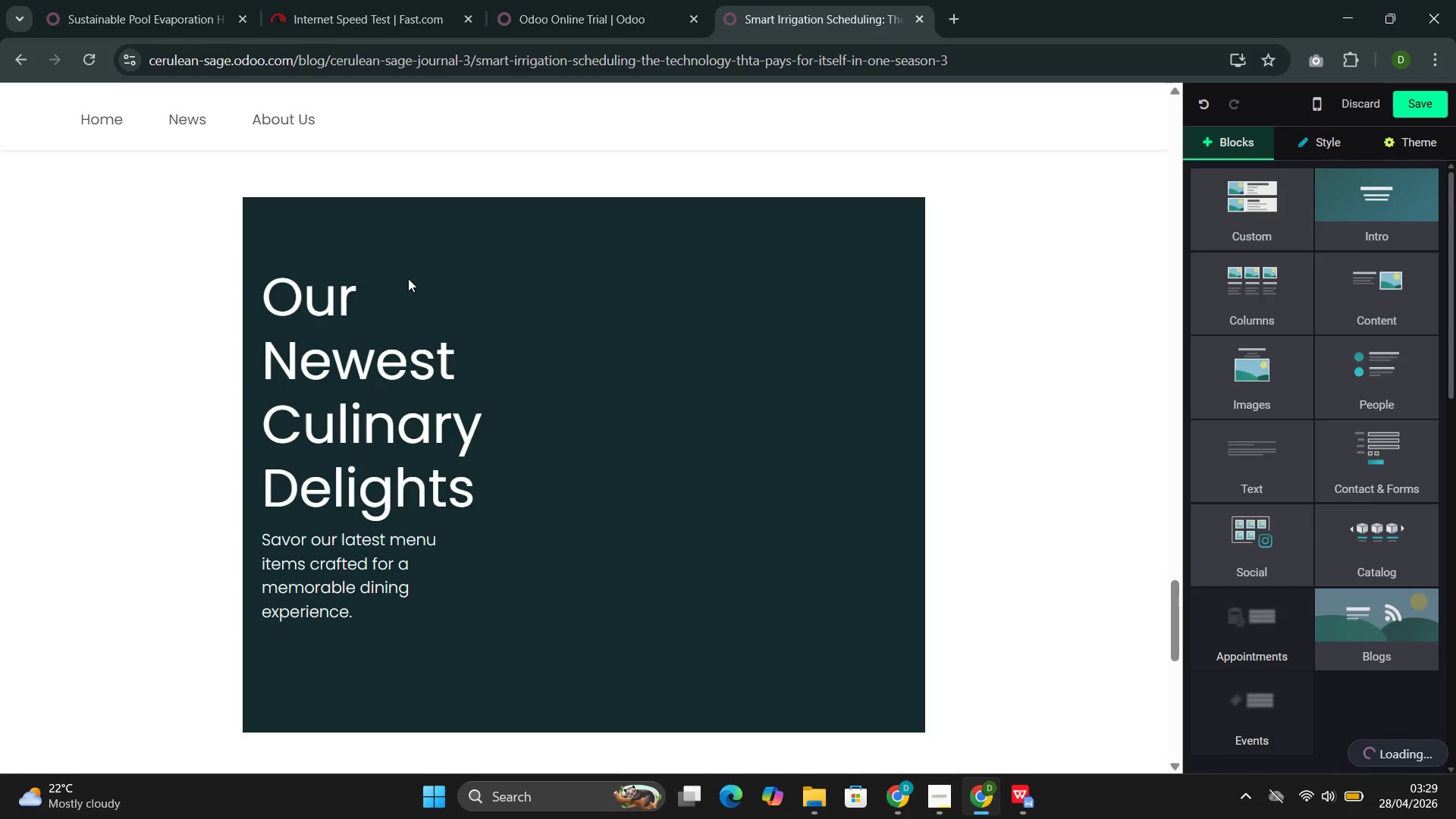 
key(Control+Z)
 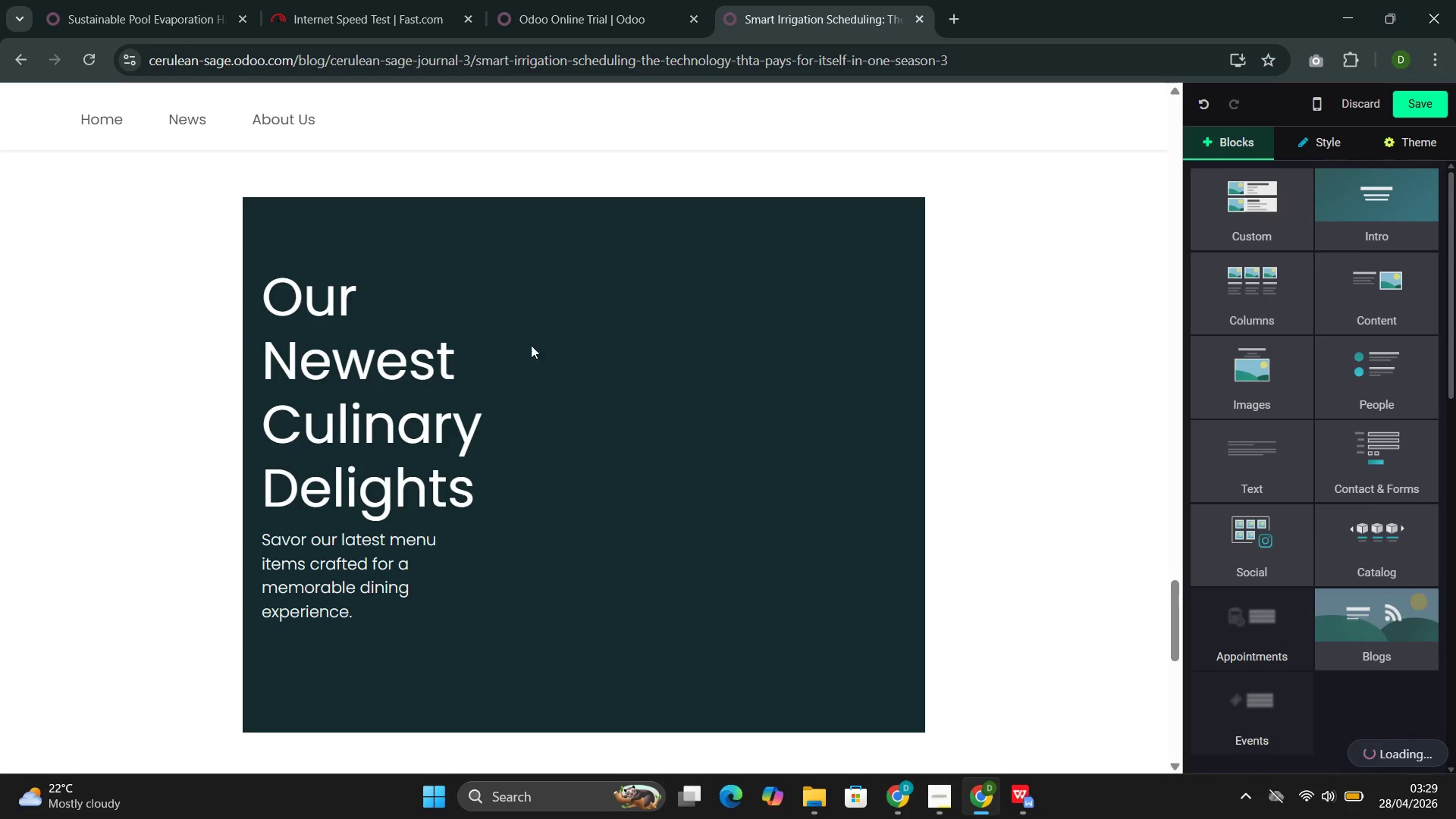 
left_click([592, 390])
 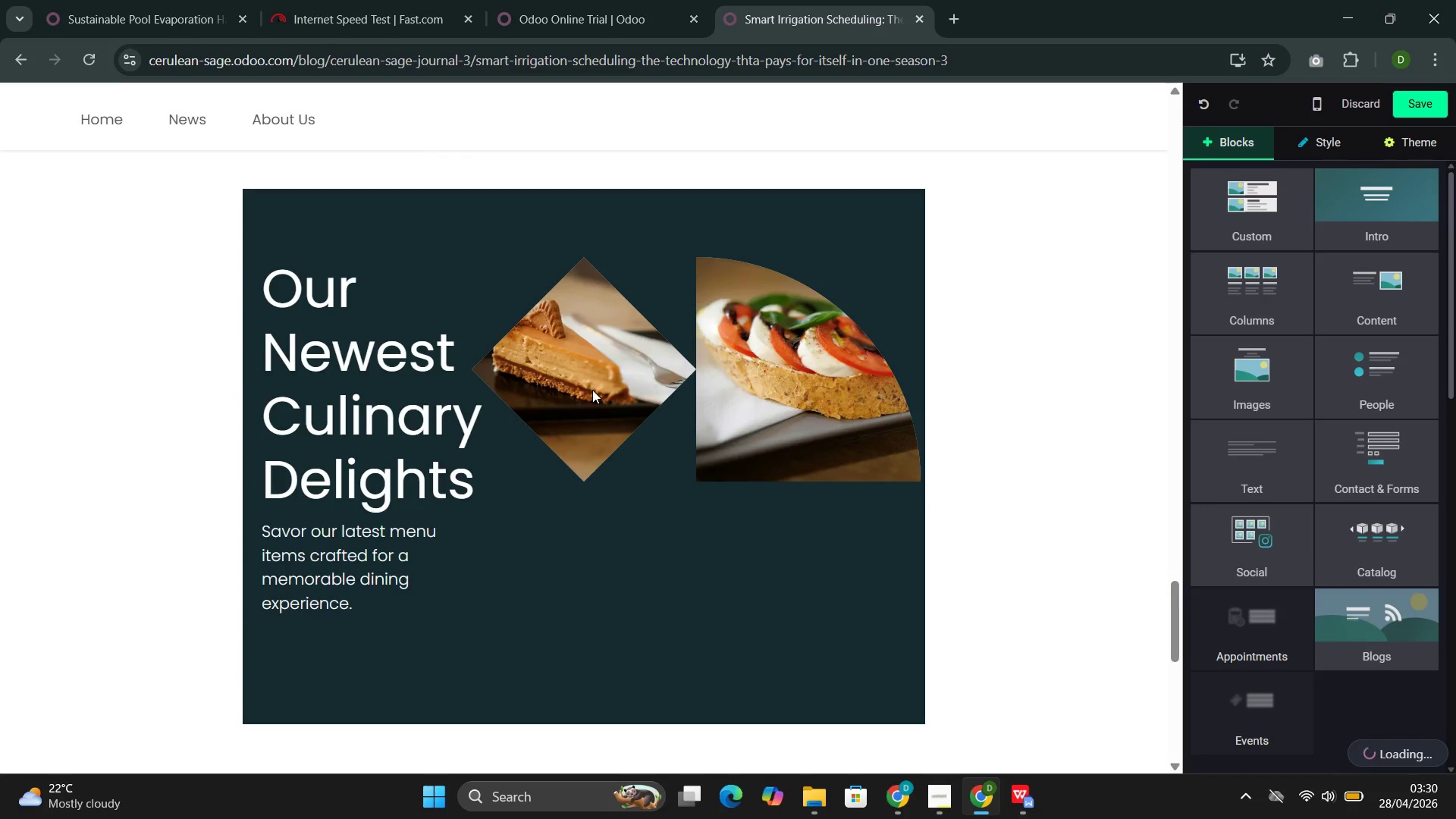 
wait(8.58)
 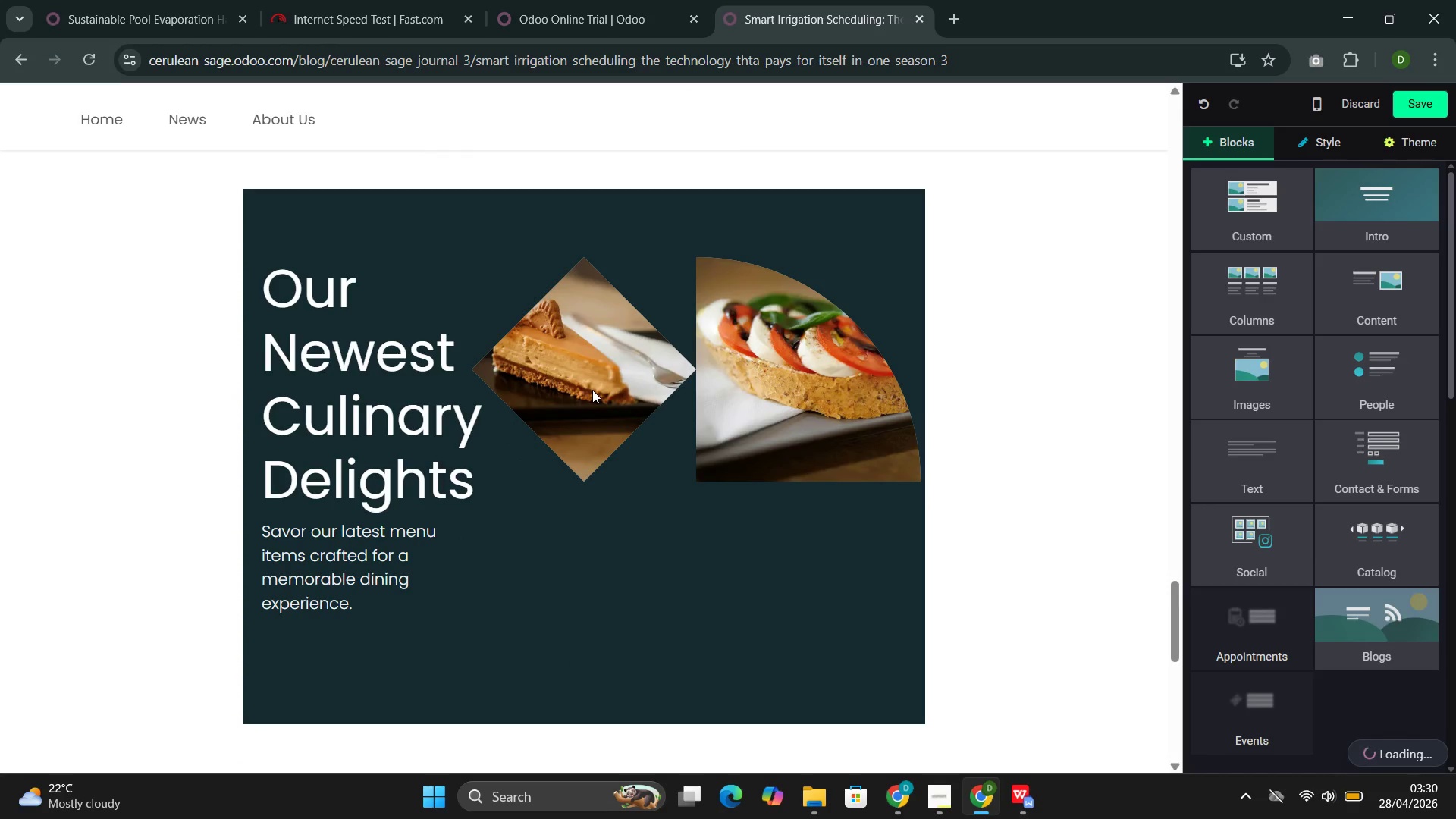 
left_click([1425, 105])
 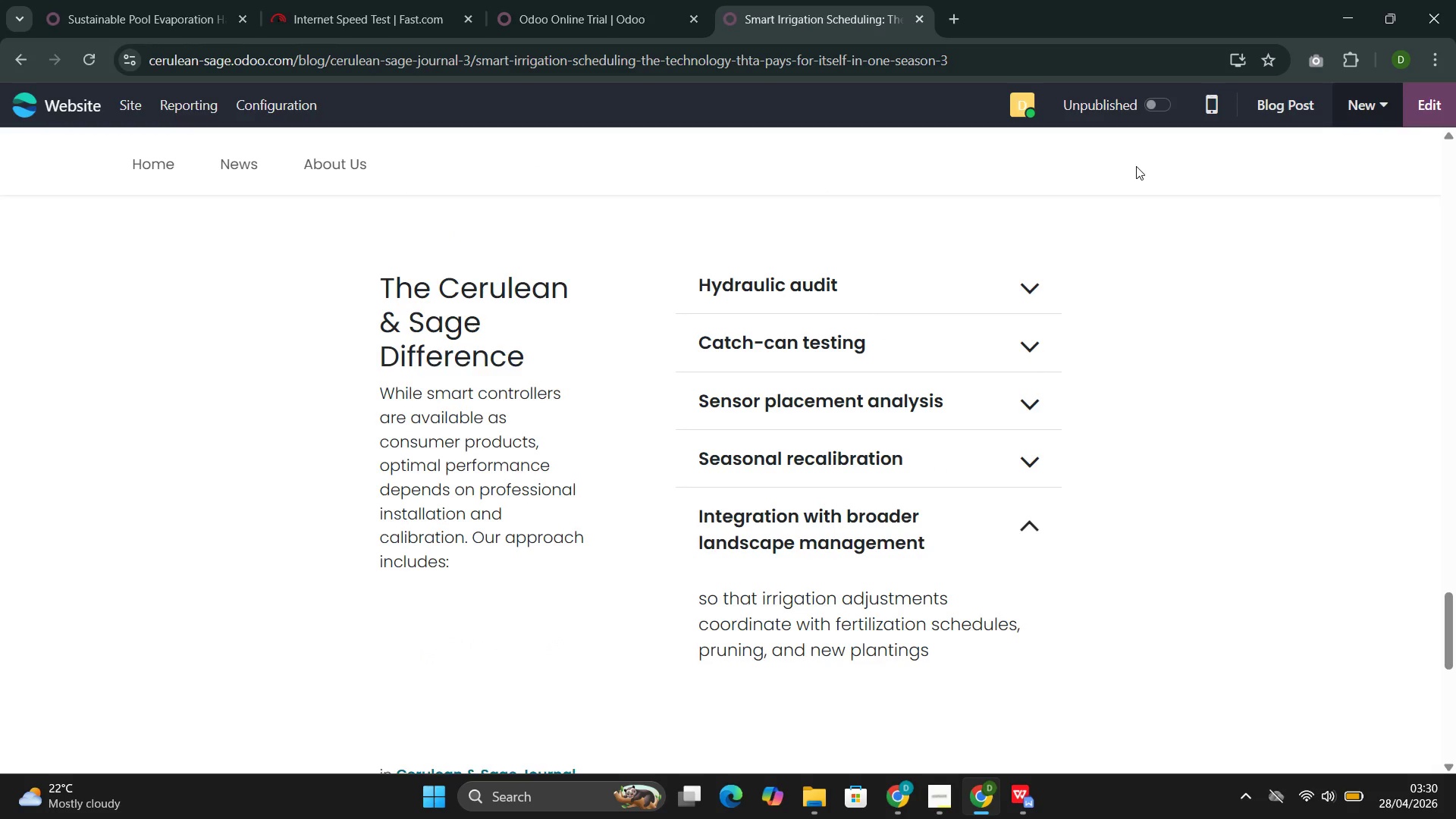 
left_click([987, 522])
 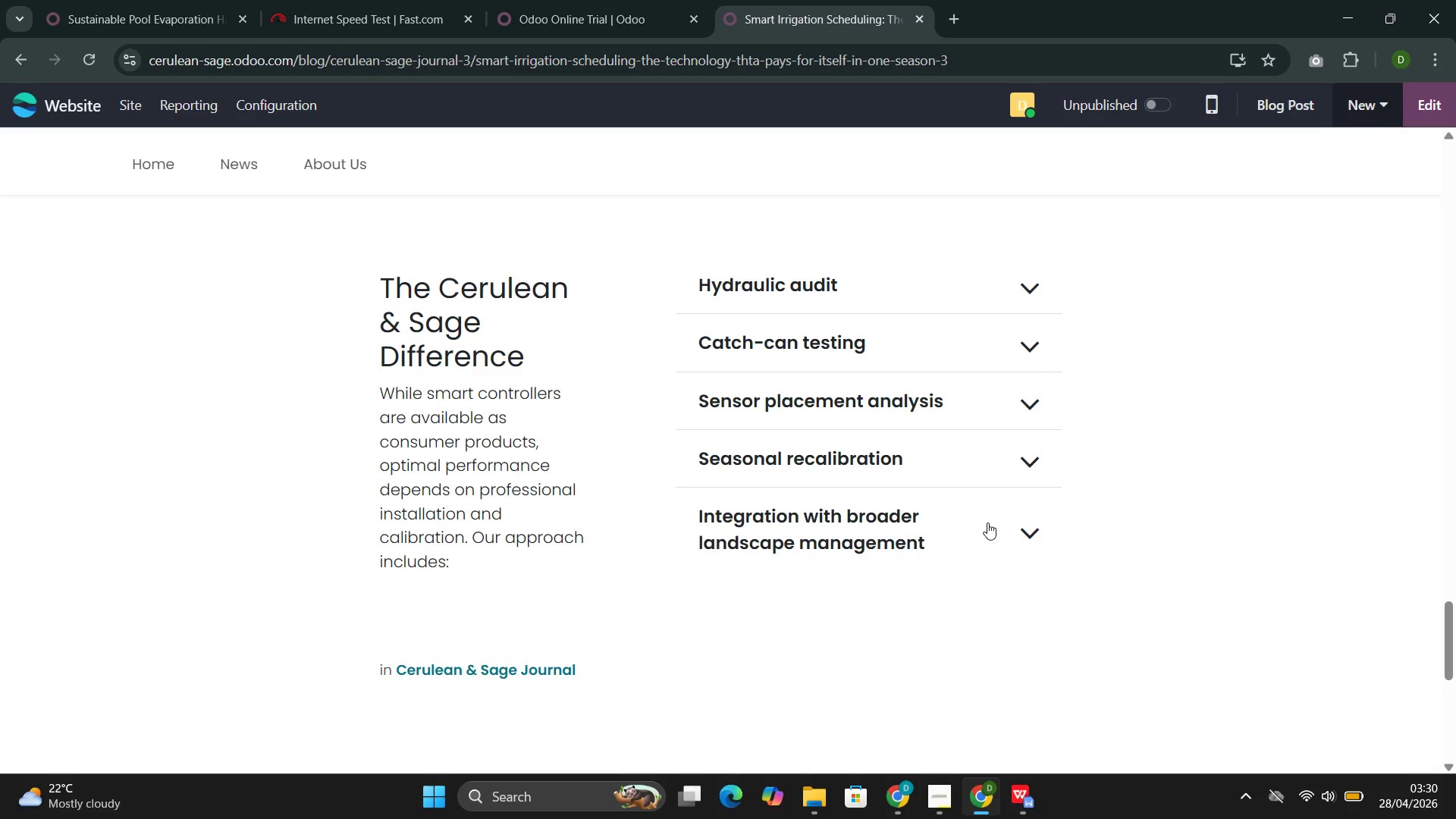 
left_click([987, 522])
 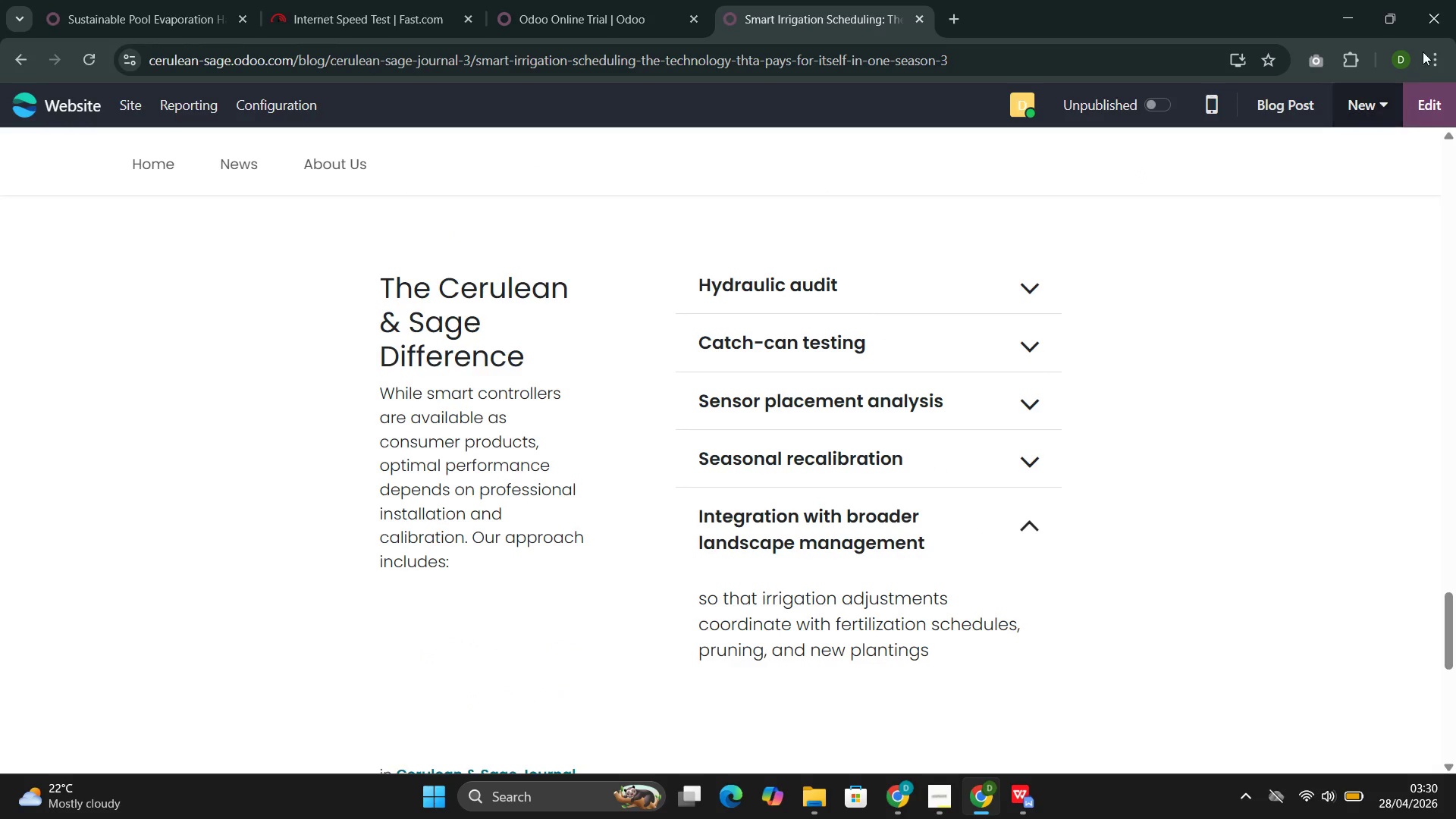 
left_click([1427, 104])
 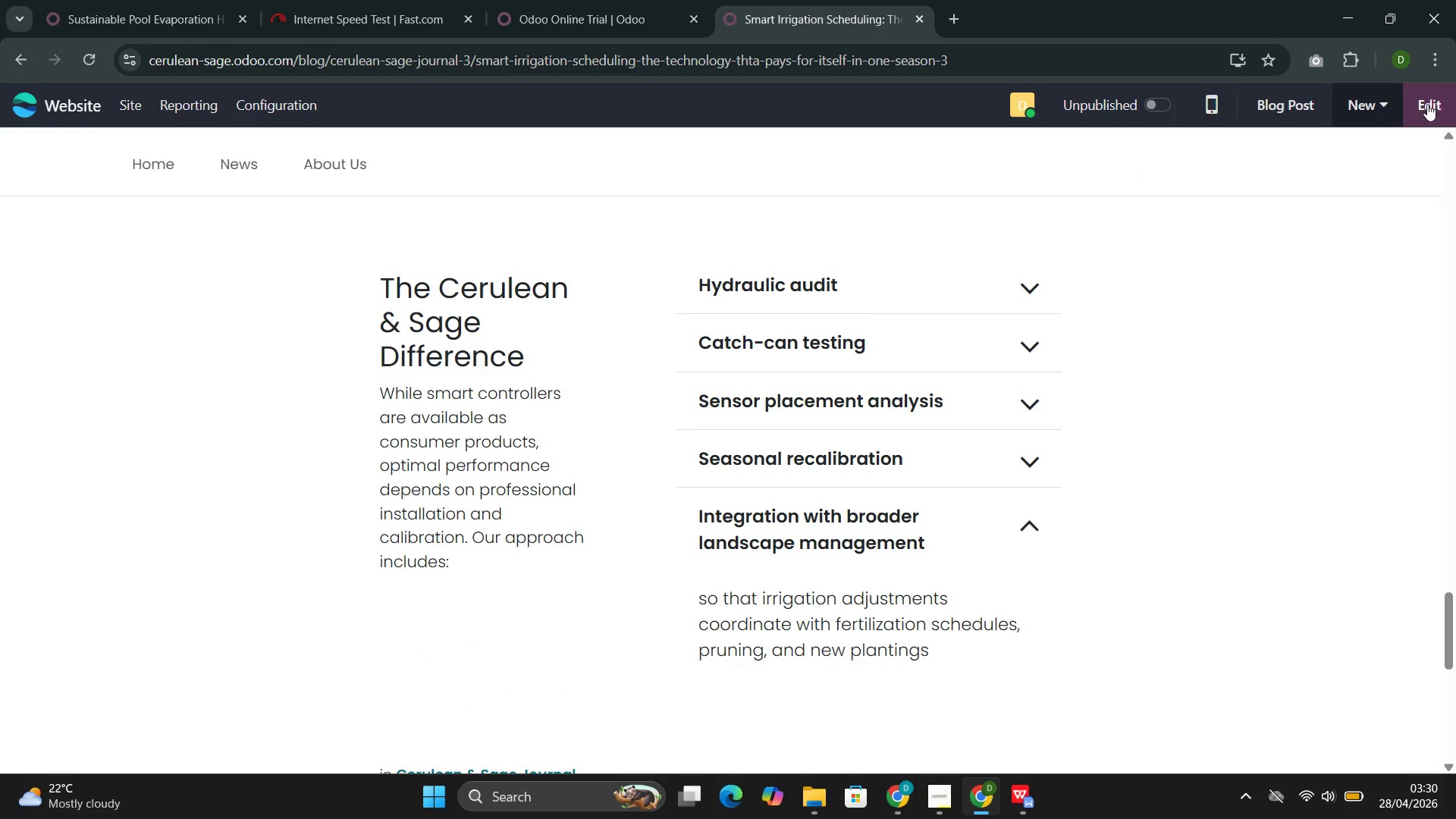 
mouse_move([1415, 121])
 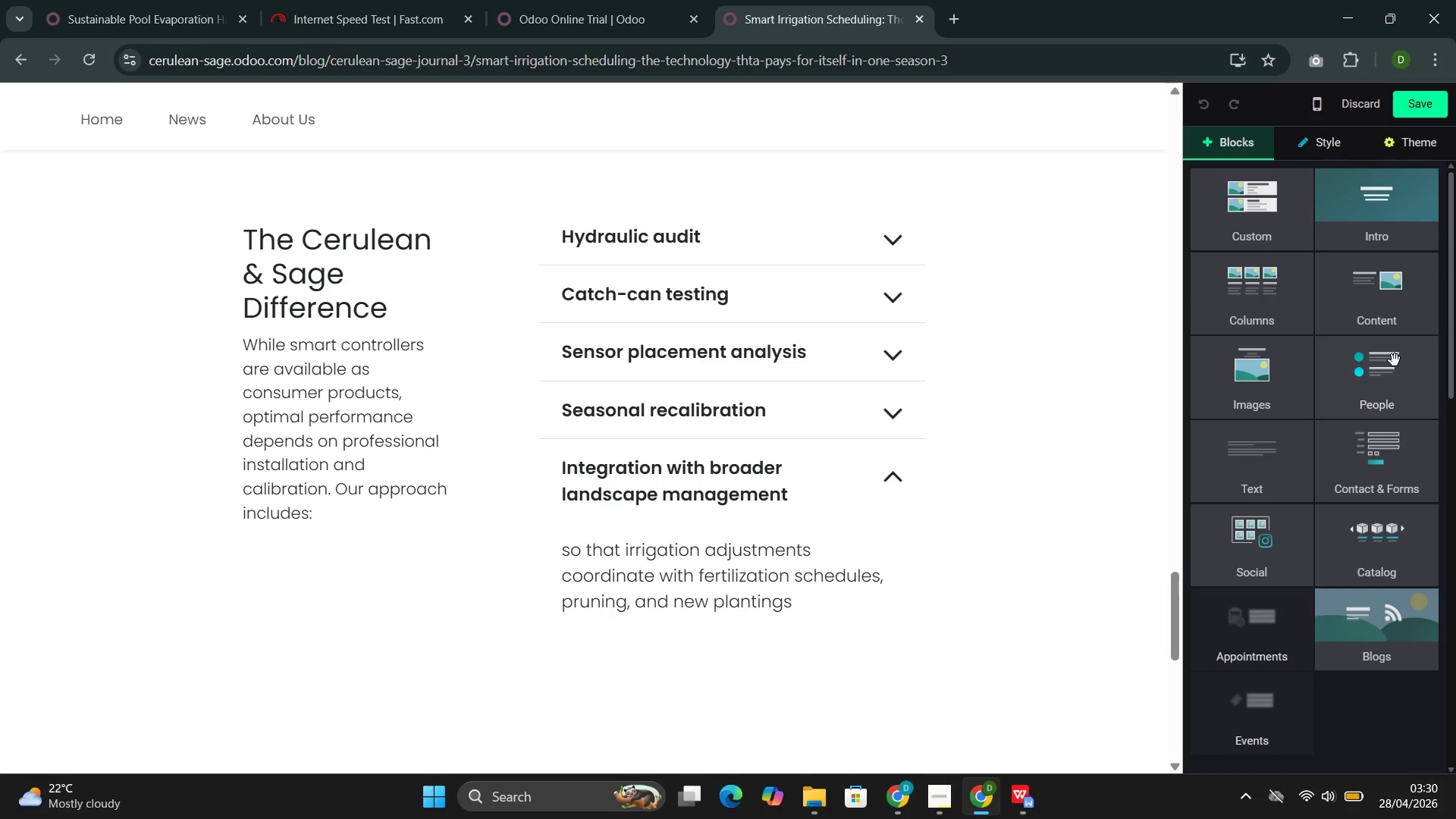 
left_click([1395, 360])
 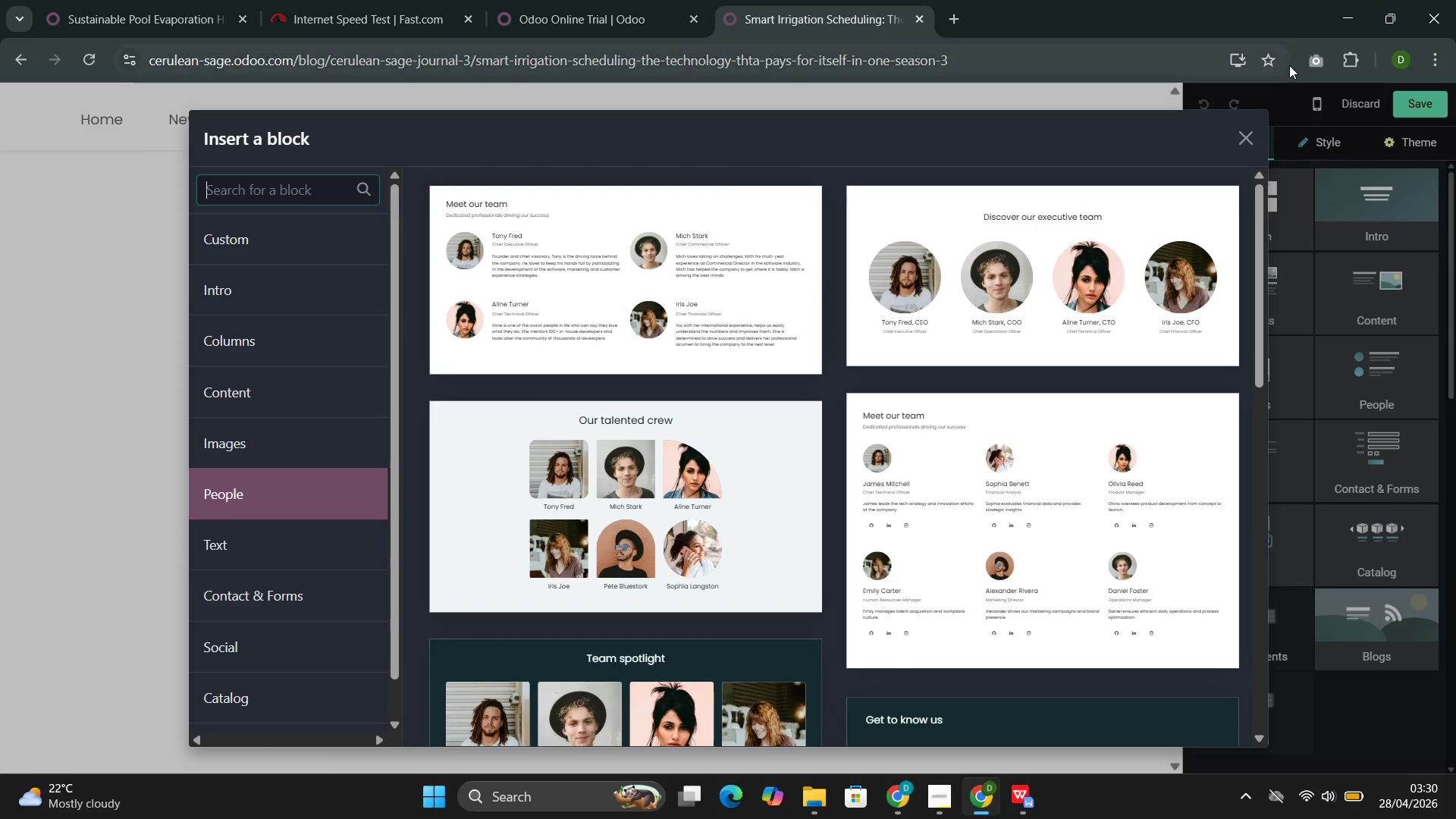 
left_click([1250, 140])
 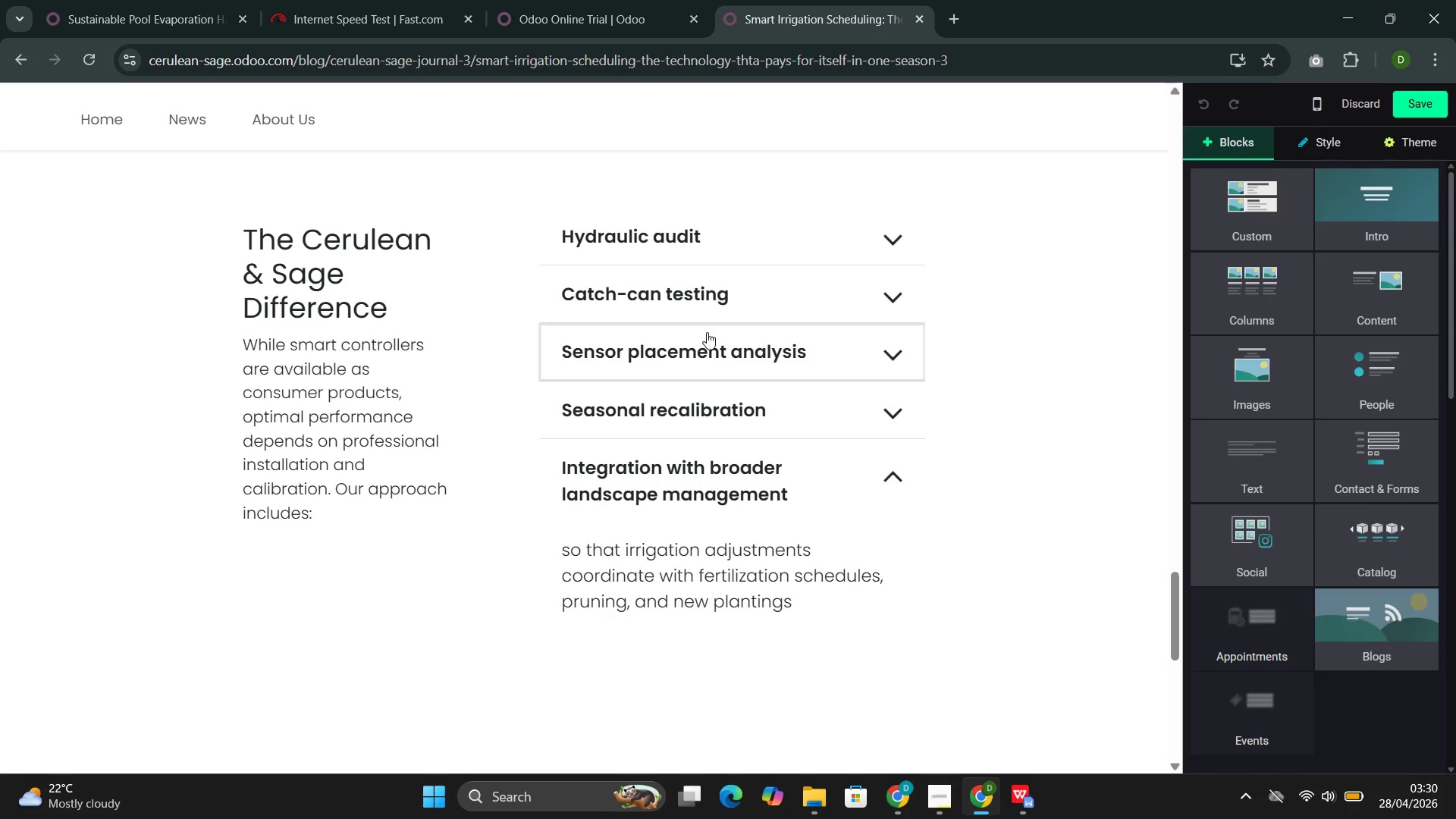 
left_click([707, 332])
 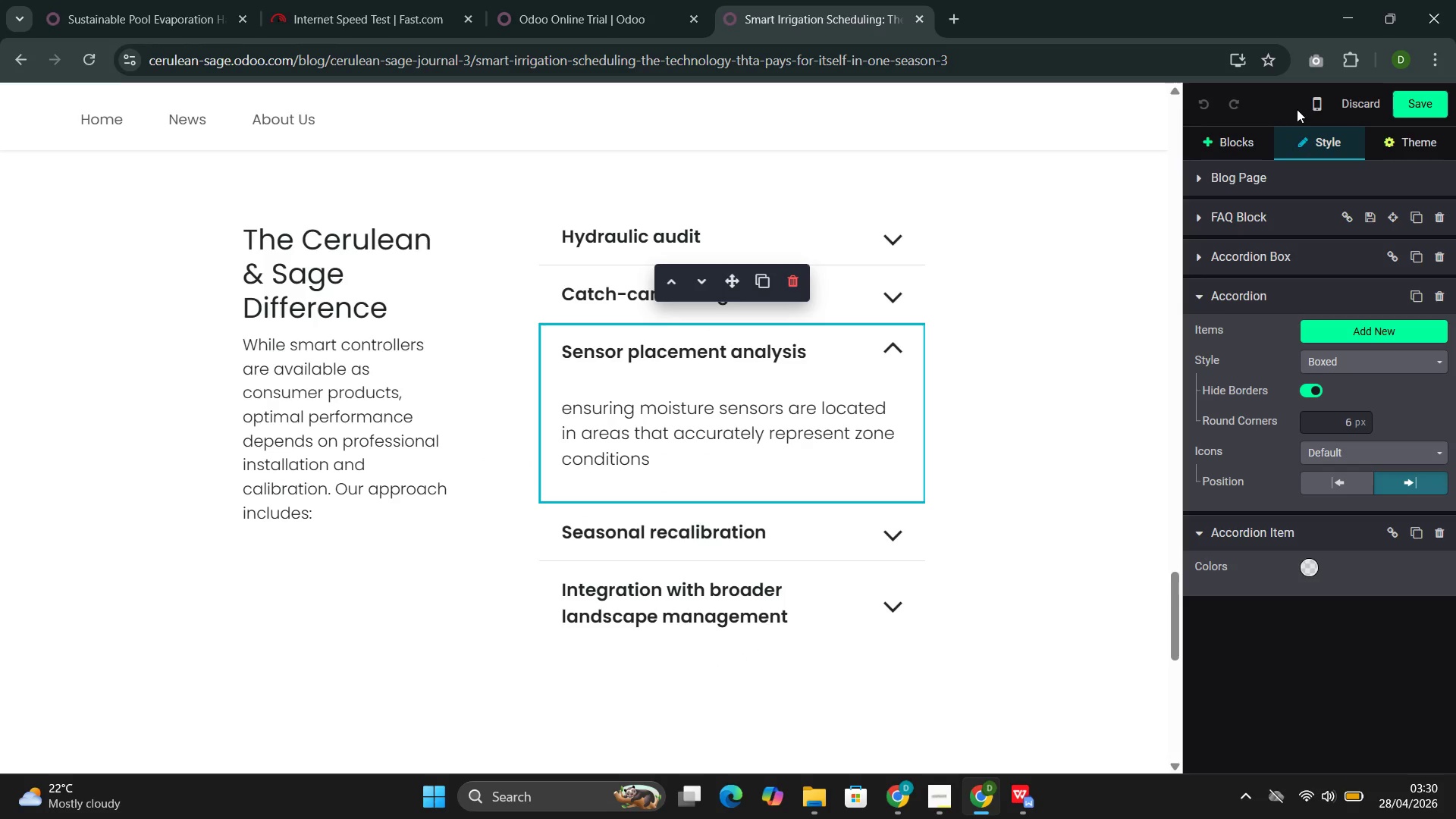 
left_click([1230, 143])
 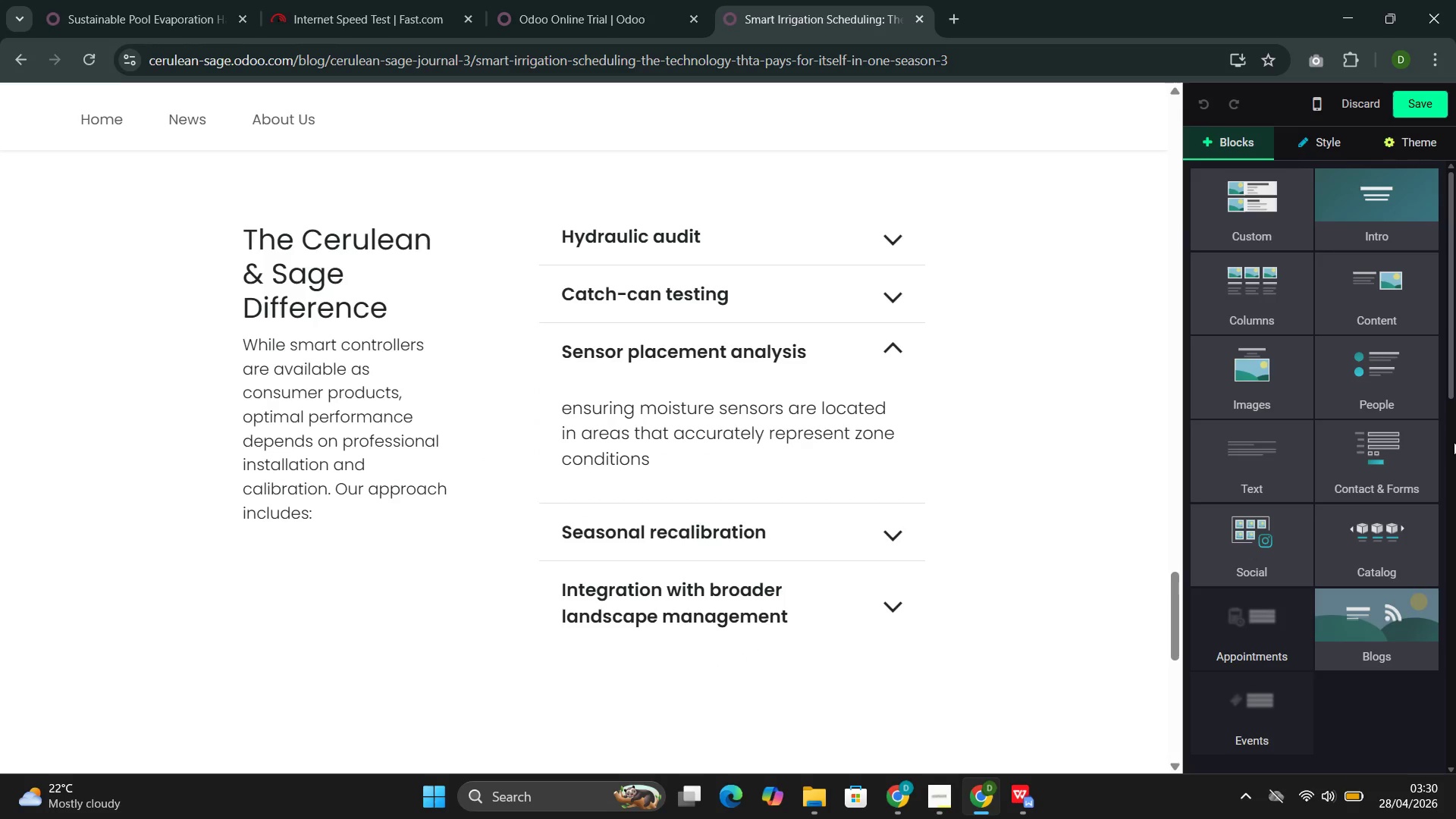 
left_click([1455, 446])
 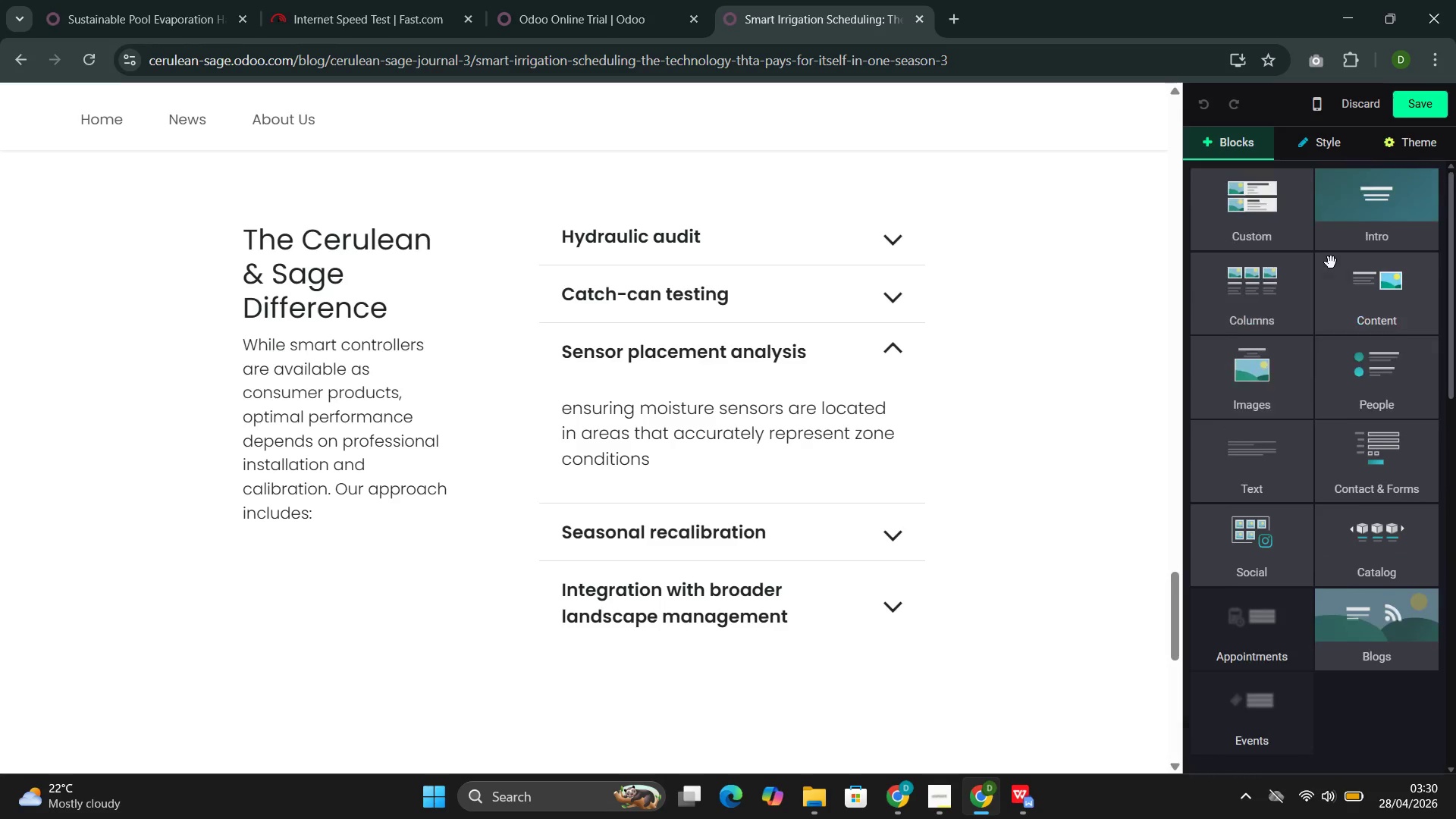 
wait(5.28)
 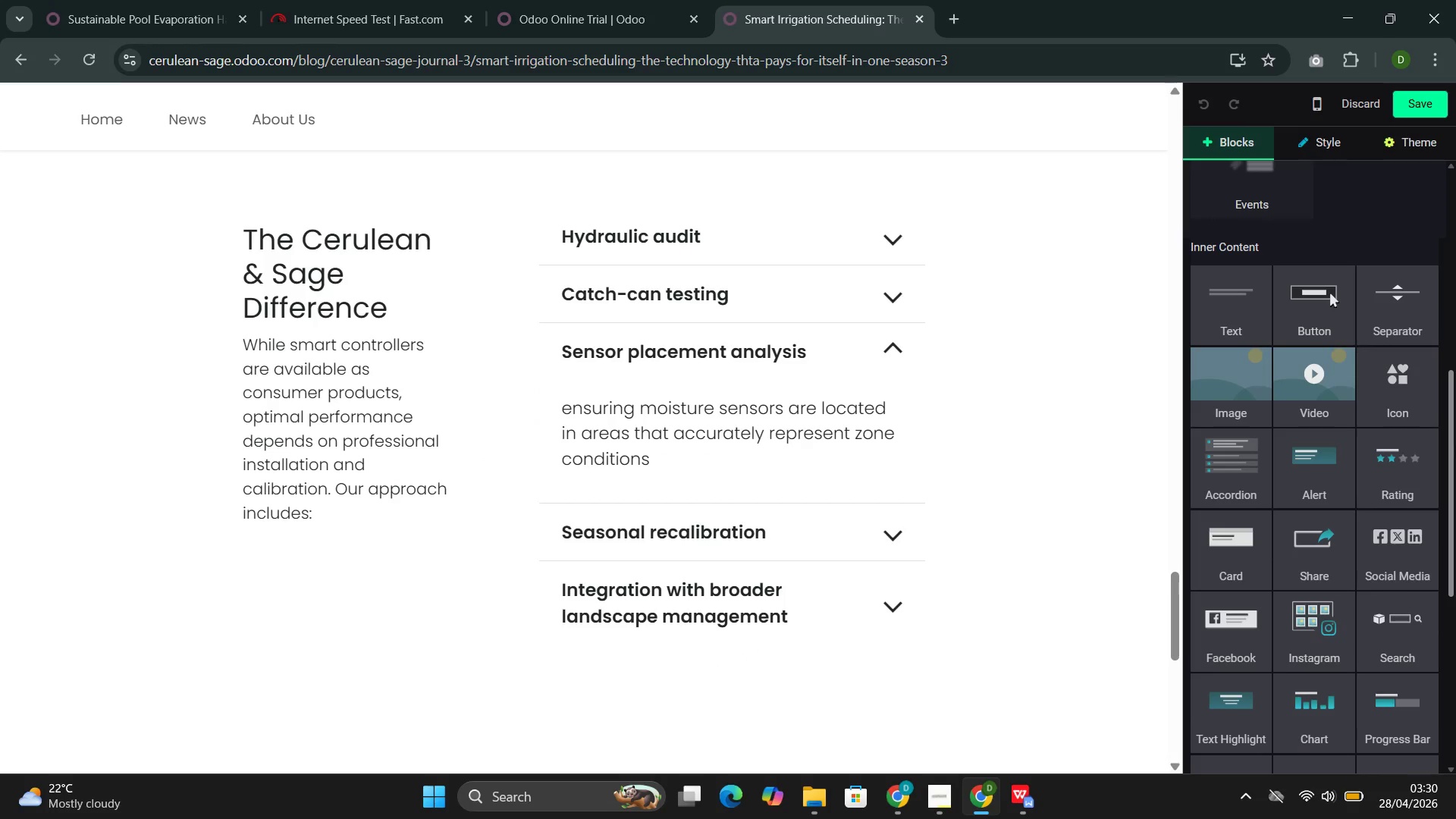 
left_click([1356, 221])
 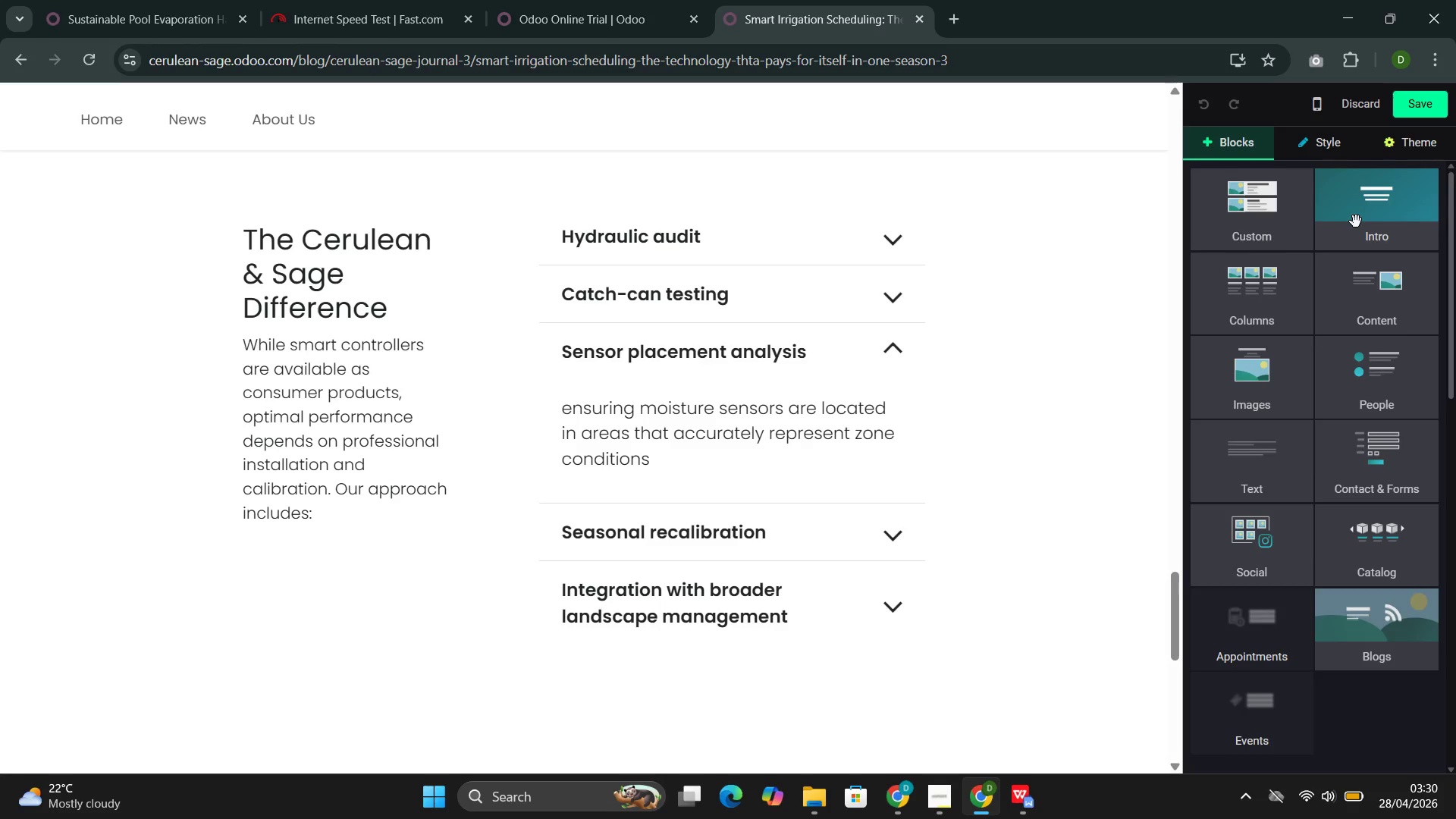 
mouse_move([1323, 228])
 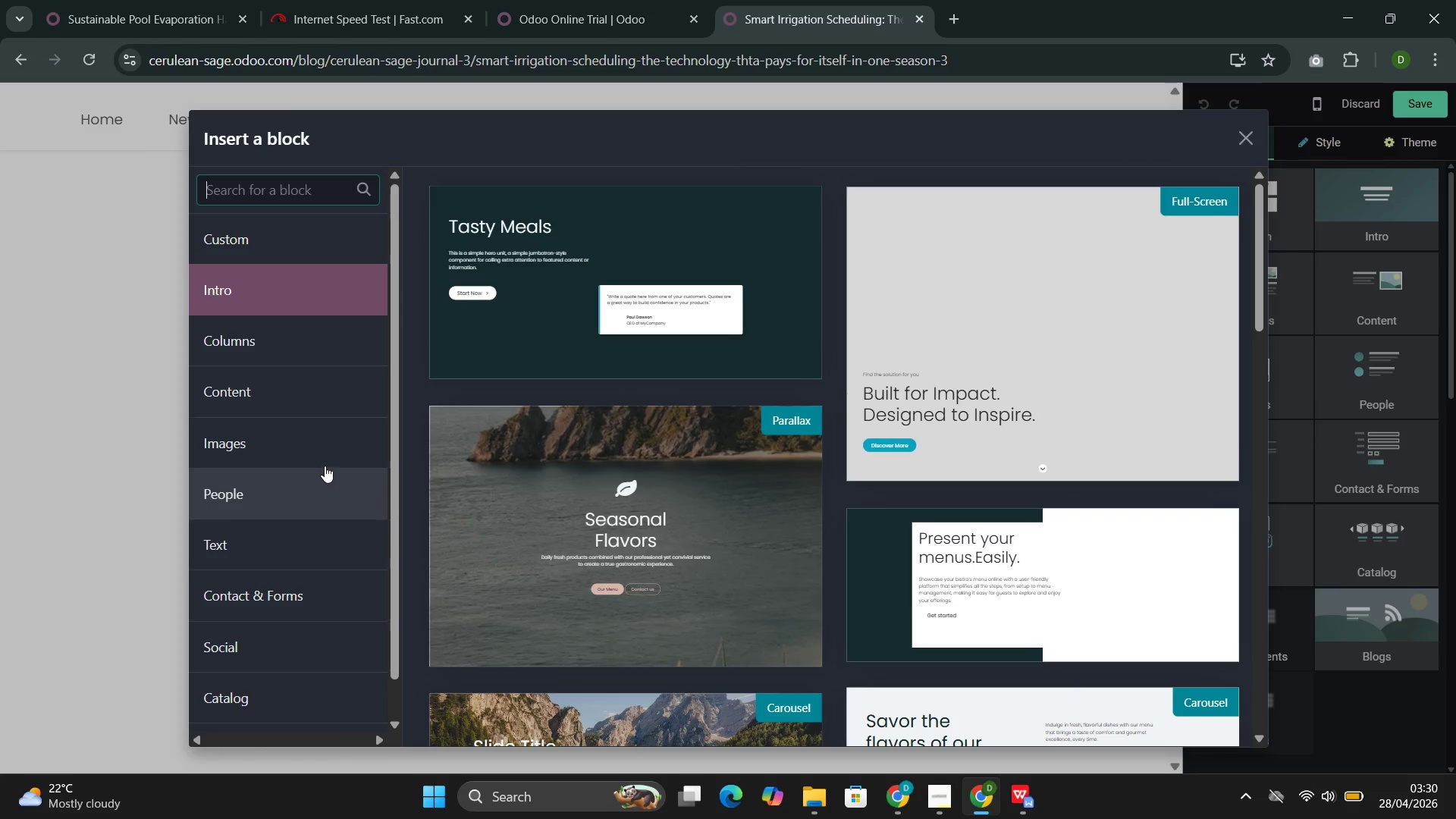 
left_click([307, 448])
 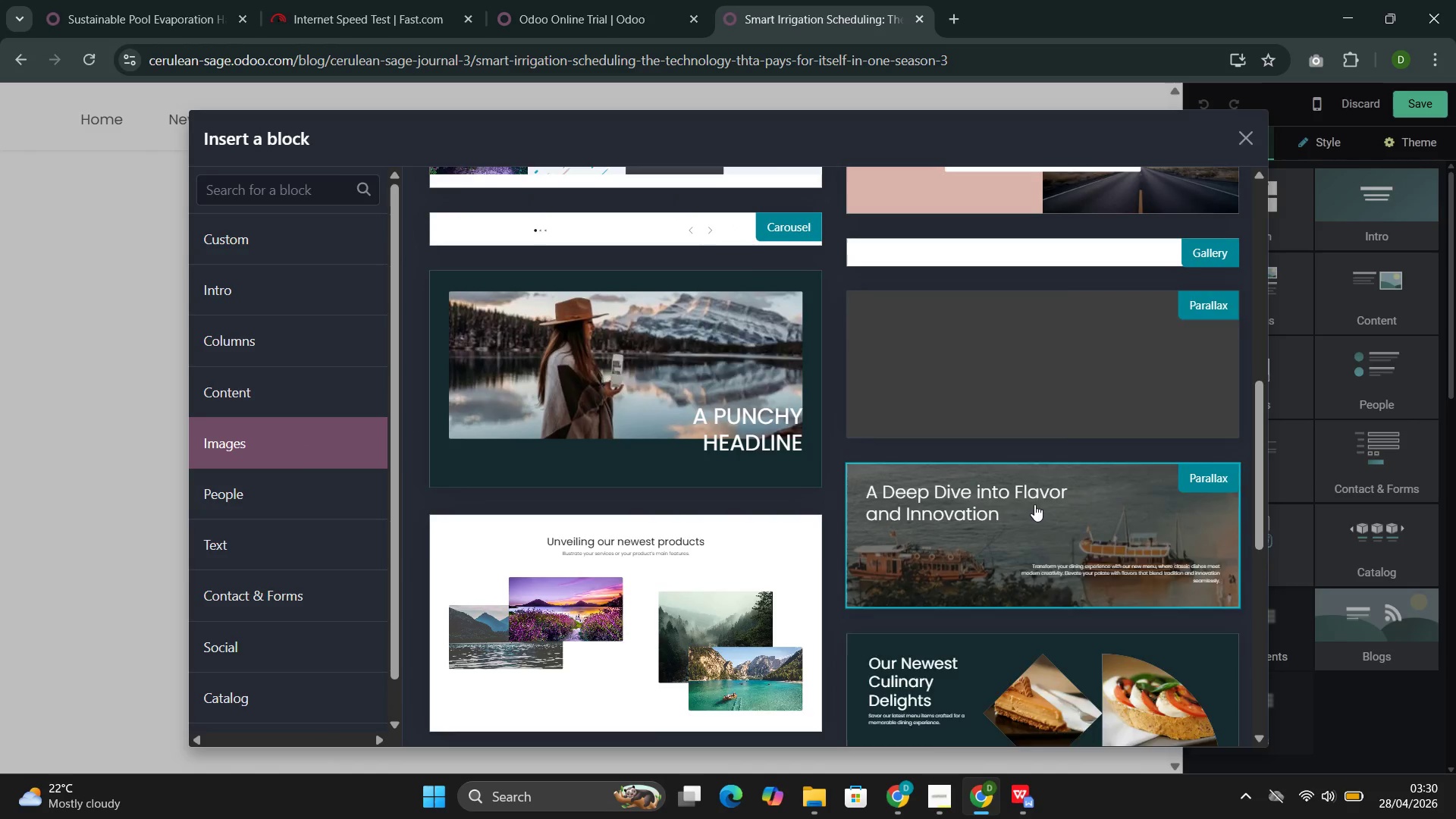 
wait(7.14)
 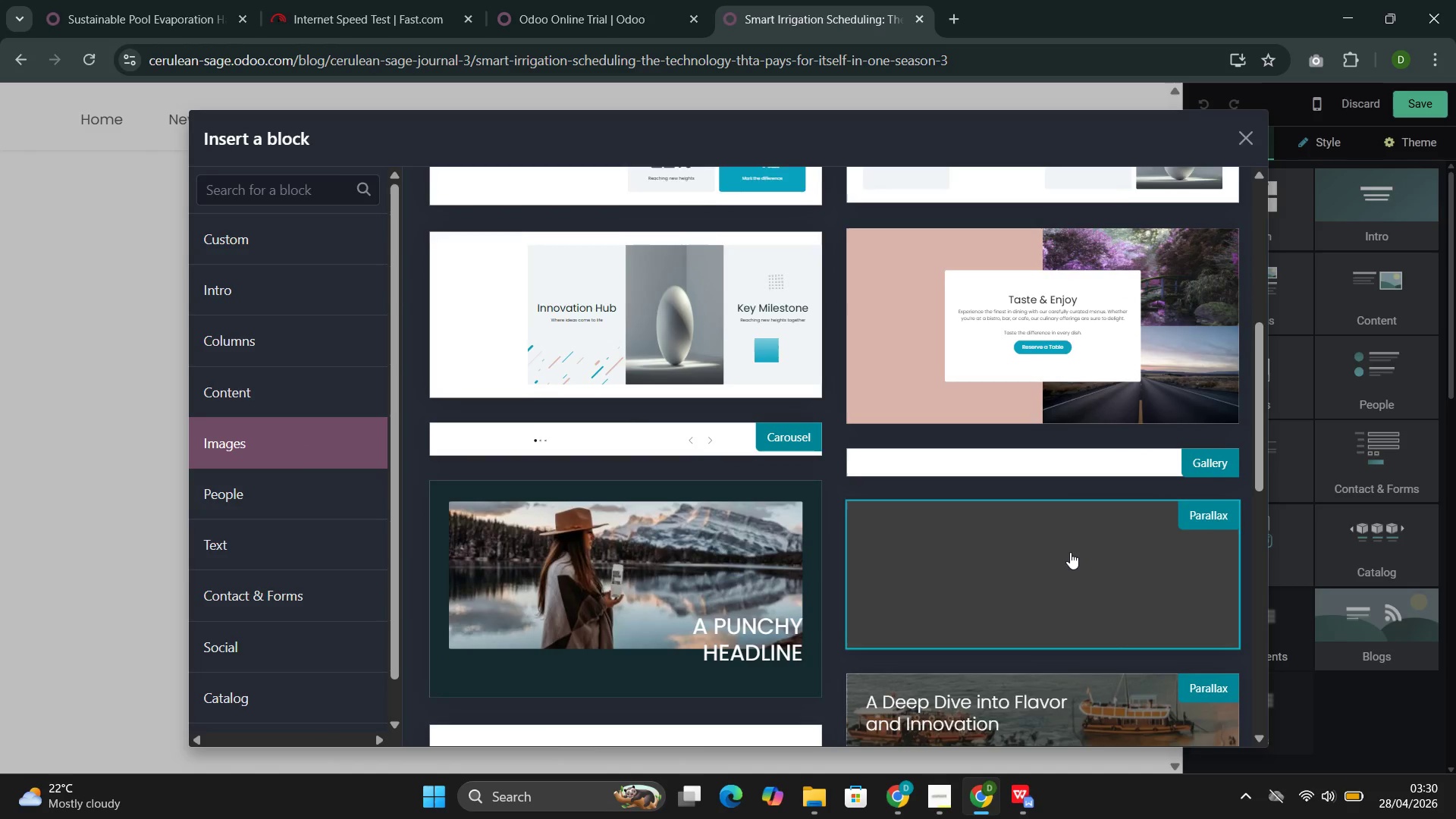 
left_click([1008, 494])
 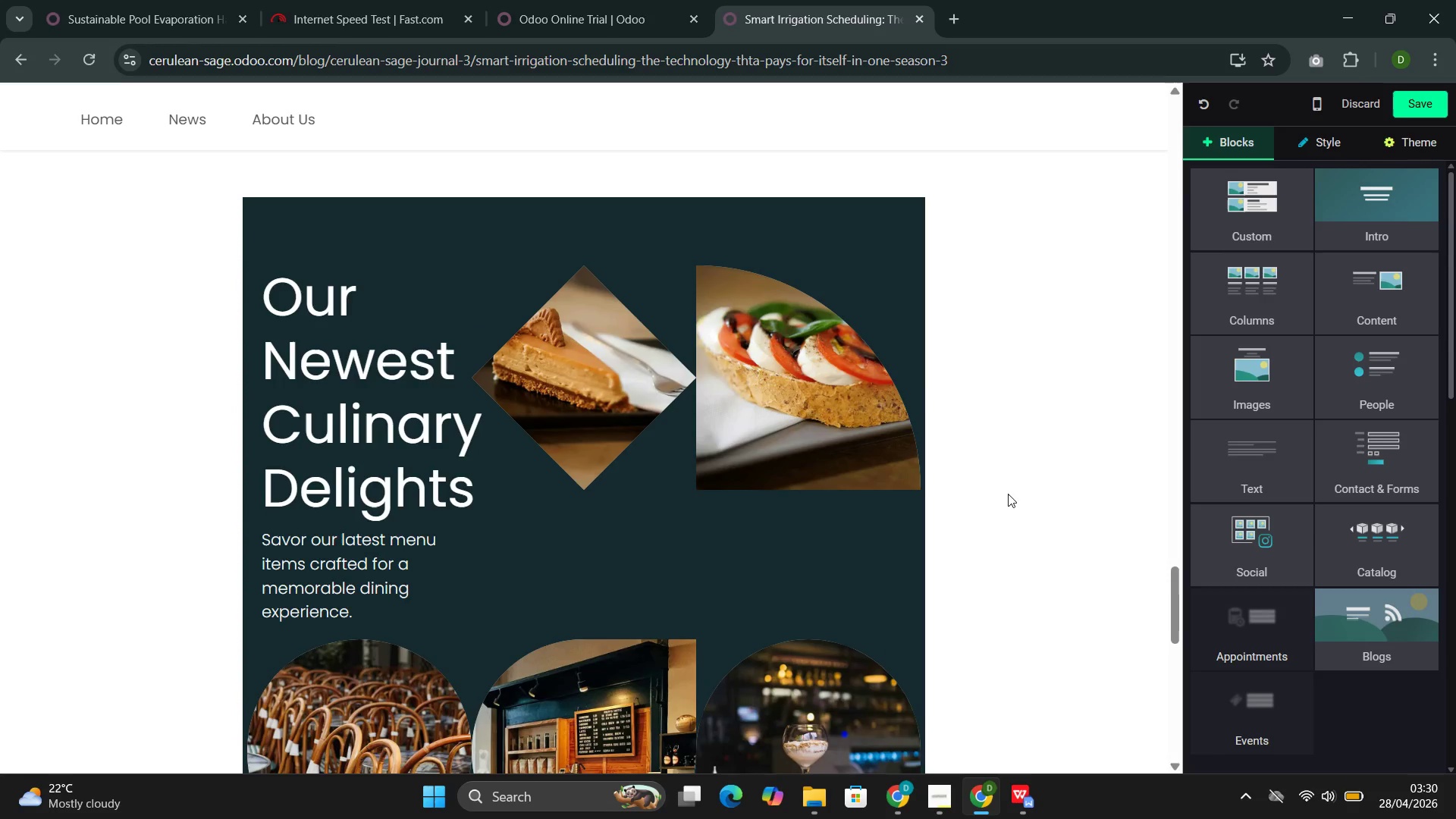 
key(Control+ControlLeft)
 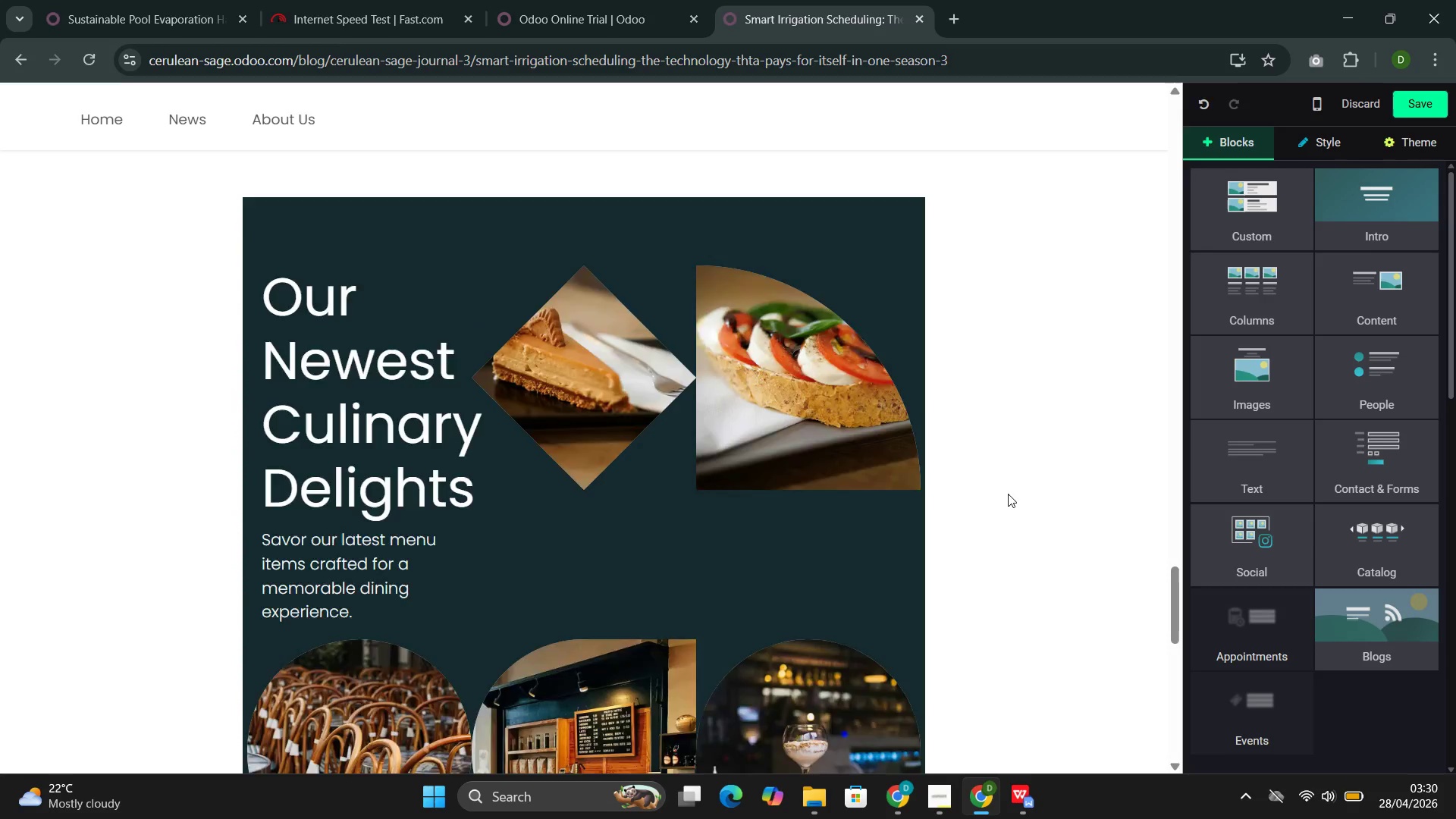 
key(Control+Z)
 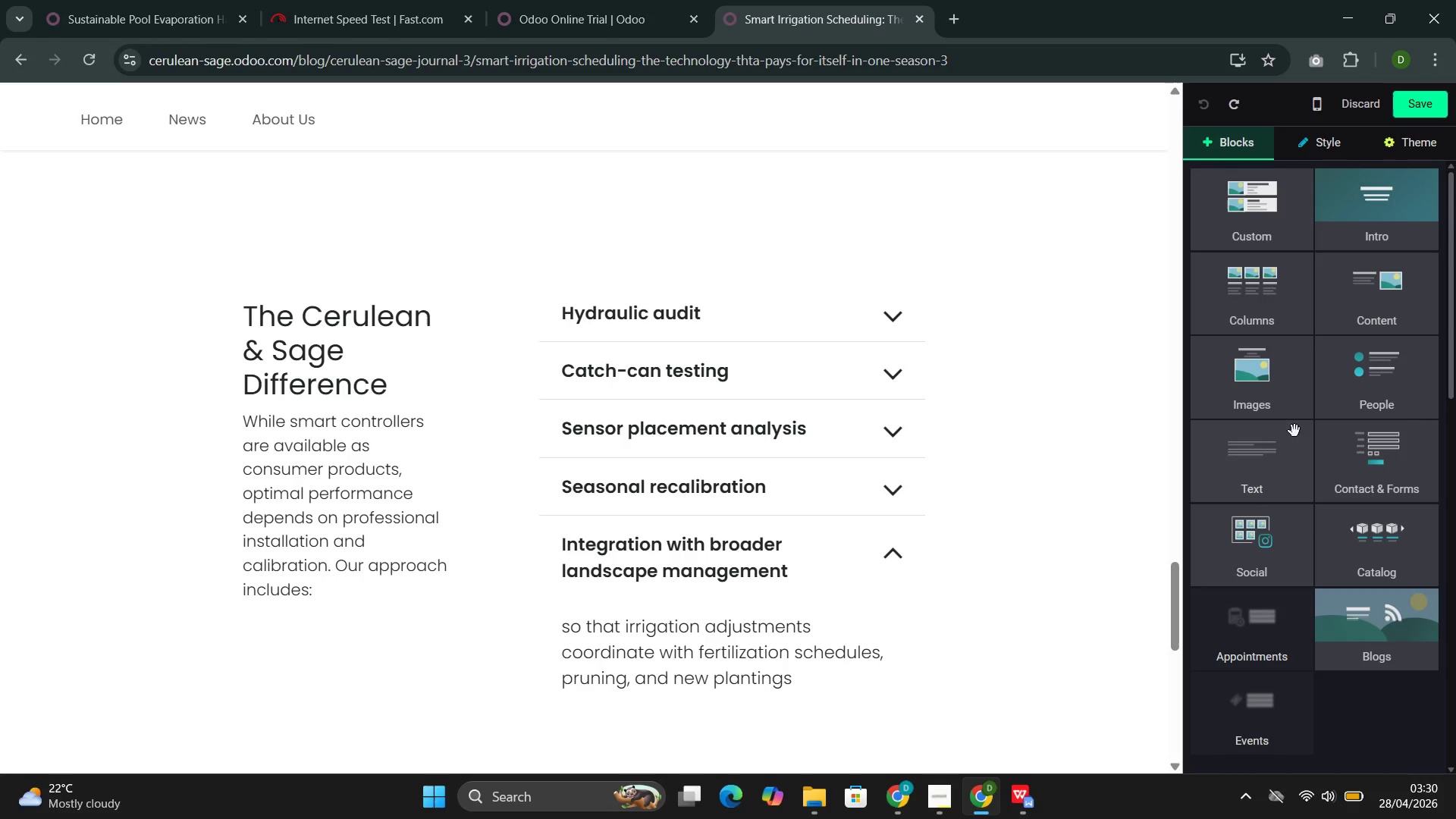 
left_click([1449, 535])
 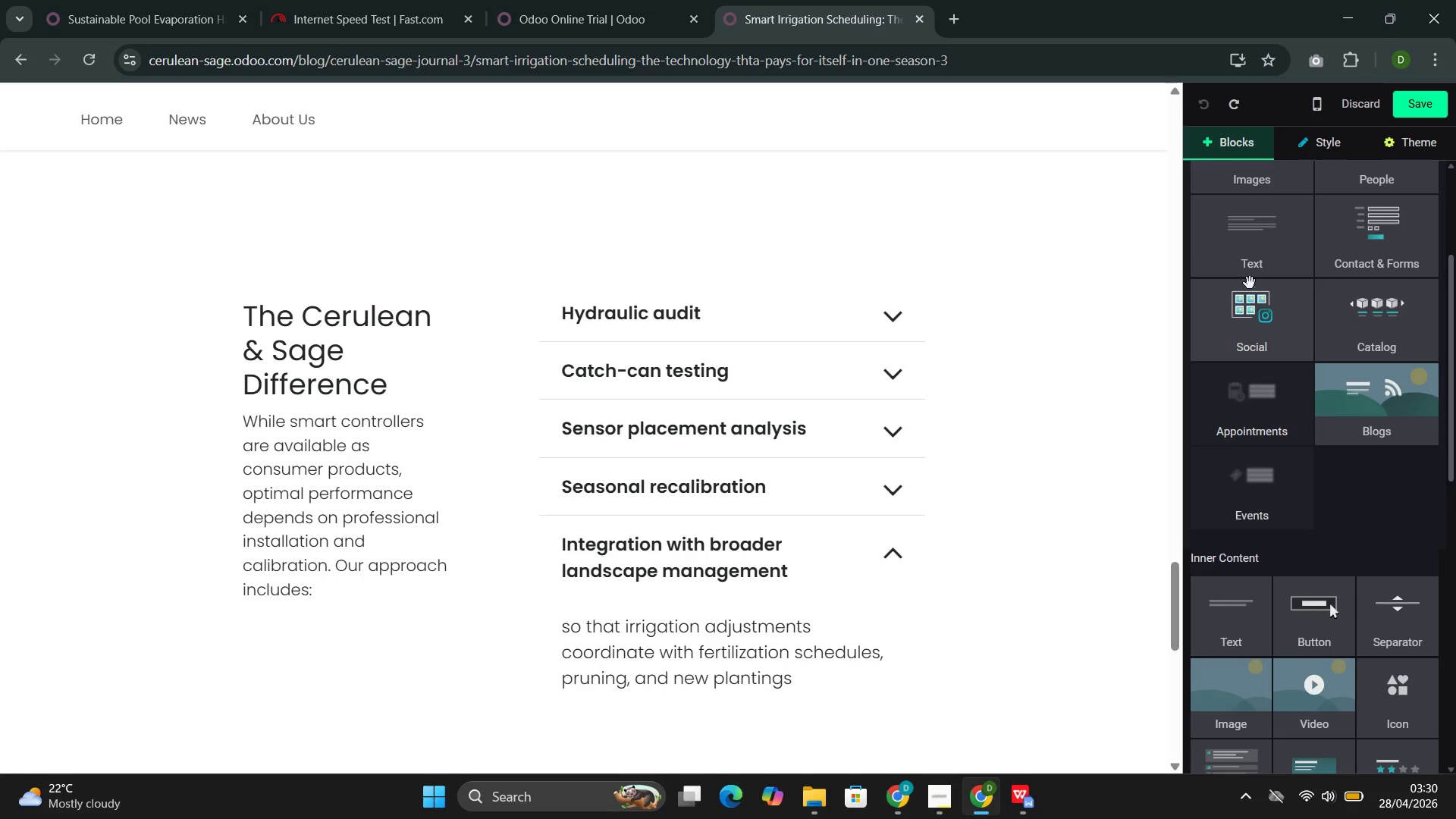 
wait(5.41)
 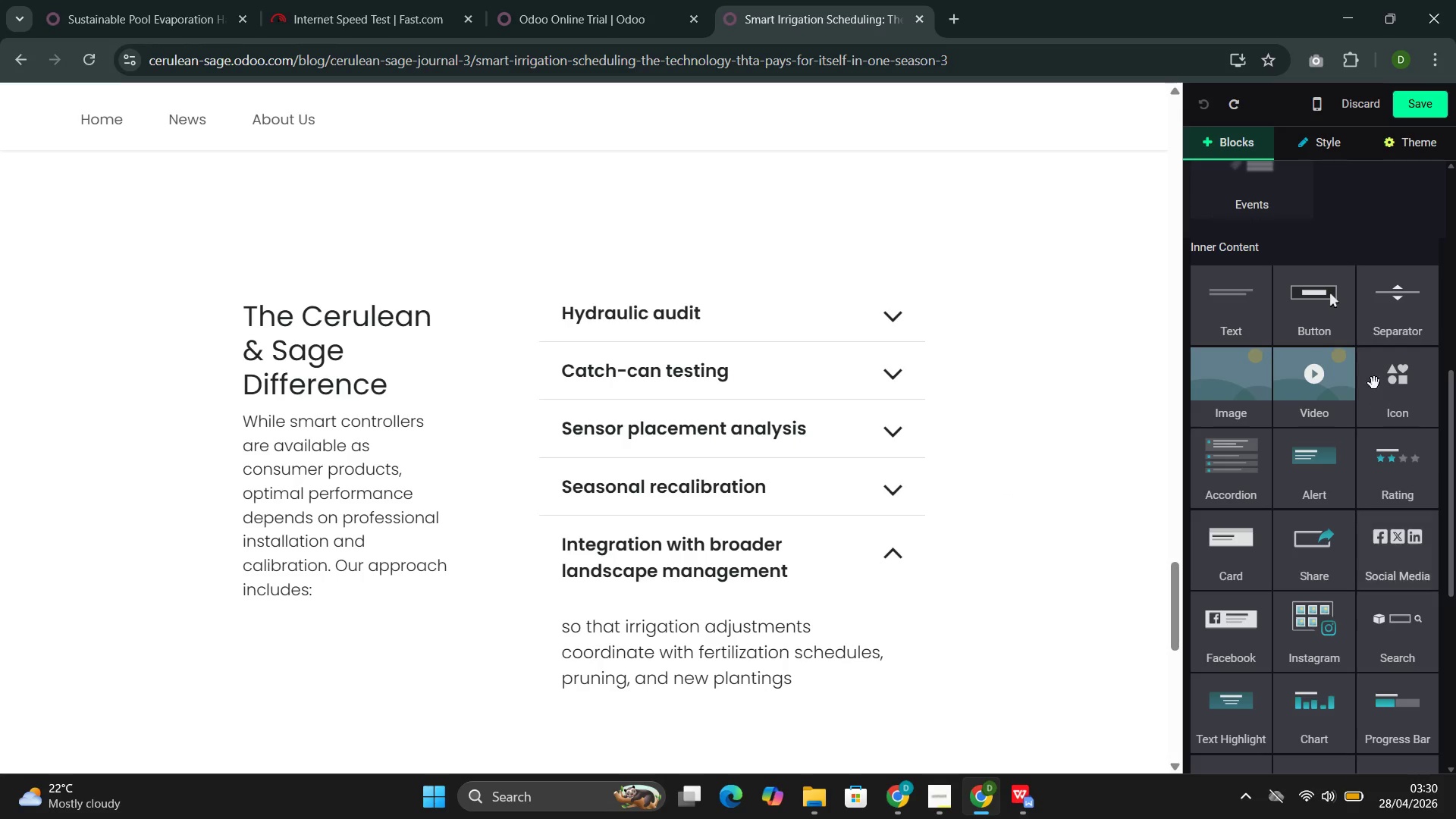 
left_click([1251, 190])
 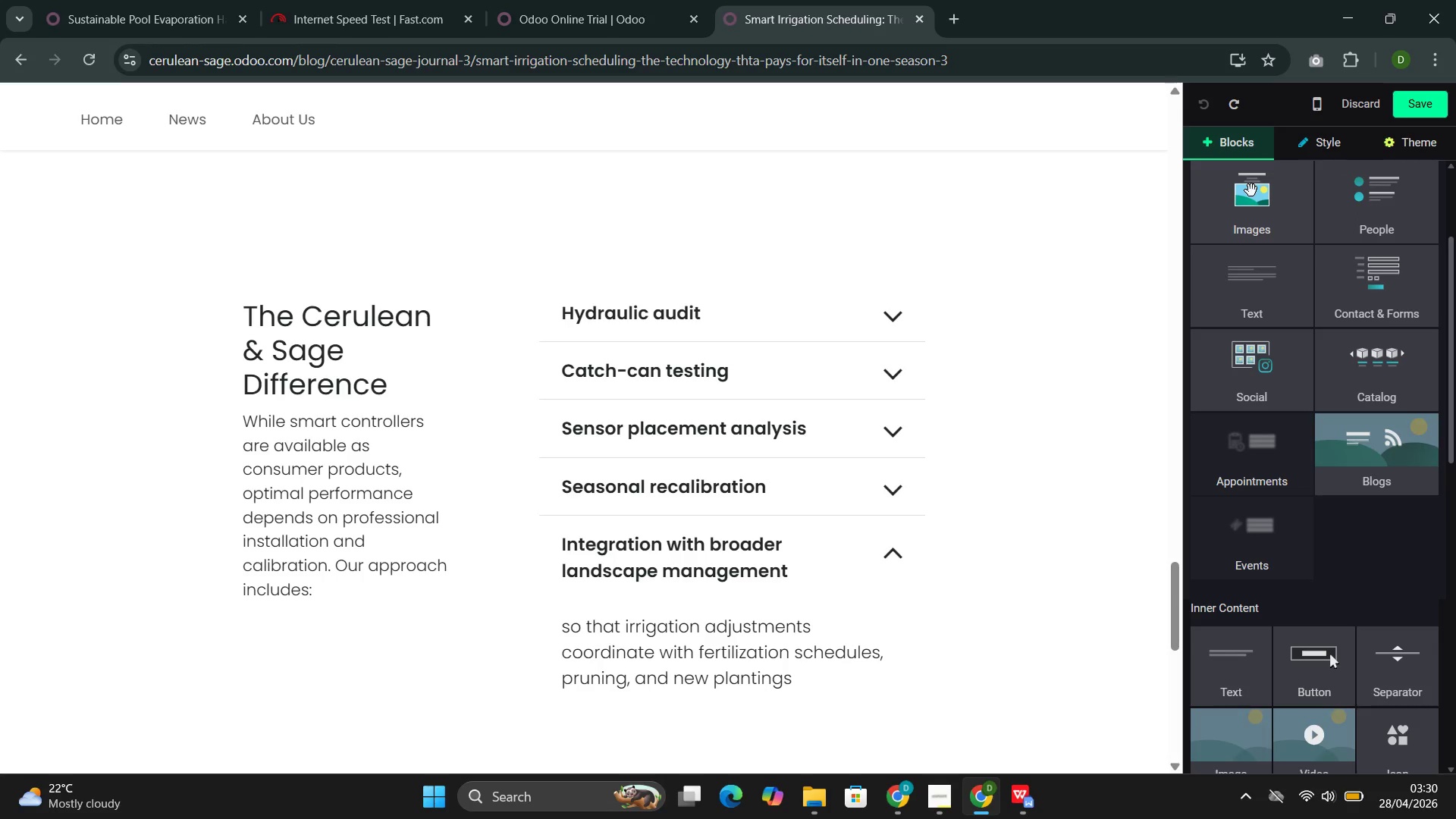 
mouse_move([1240, 199])
 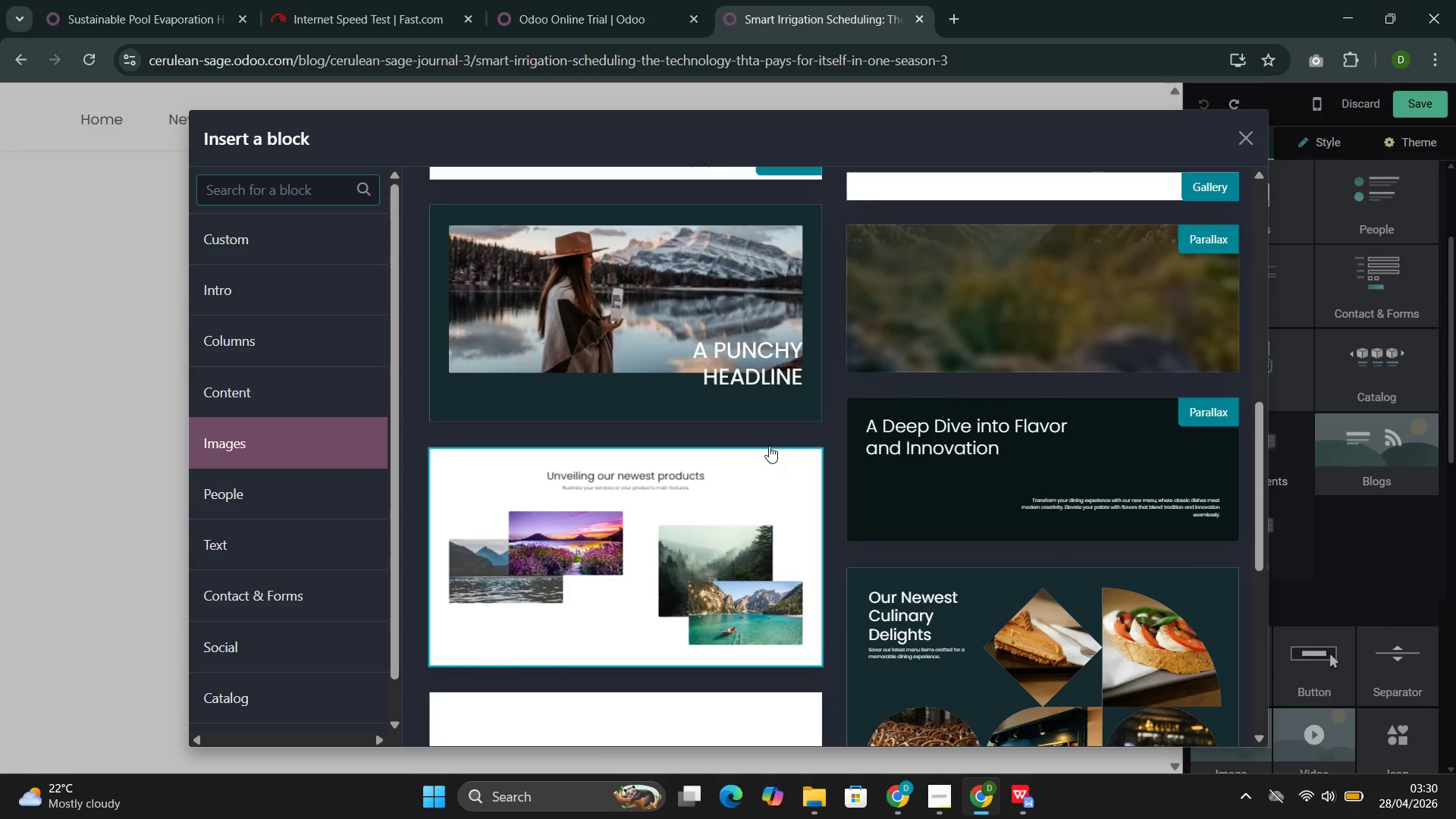 
left_click([1012, 455])
 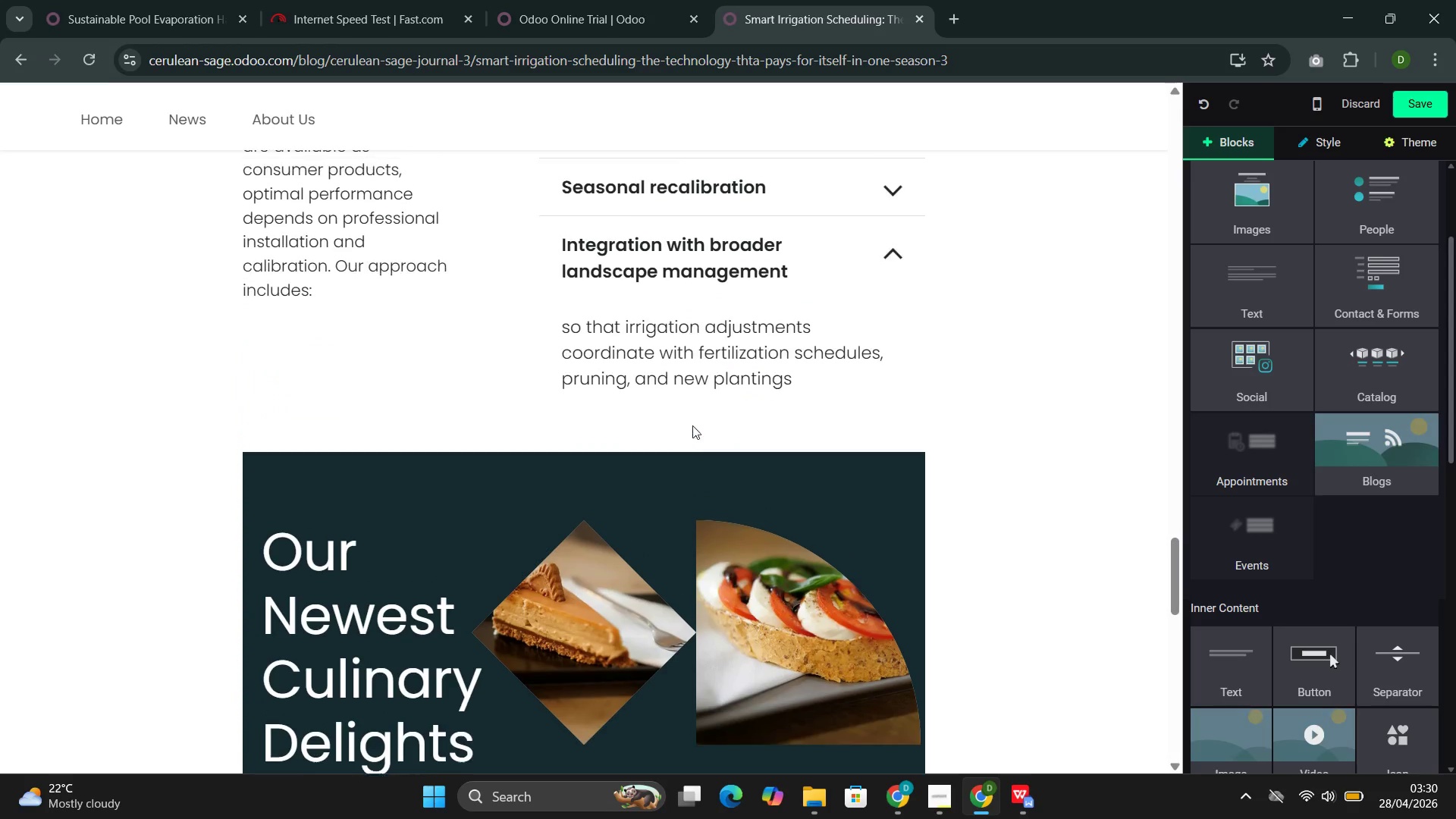 
key(Control+ControlLeft)
 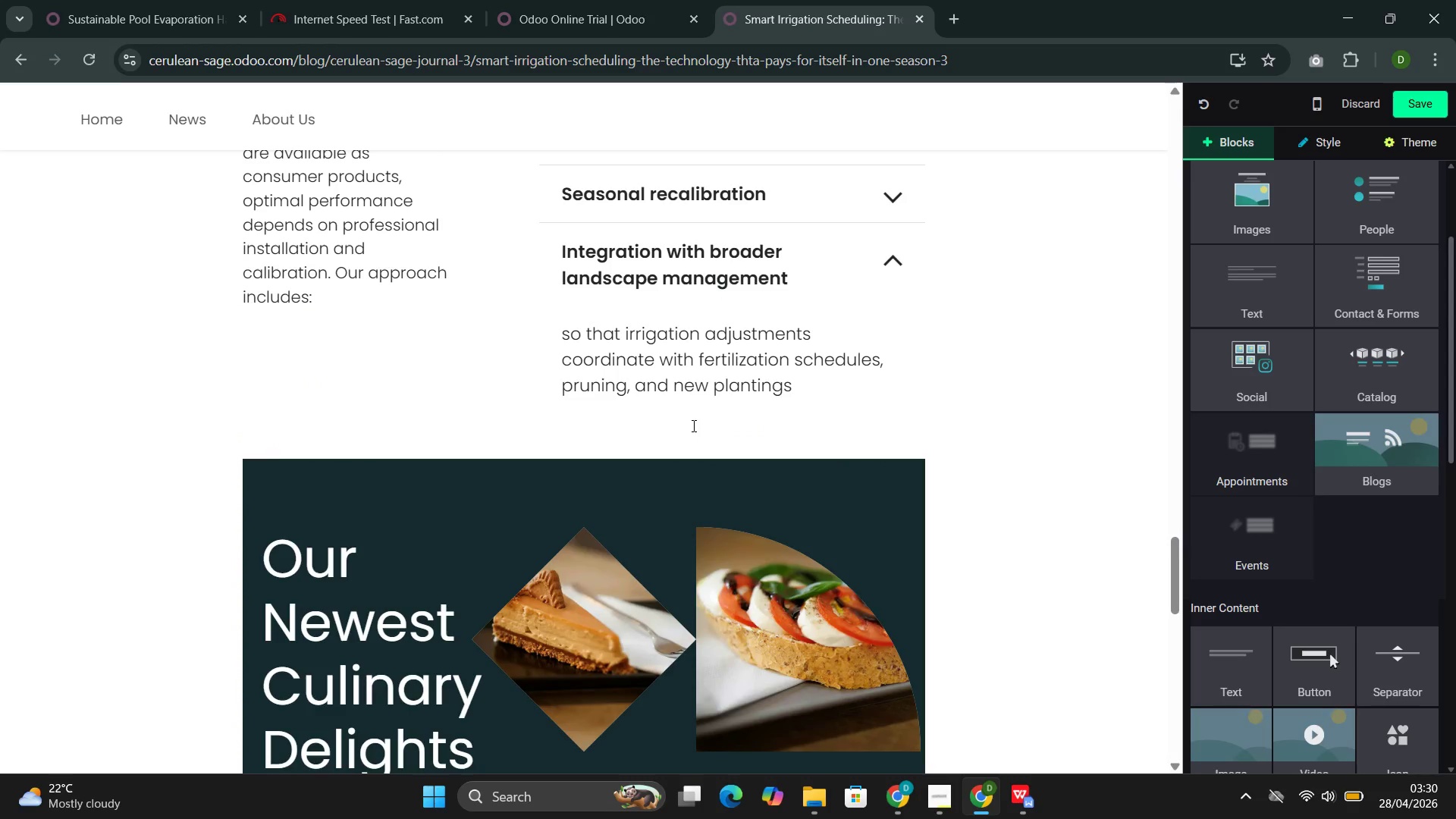 
key(Control+Z)
 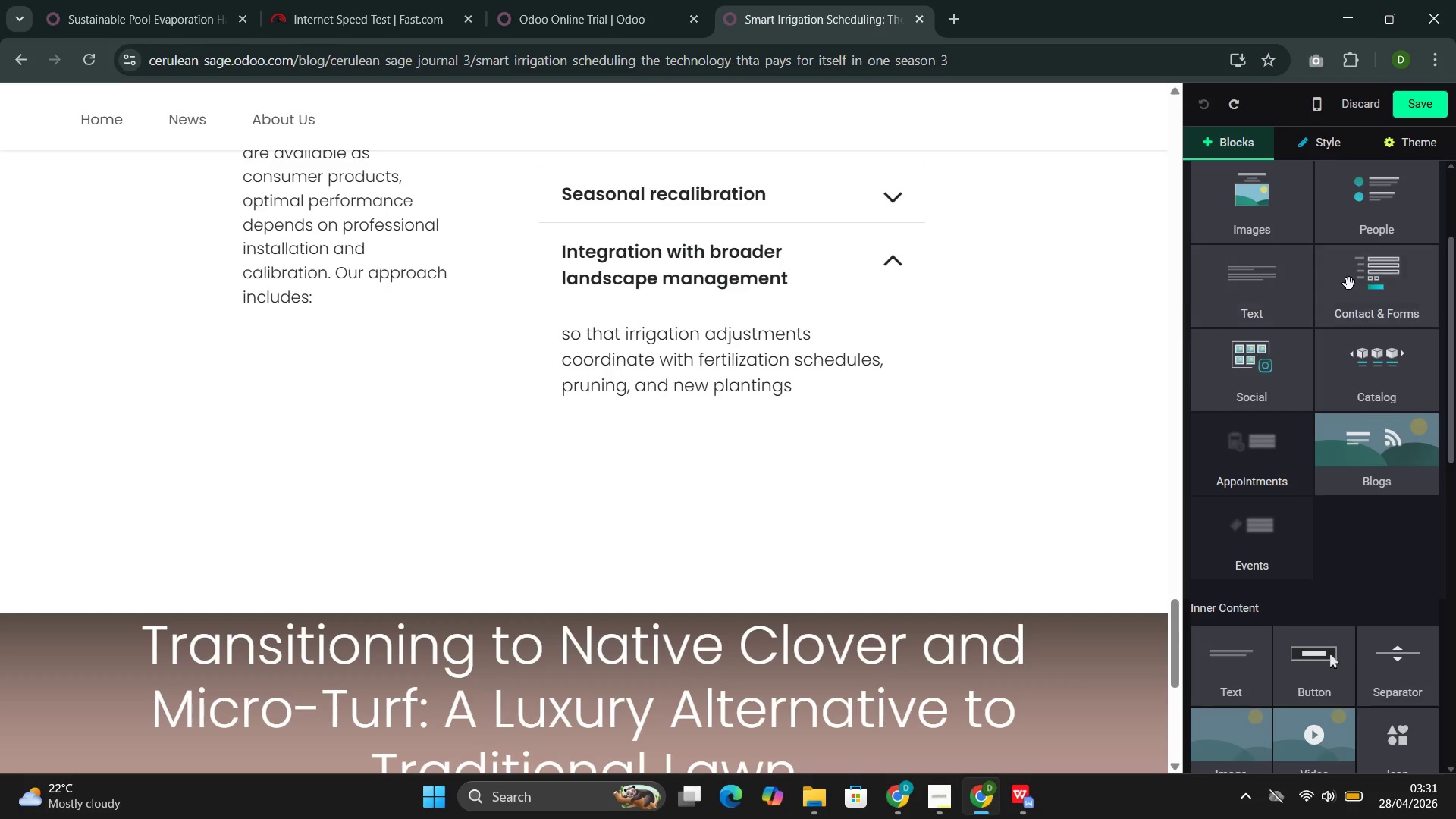 
left_click([1274, 367])
 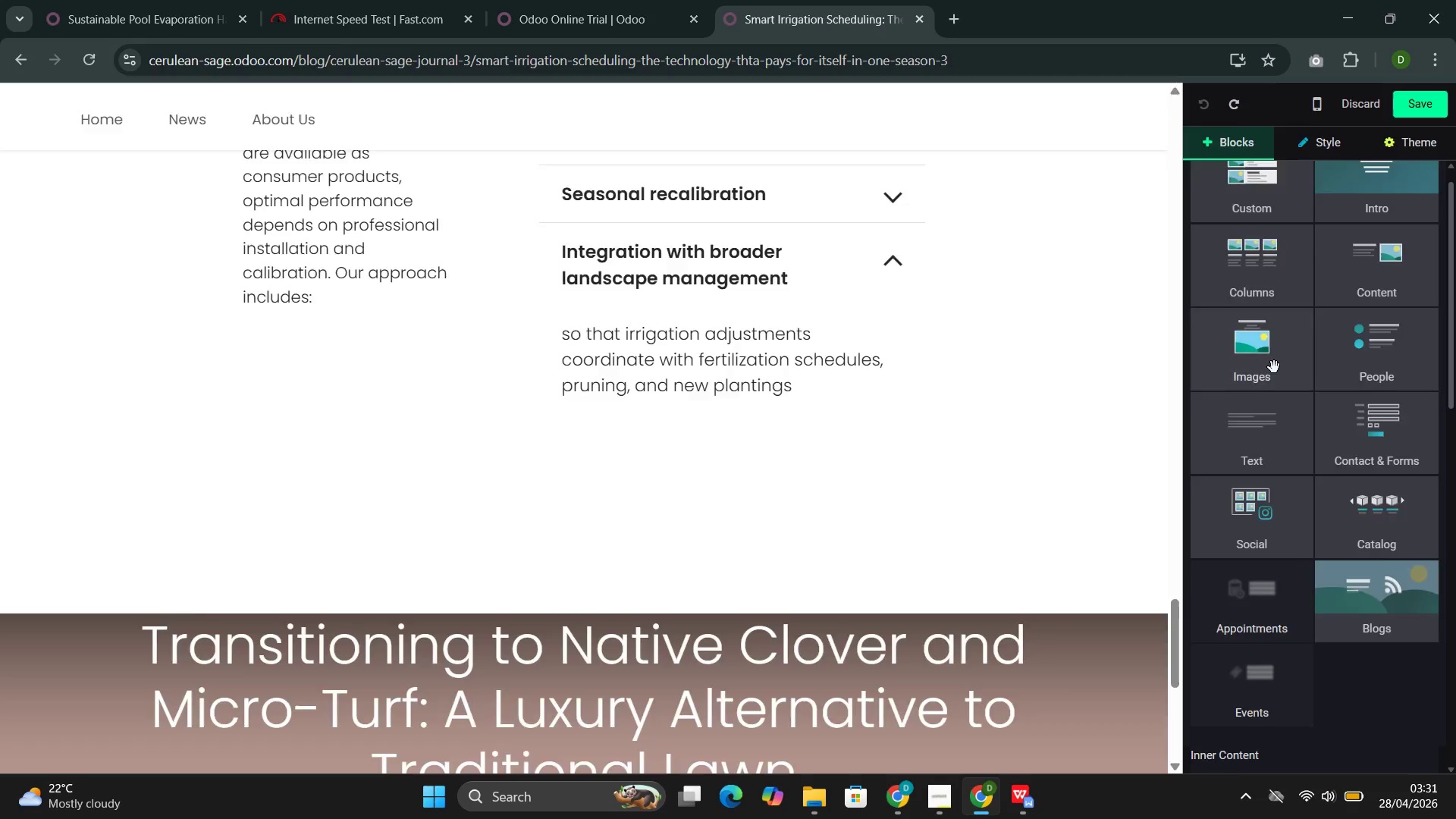 
mouse_move([1262, 377])
 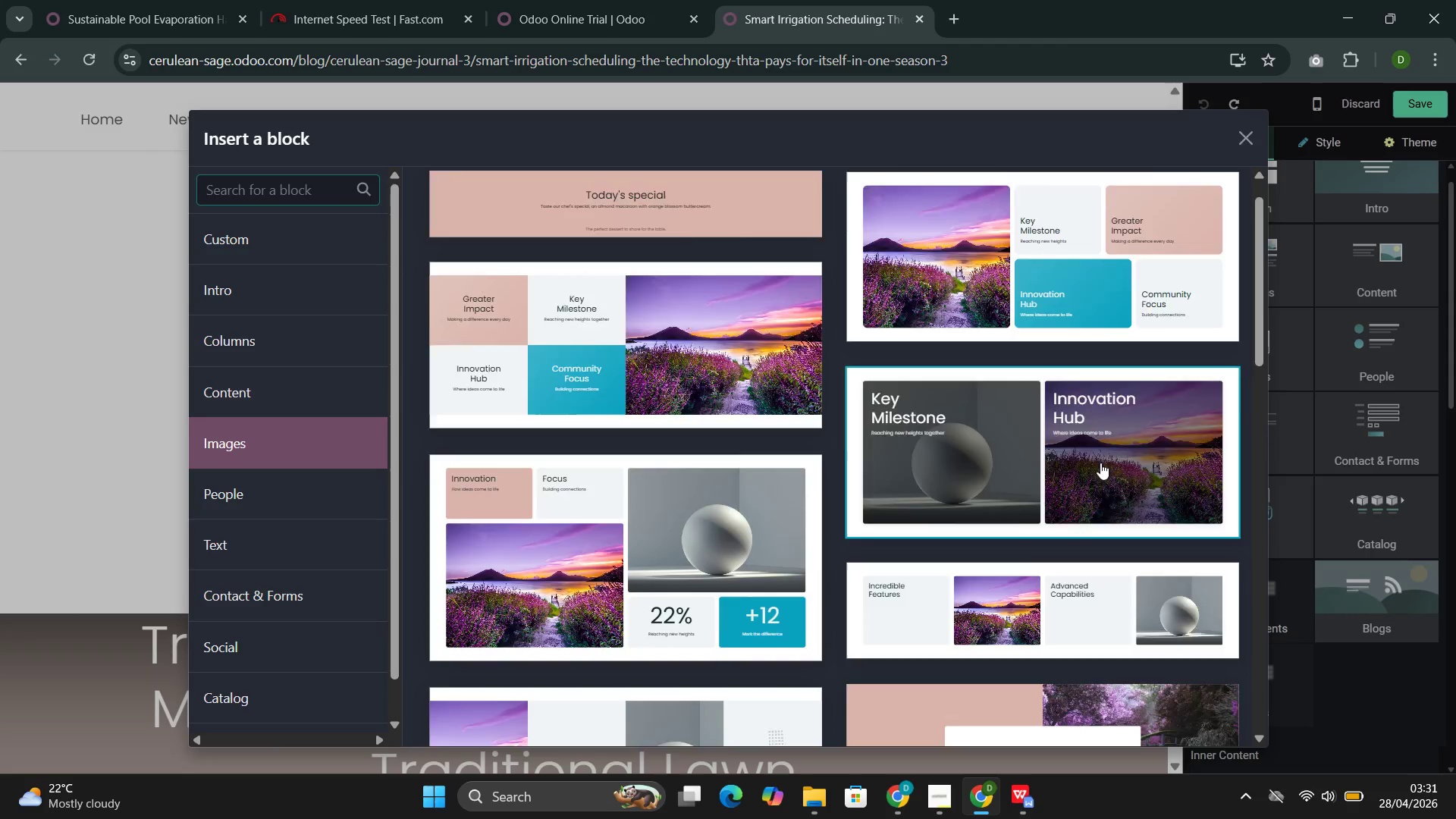 
mouse_move([1098, 460])
 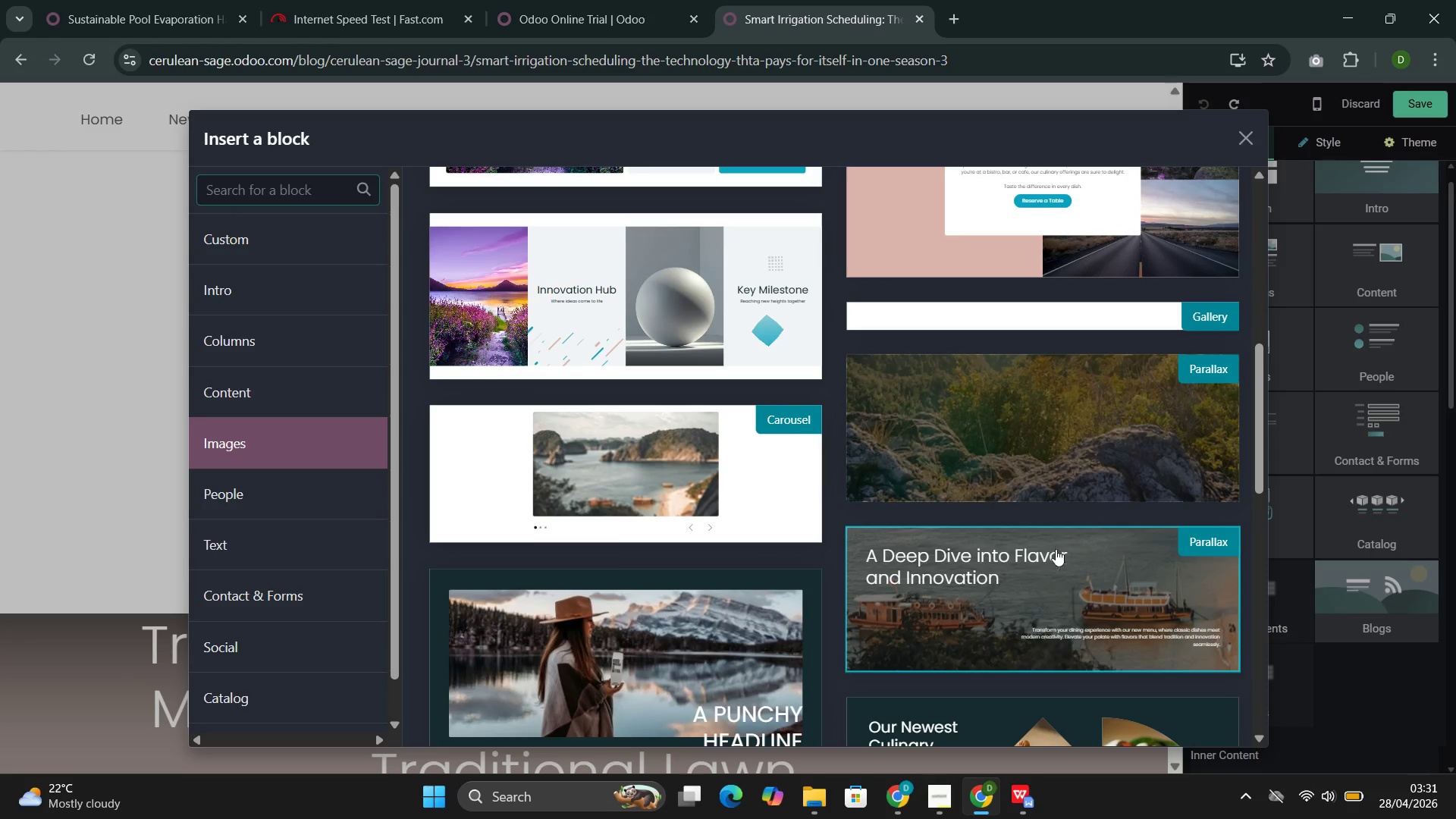 
left_click([1051, 576])
 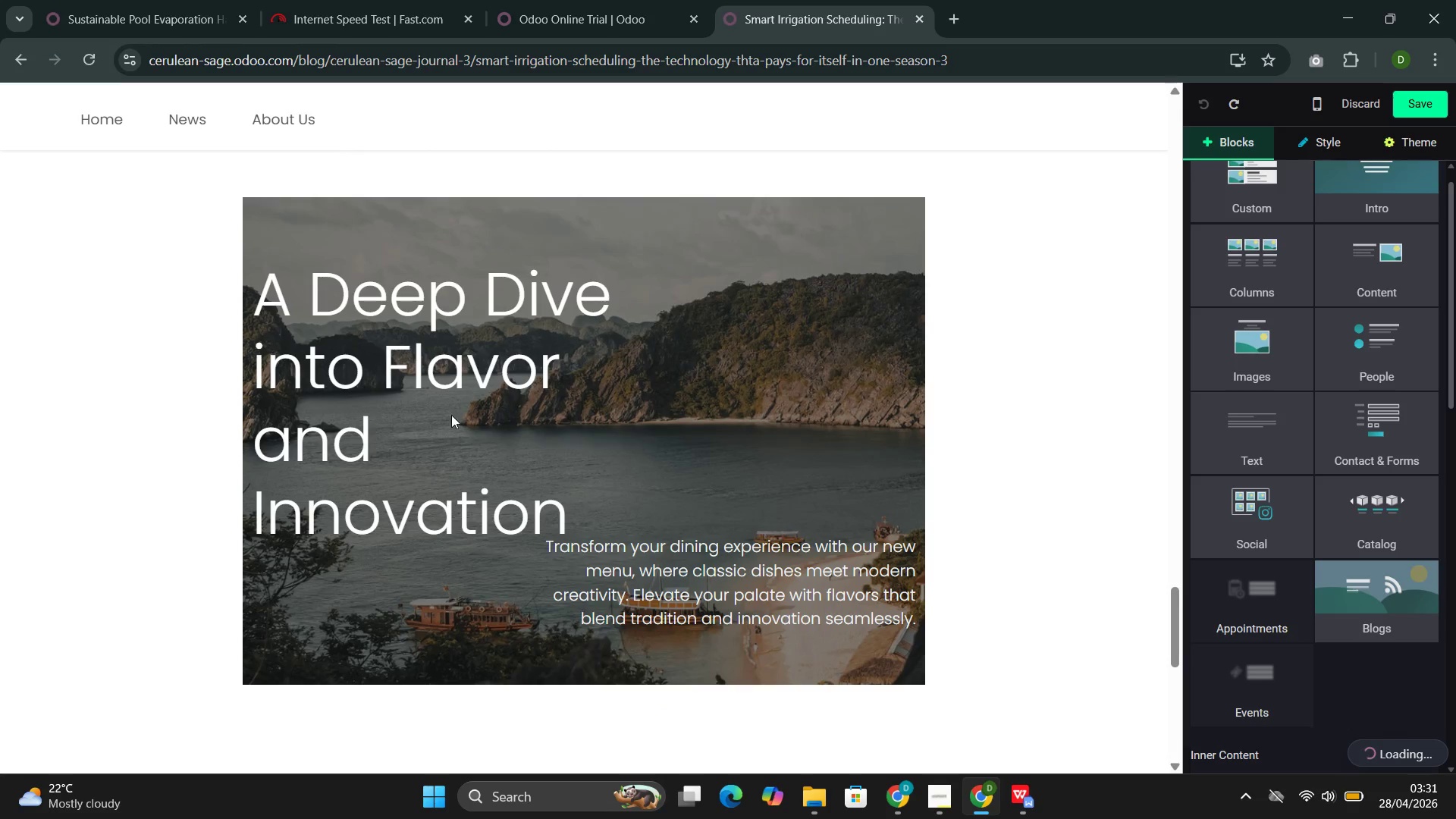 
left_click([442, 409])
 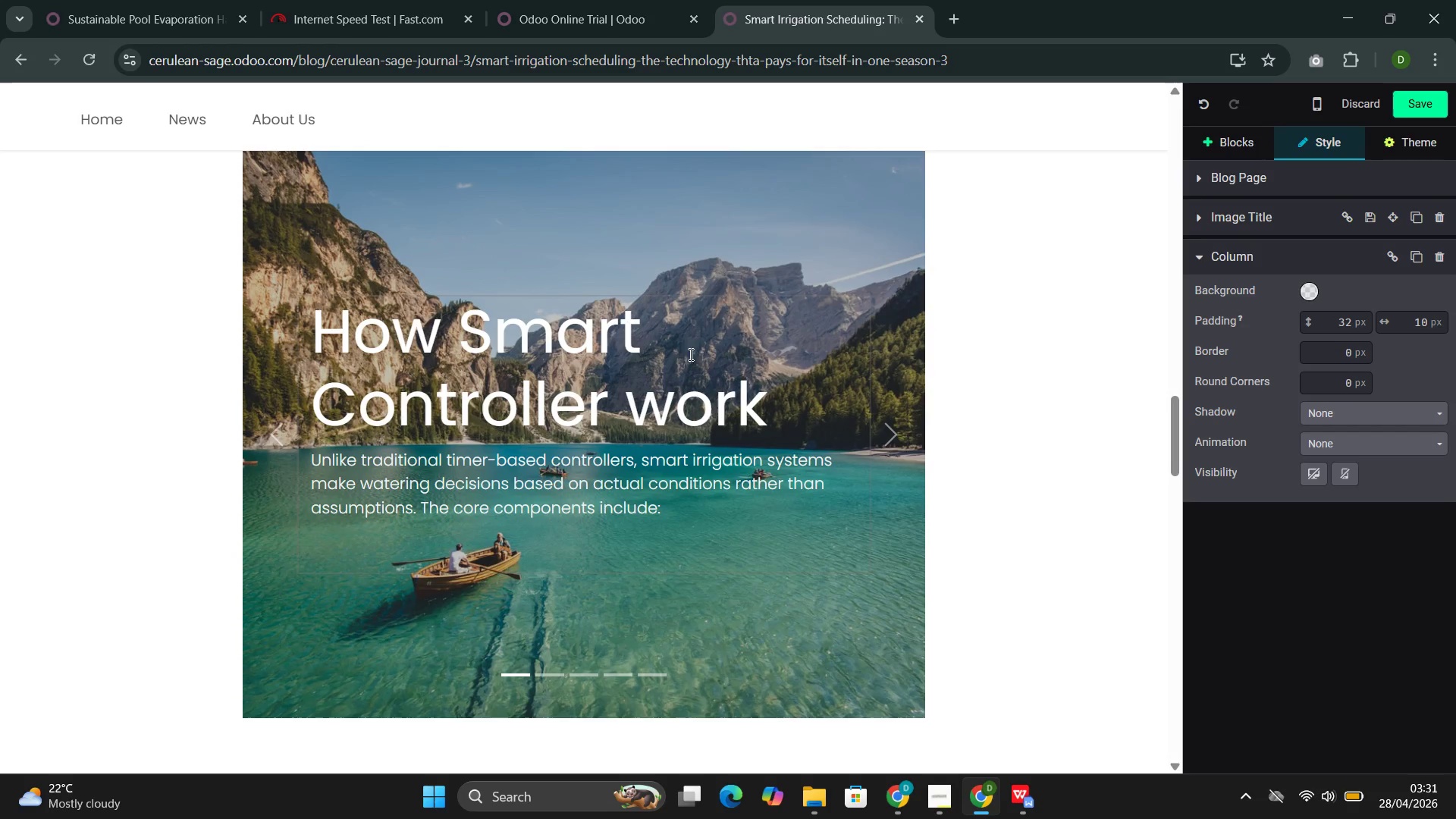 
wait(5.78)
 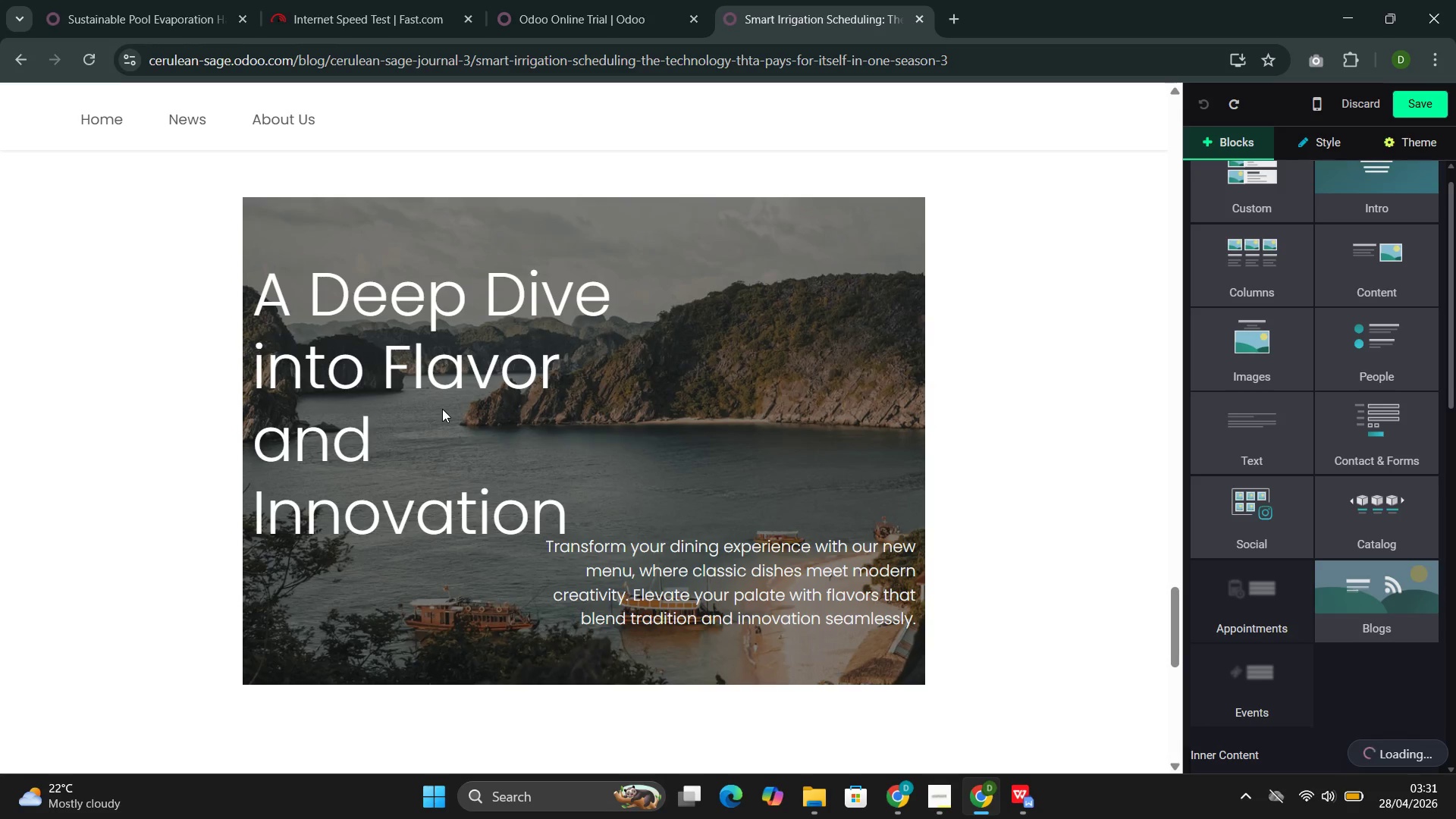 
mouse_move([613, 394])
 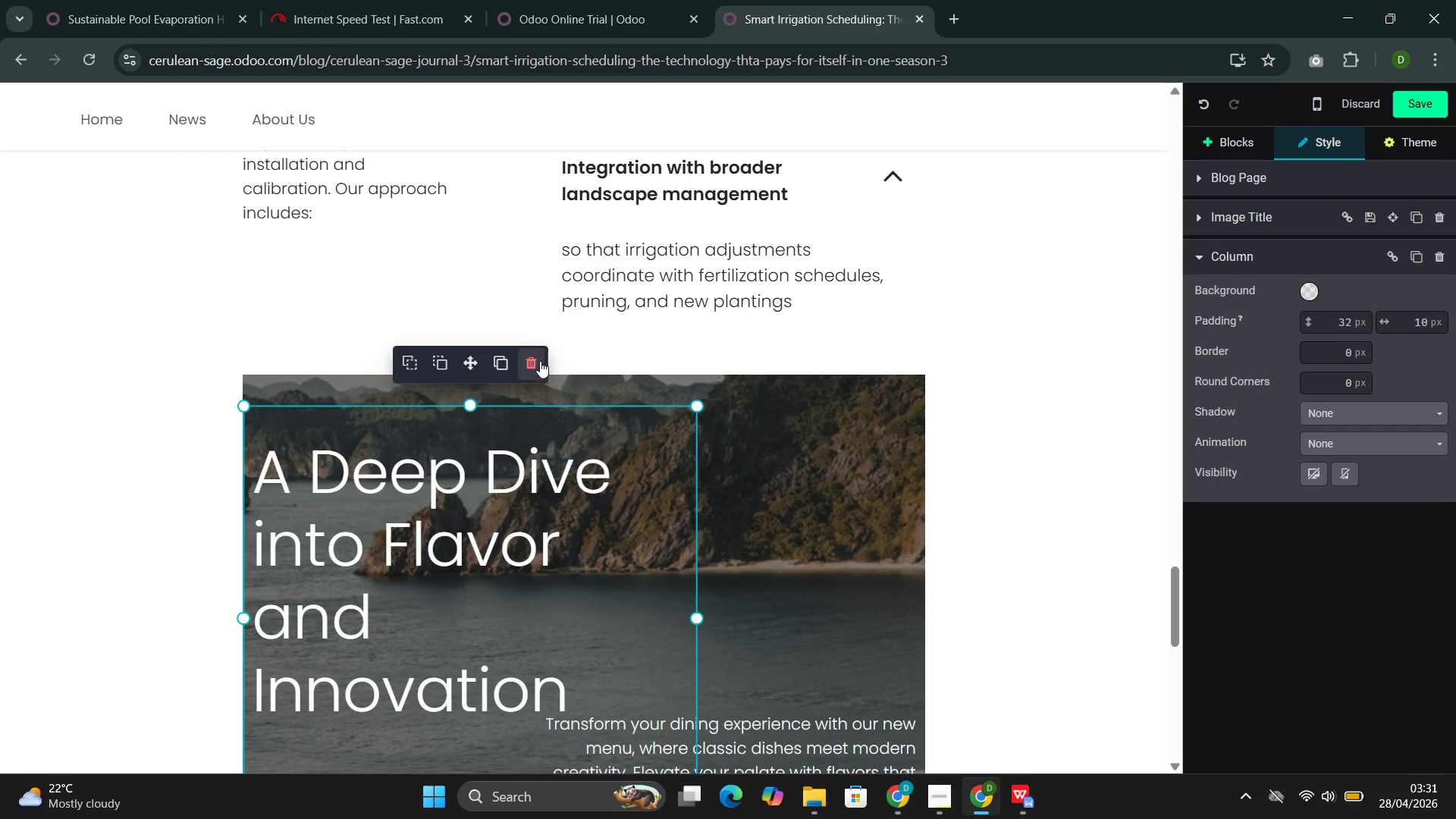 
left_click([540, 362])
 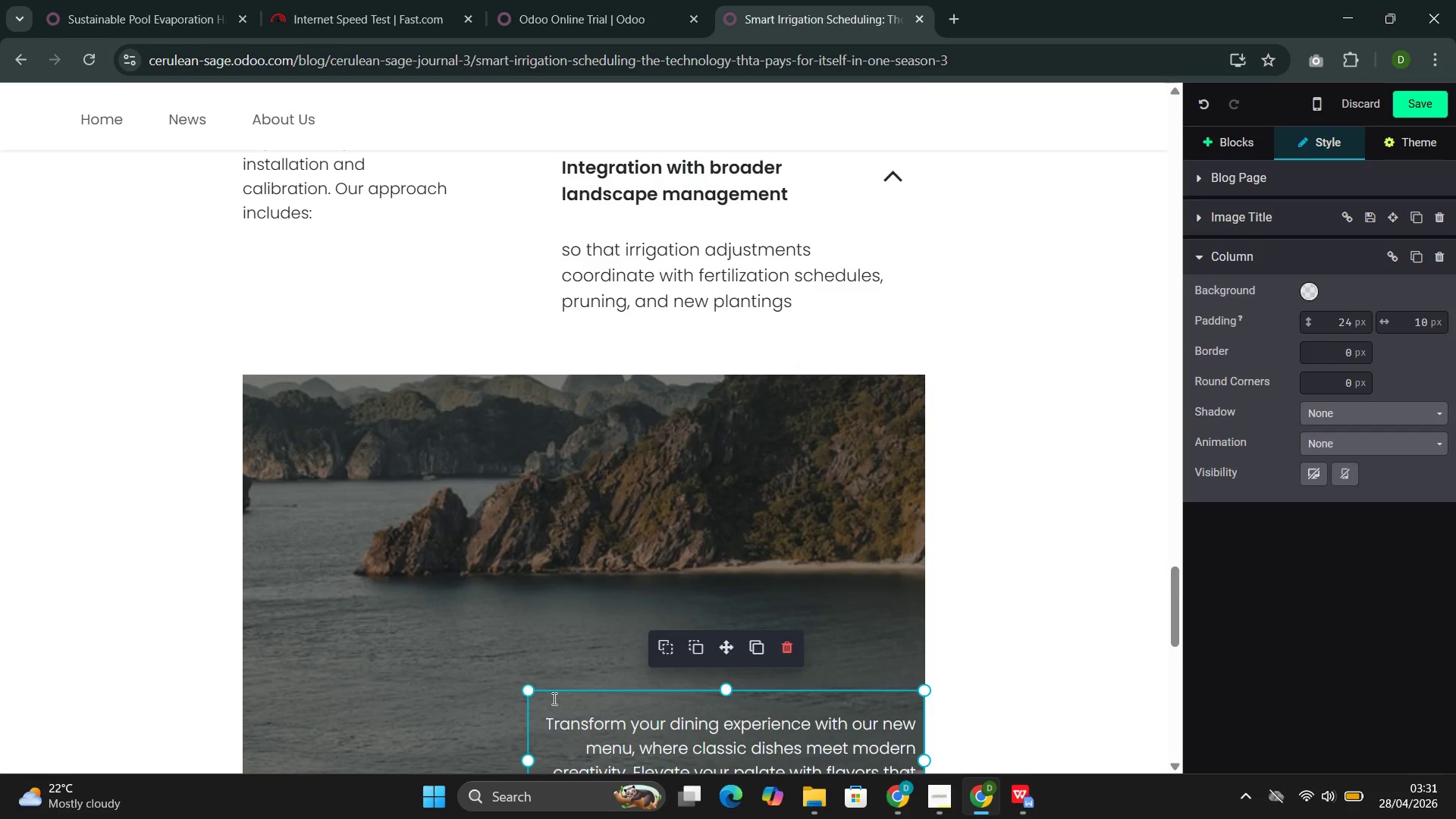 
wait(5.11)
 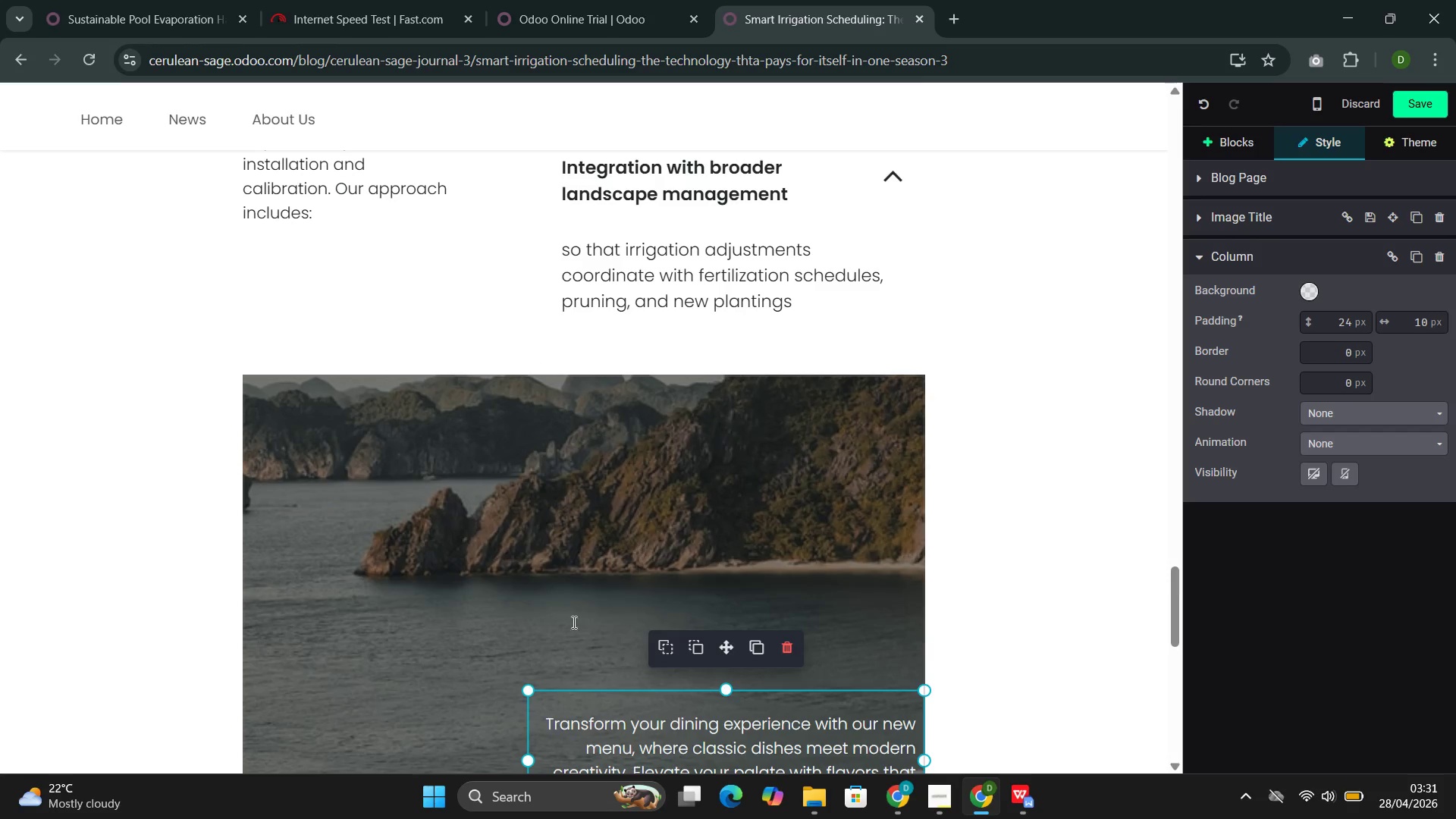 
left_click_drag(start_coordinate=[530, 689], to_coordinate=[240, 397])
 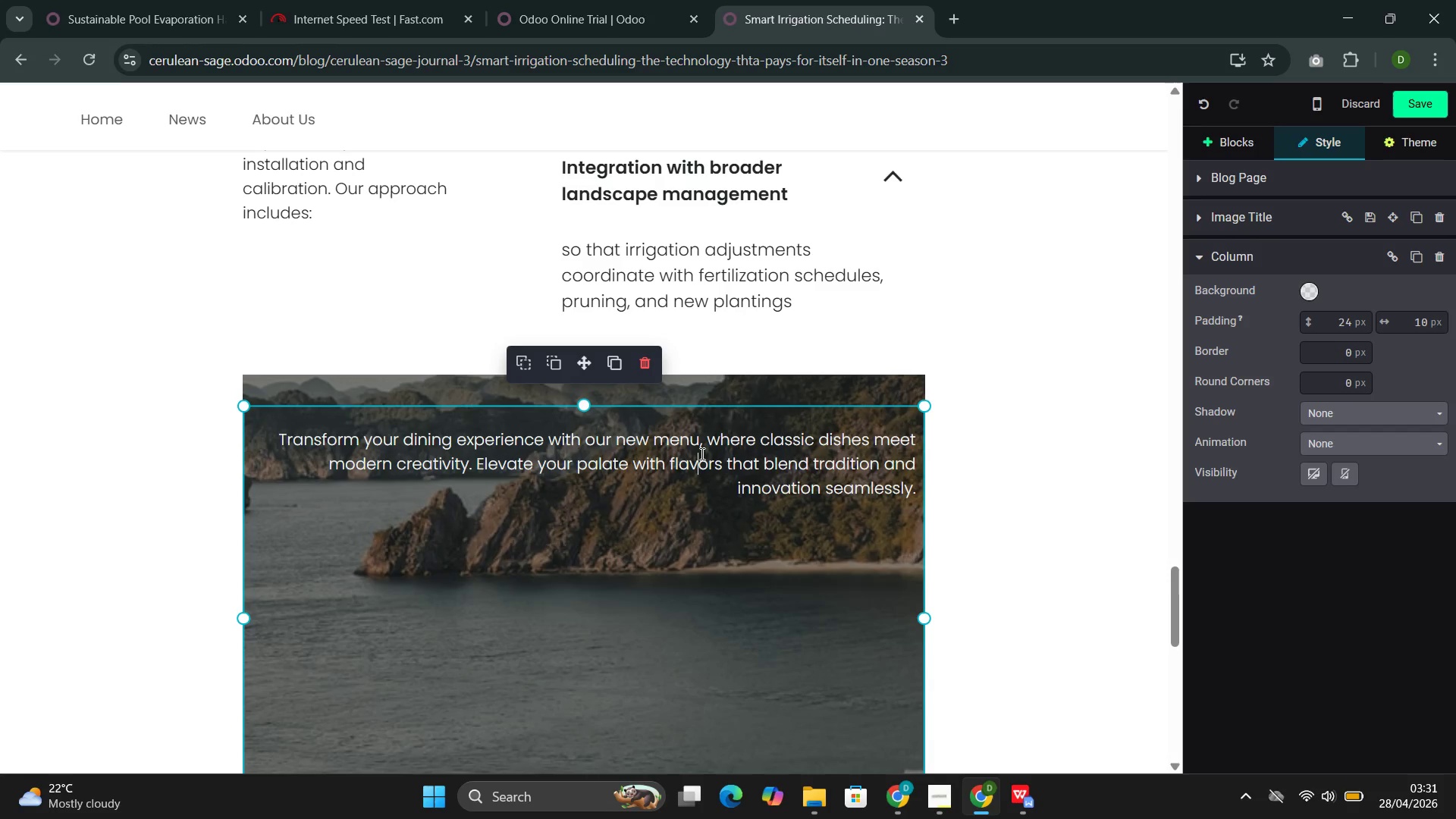 
double_click([701, 453])
 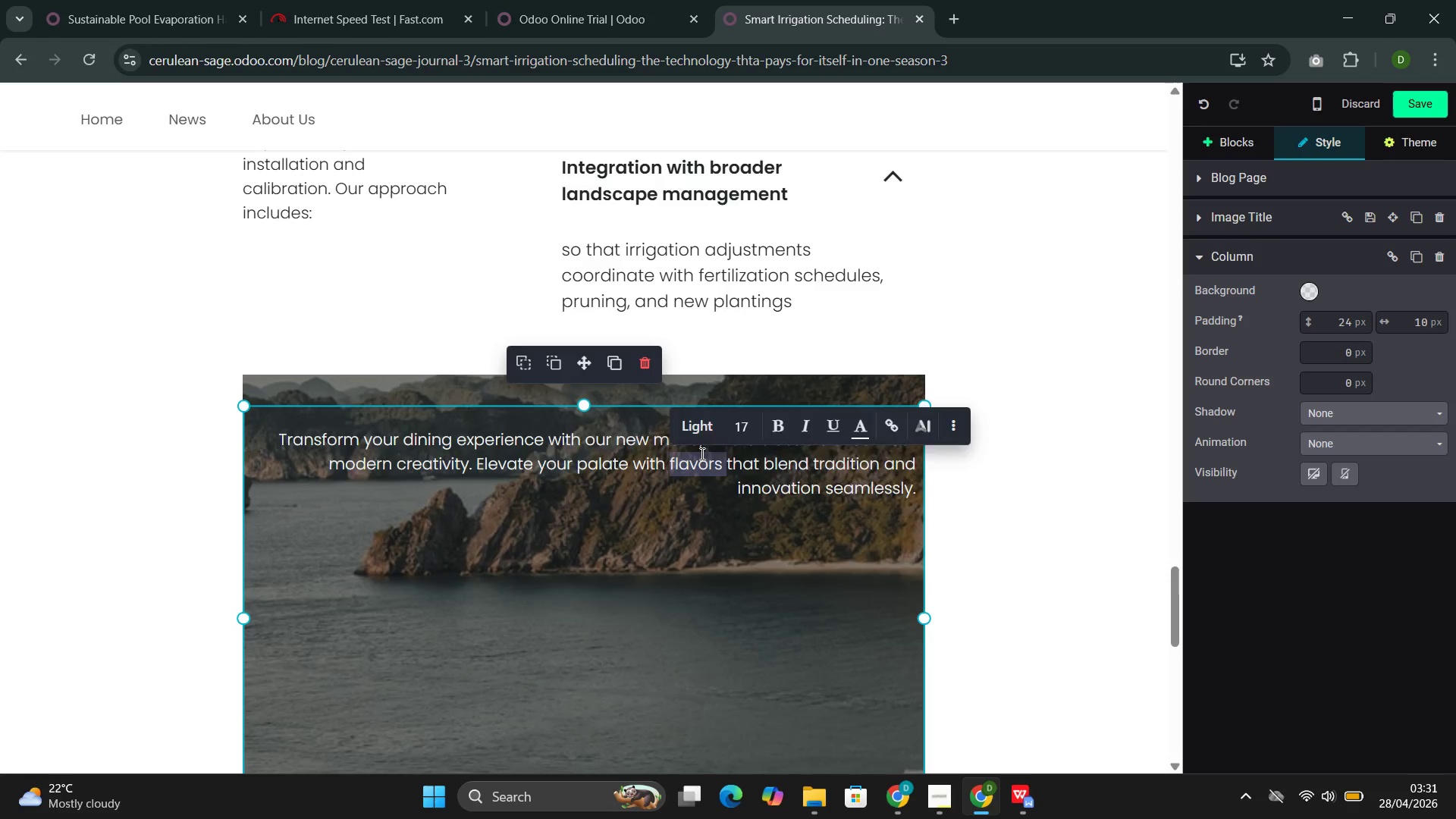 
triple_click([701, 453])
 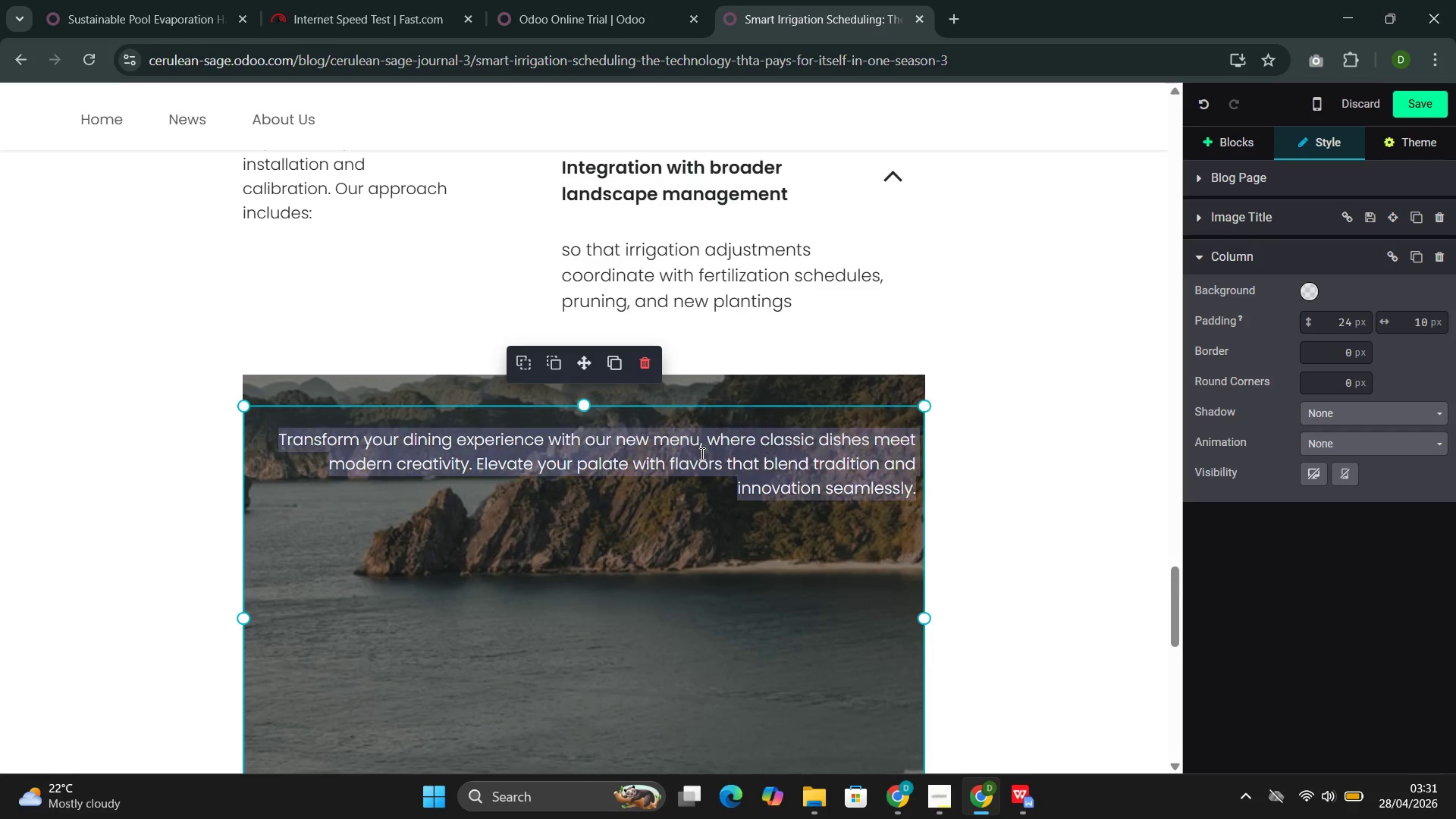 
triple_click([701, 453])
 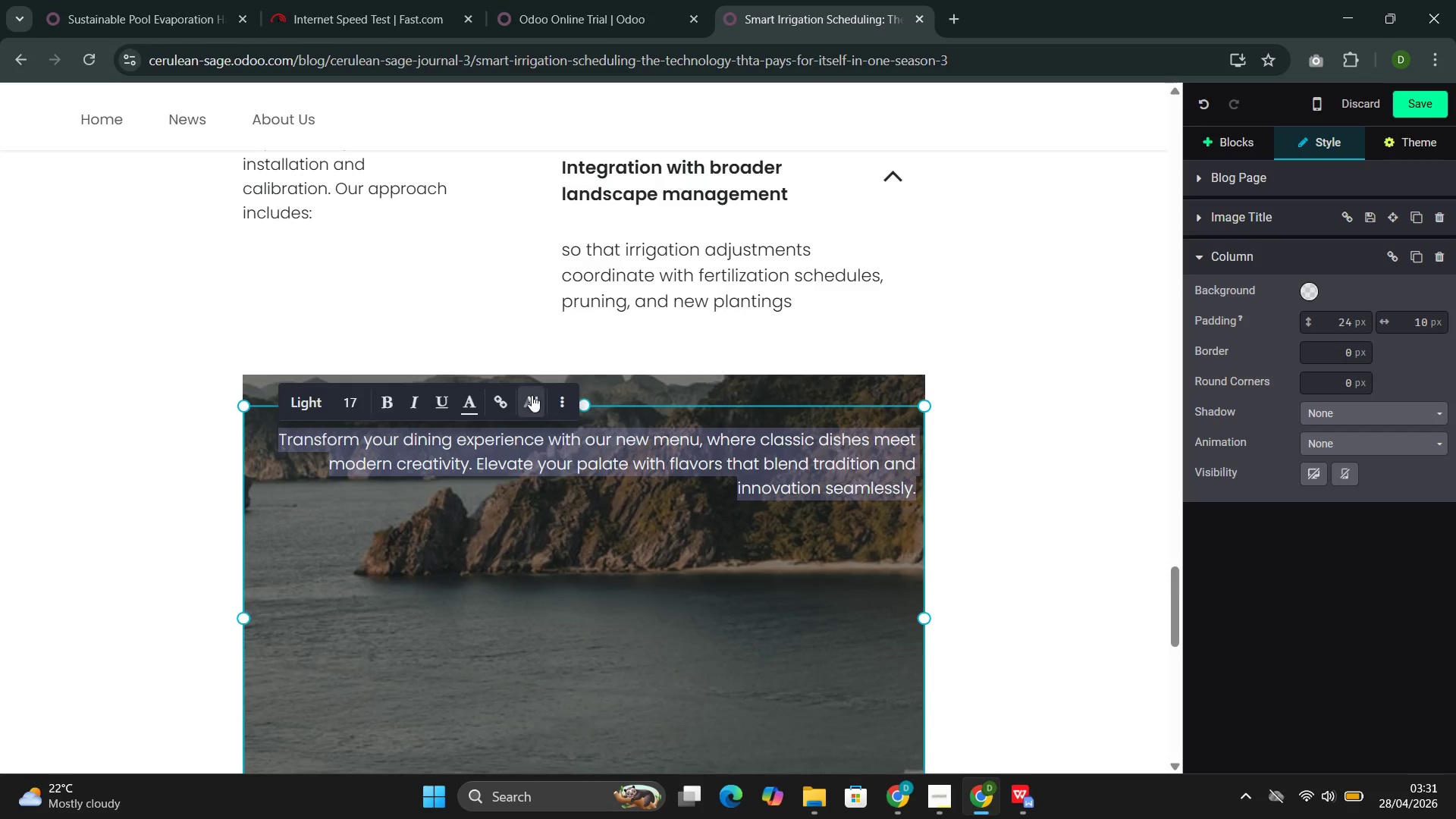 
left_click([564, 400])
 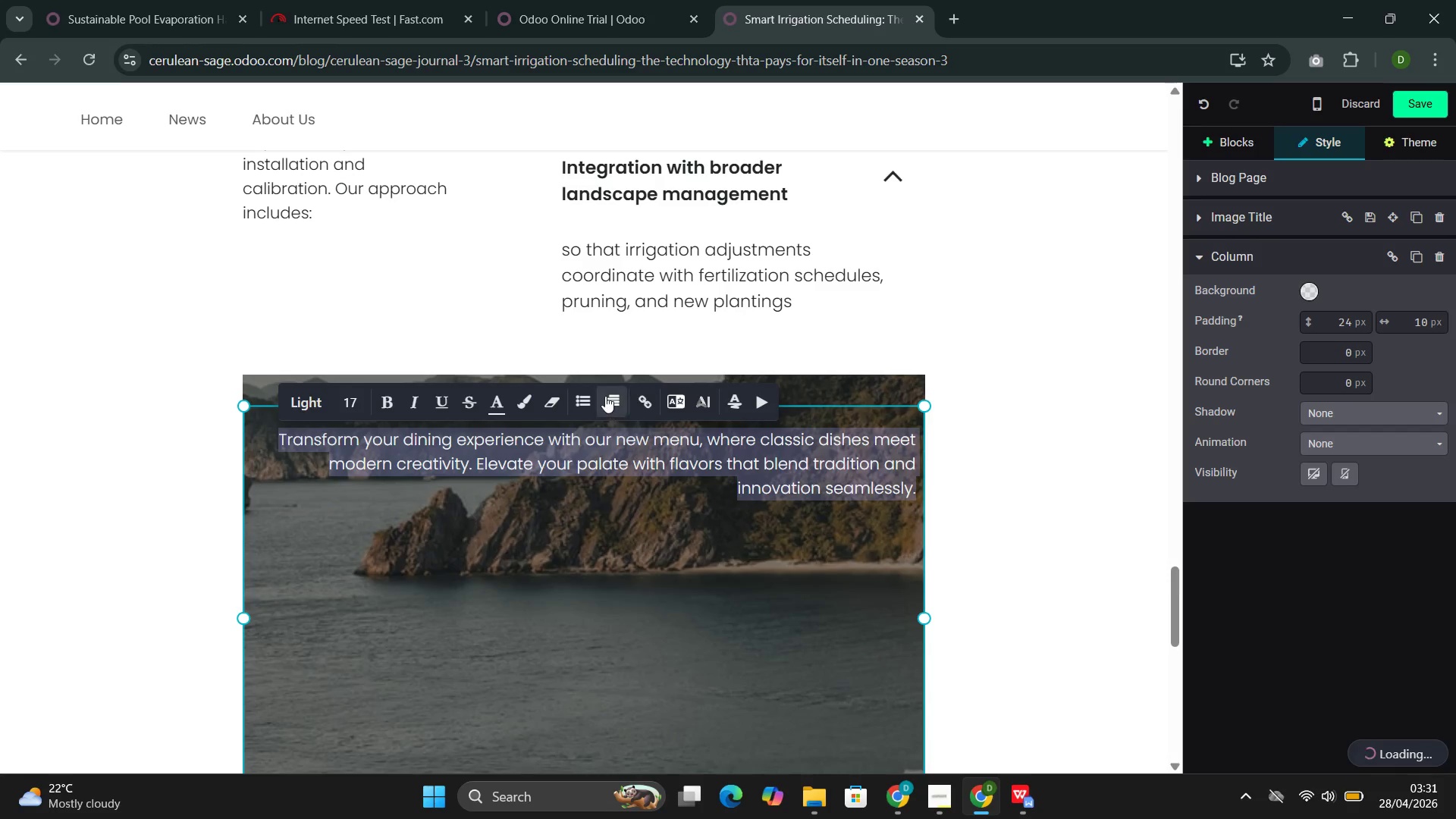 
left_click([607, 397])
 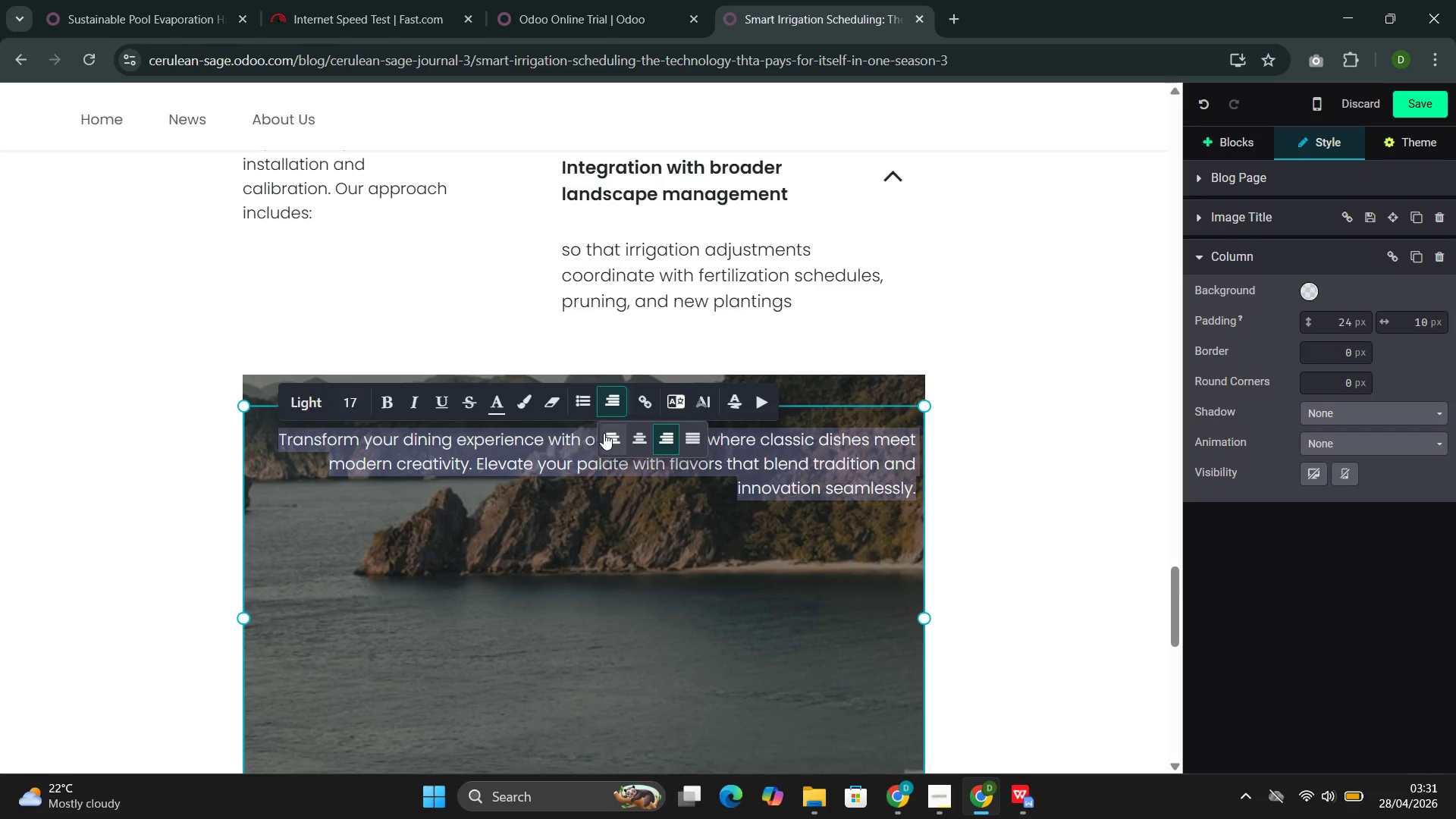 
left_click([606, 435])
 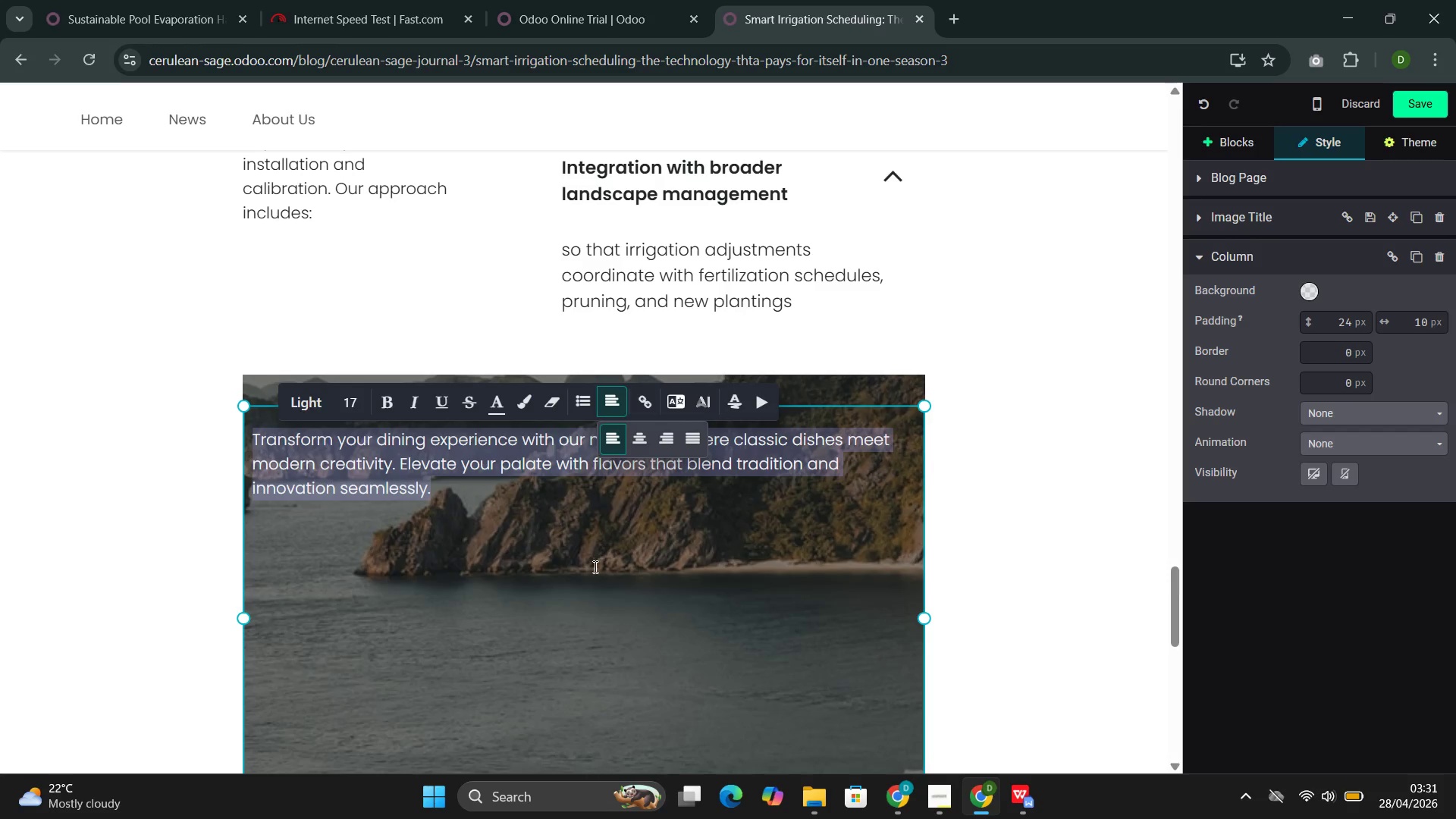 
key(Backspace)
type(The )
 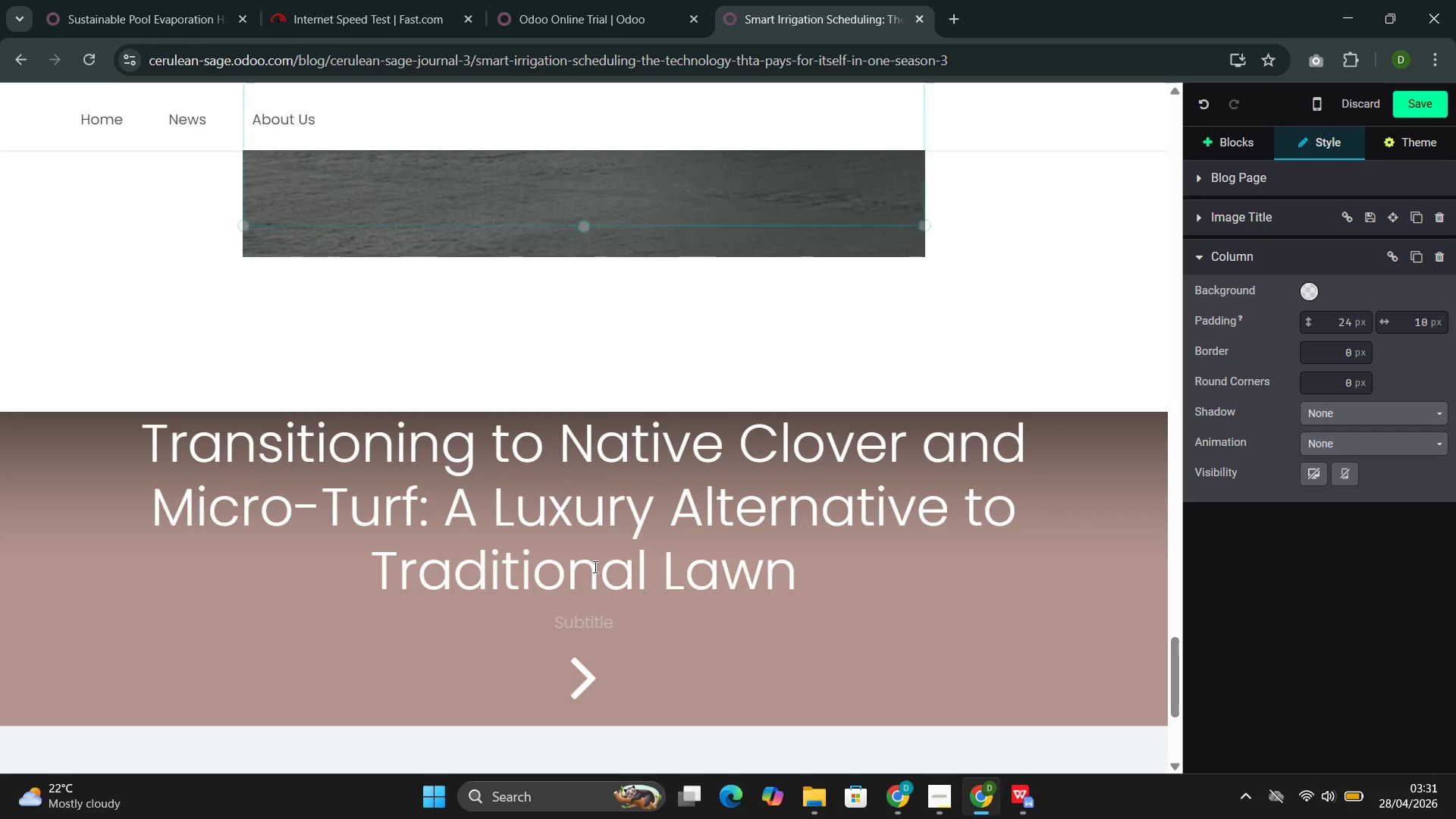 
left_click([398, 331])
 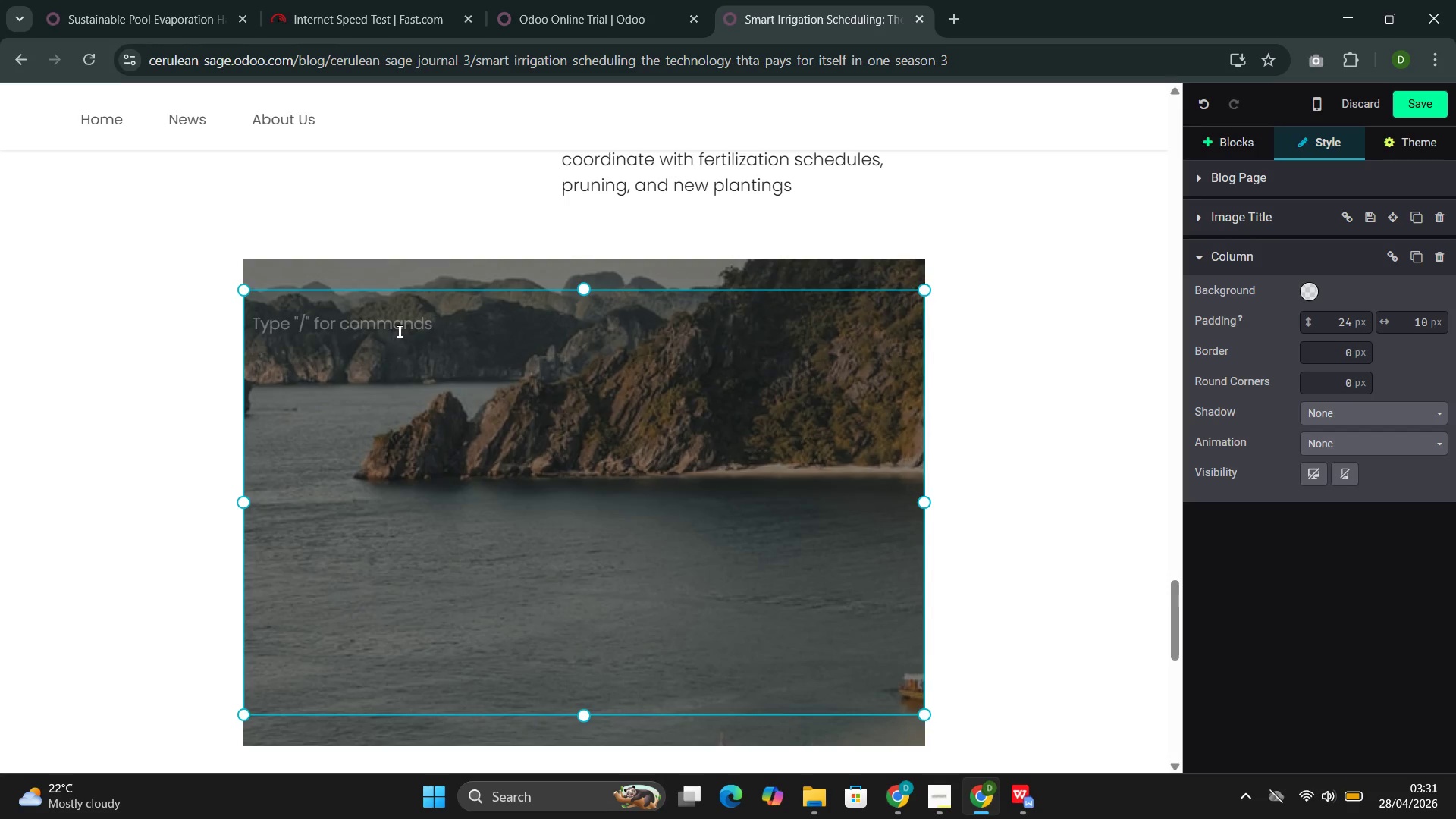 
type(The Xeriscaping Connection)
 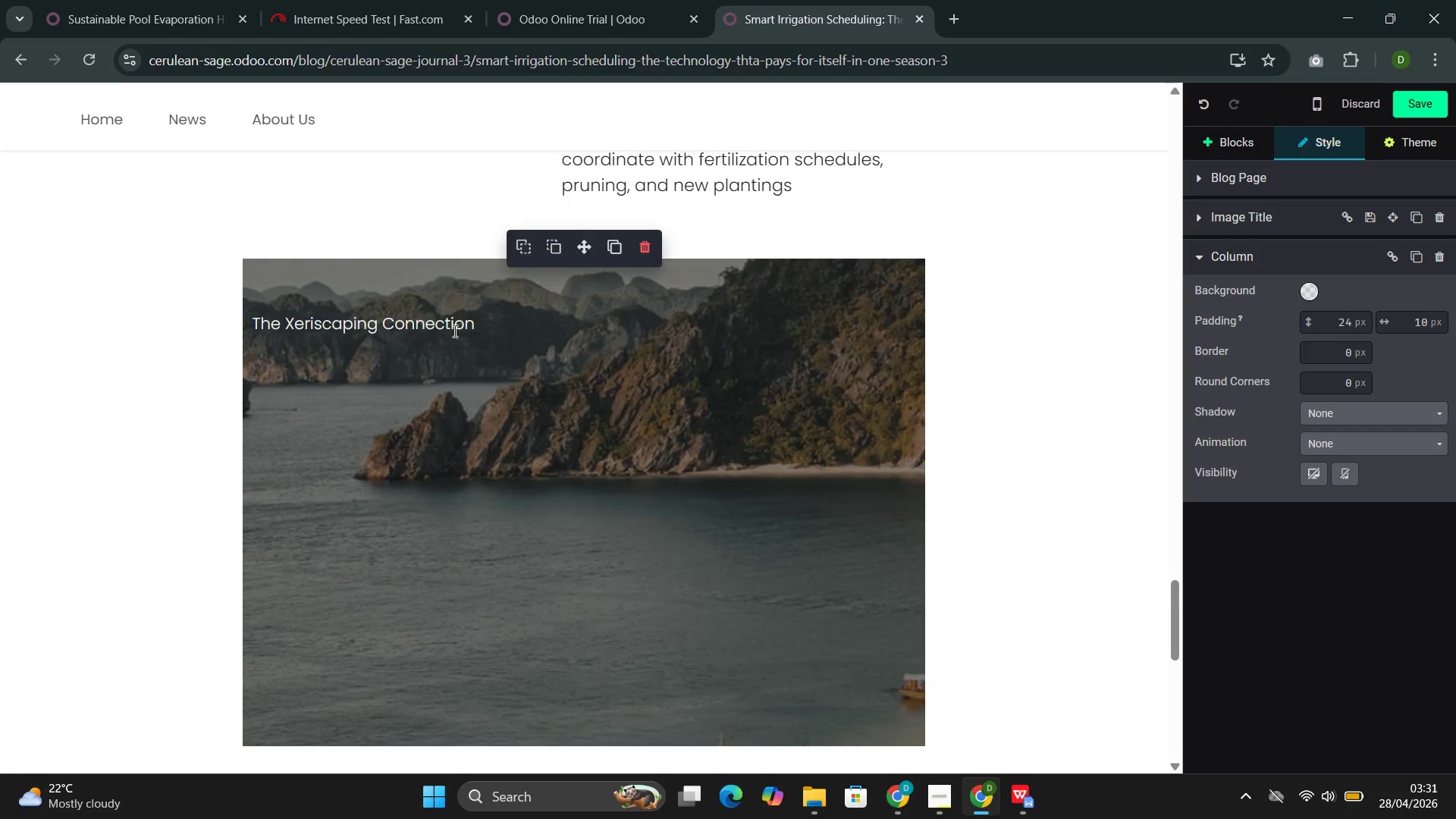 
left_click_drag(start_coordinate=[485, 322], to_coordinate=[248, 317])
 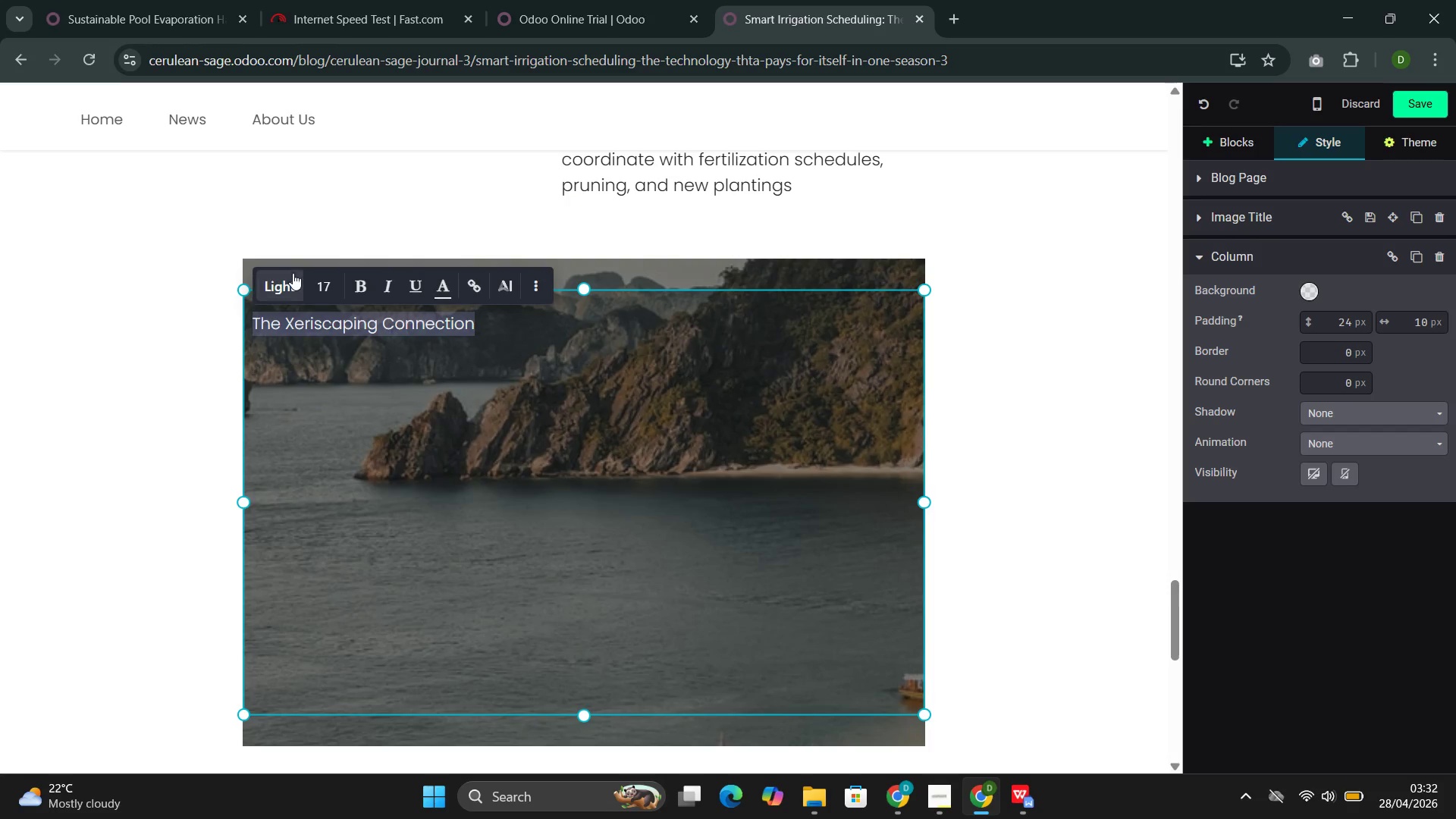 
left_click([288, 283])
 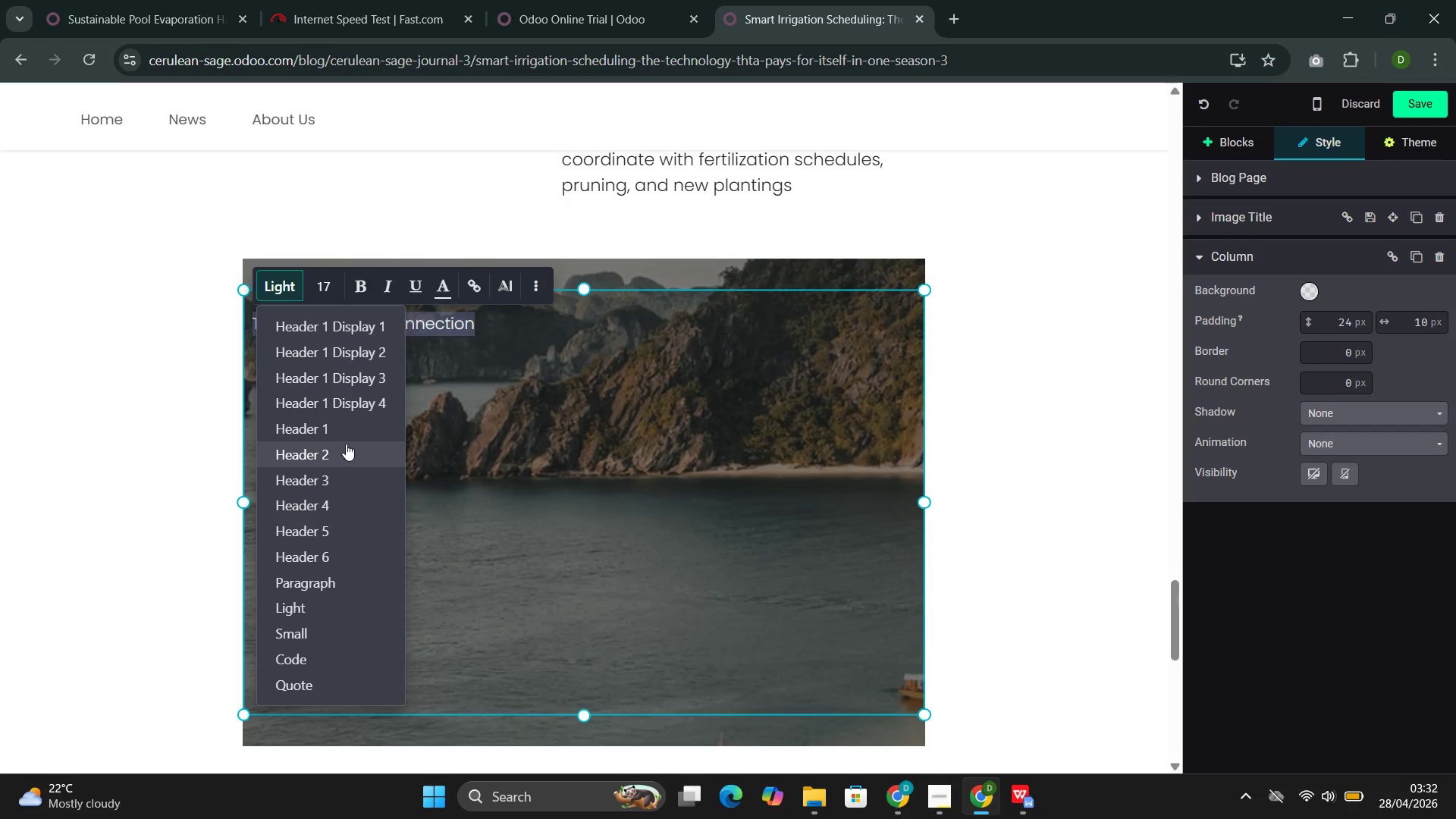 
left_click([346, 445])
 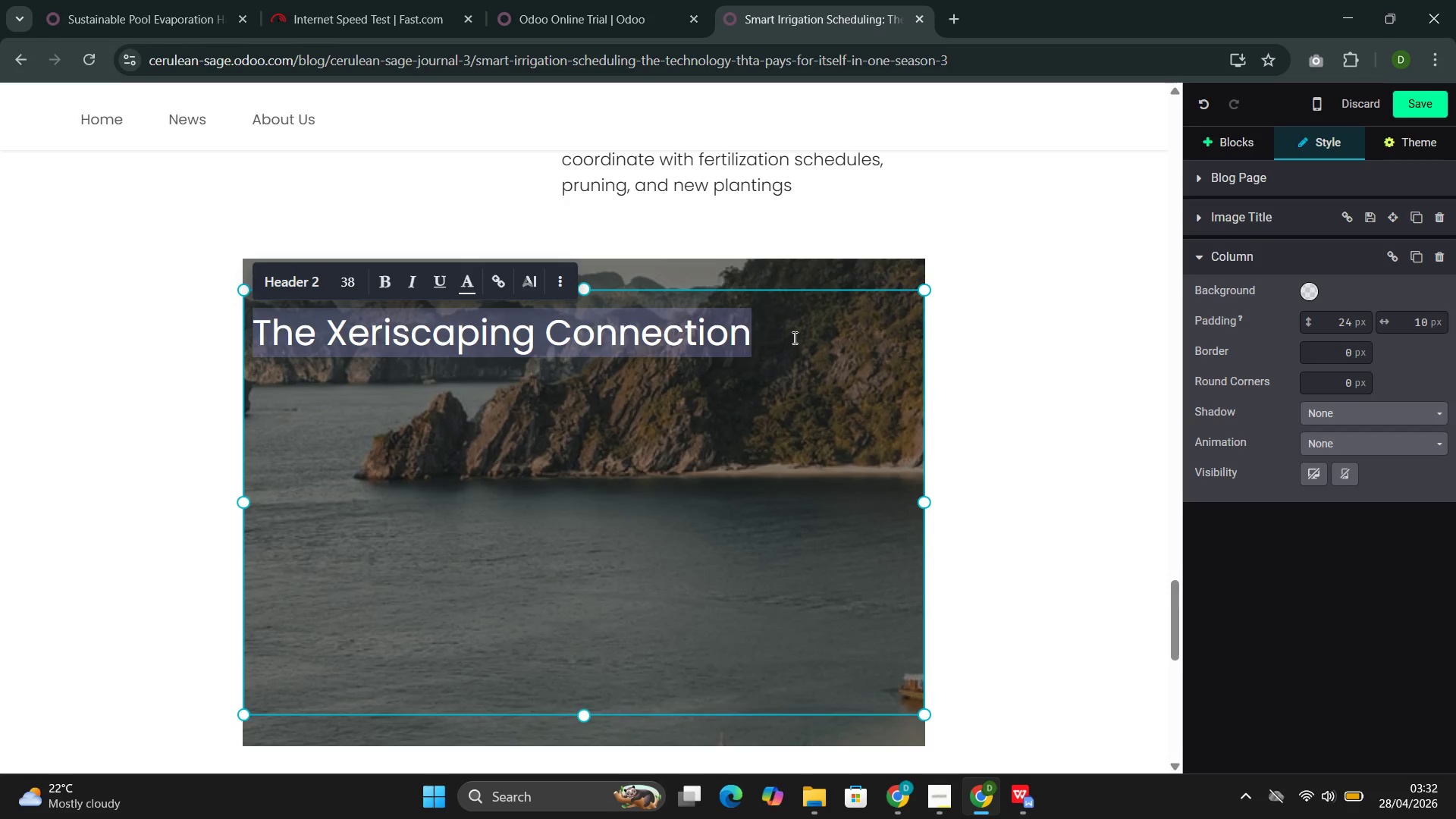 
left_click([790, 339])
 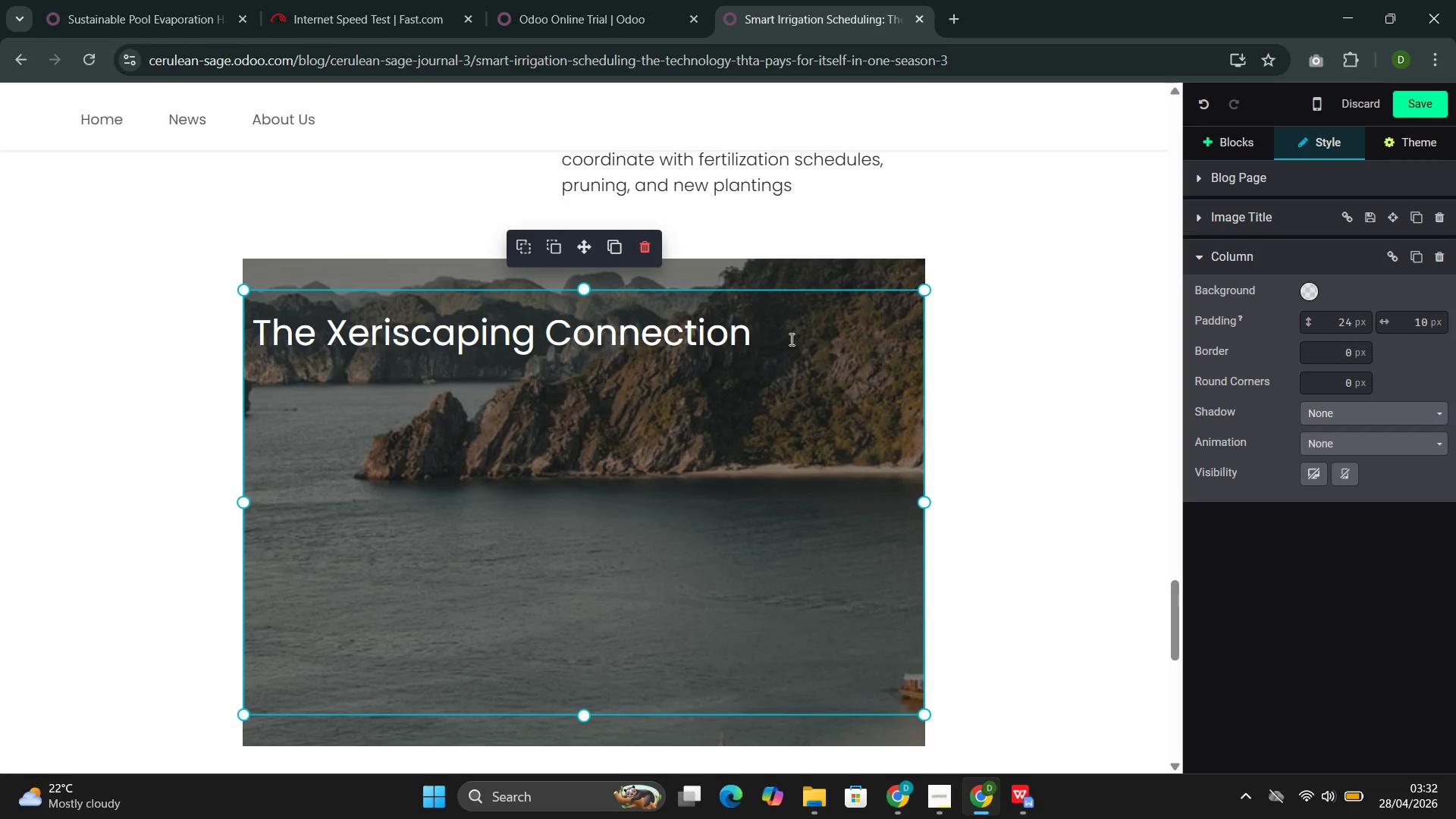 
left_click_drag(start_coordinate=[785, 339], to_coordinate=[255, 344])
 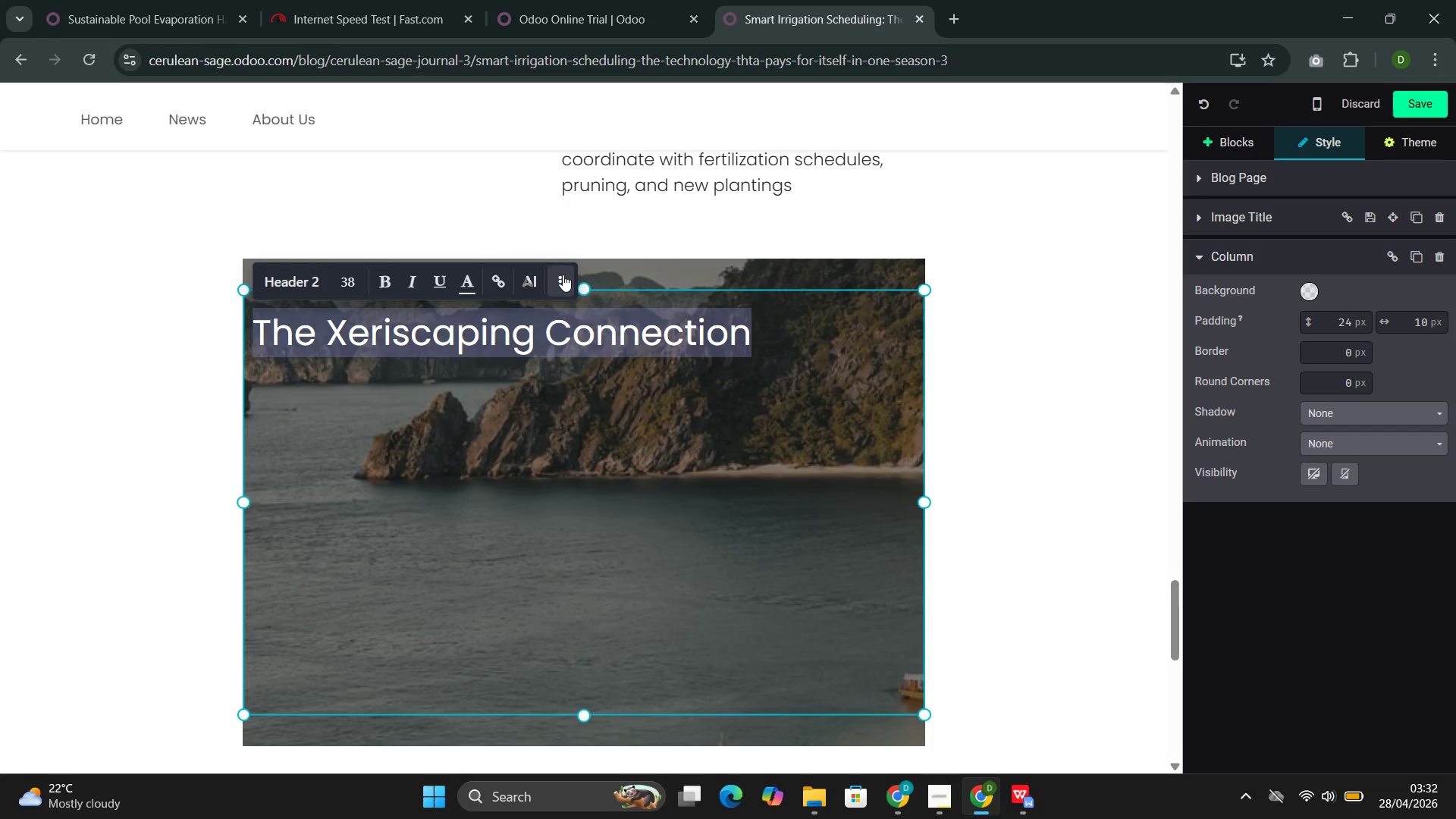 
left_click([565, 275])
 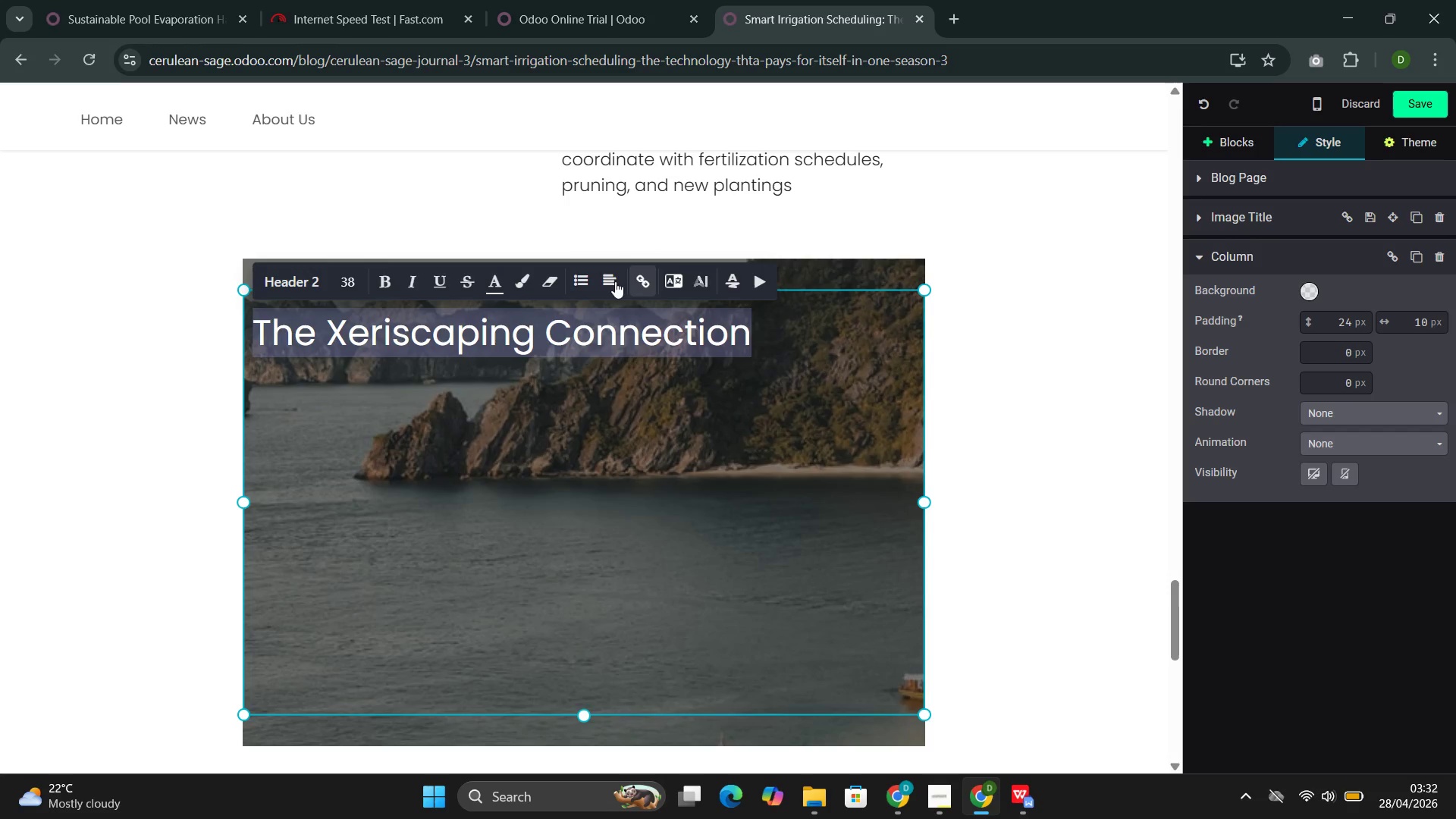 
left_click([604, 279])
 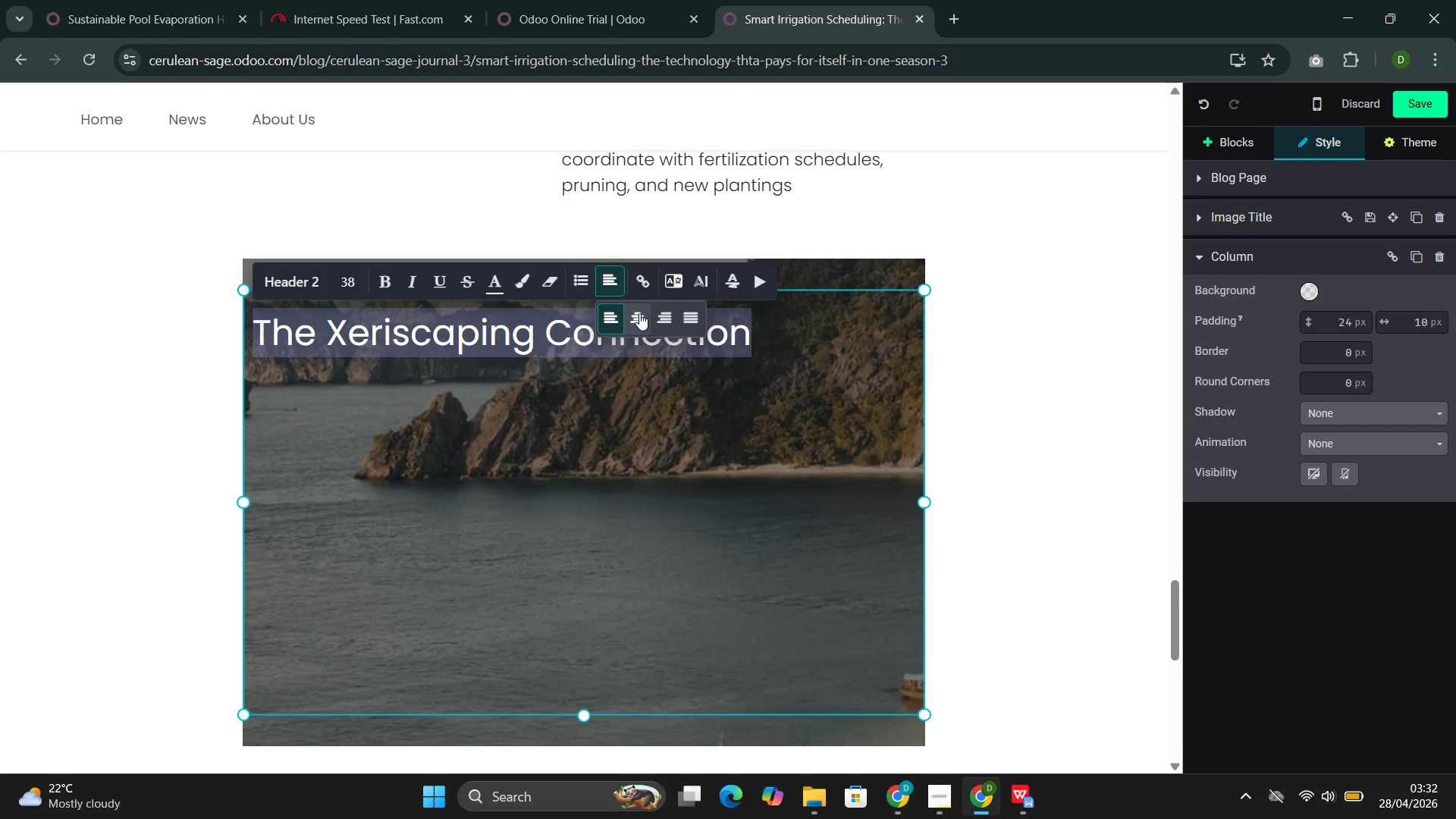 
left_click([635, 311])
 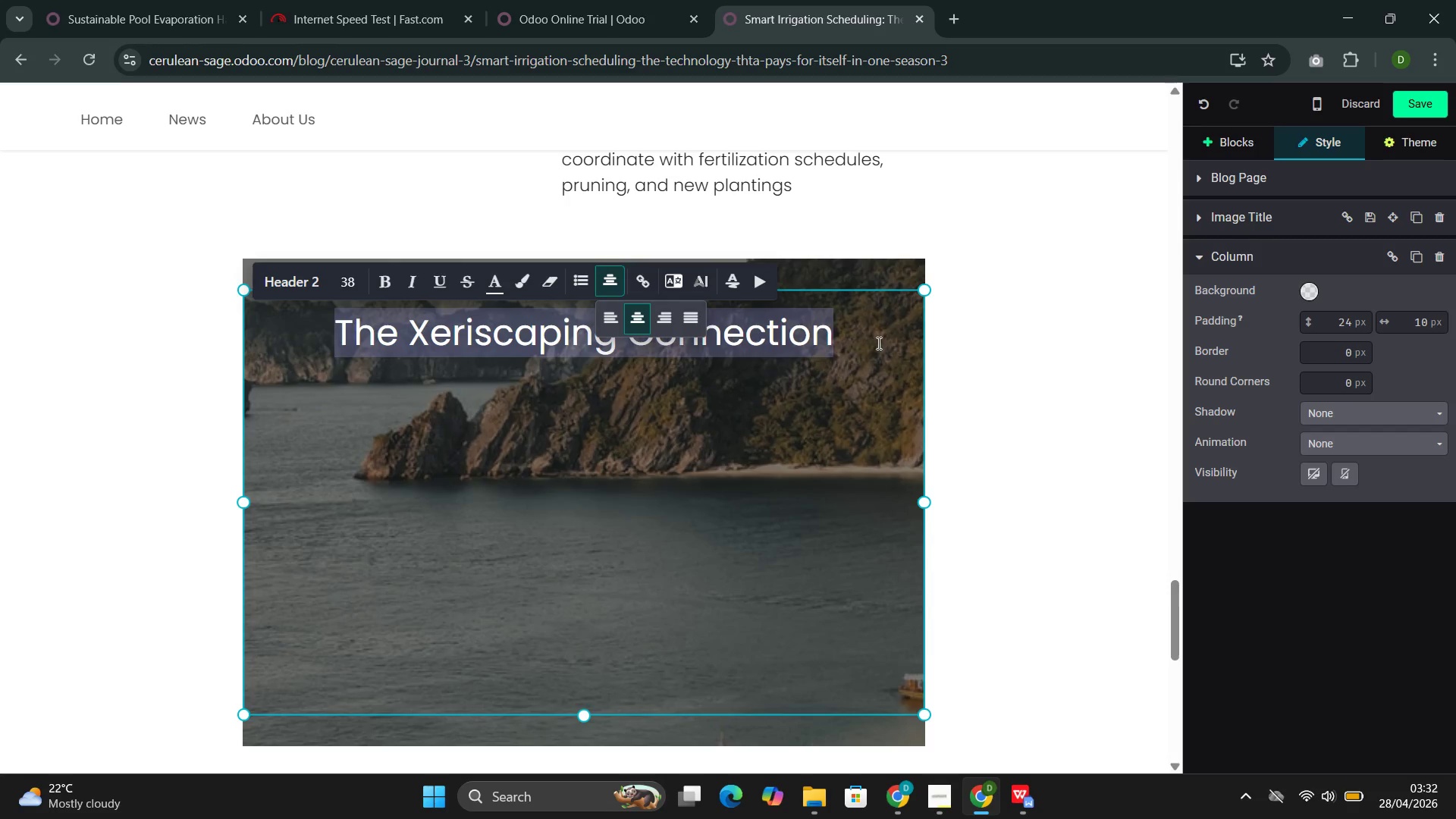 
left_click([877, 343])
 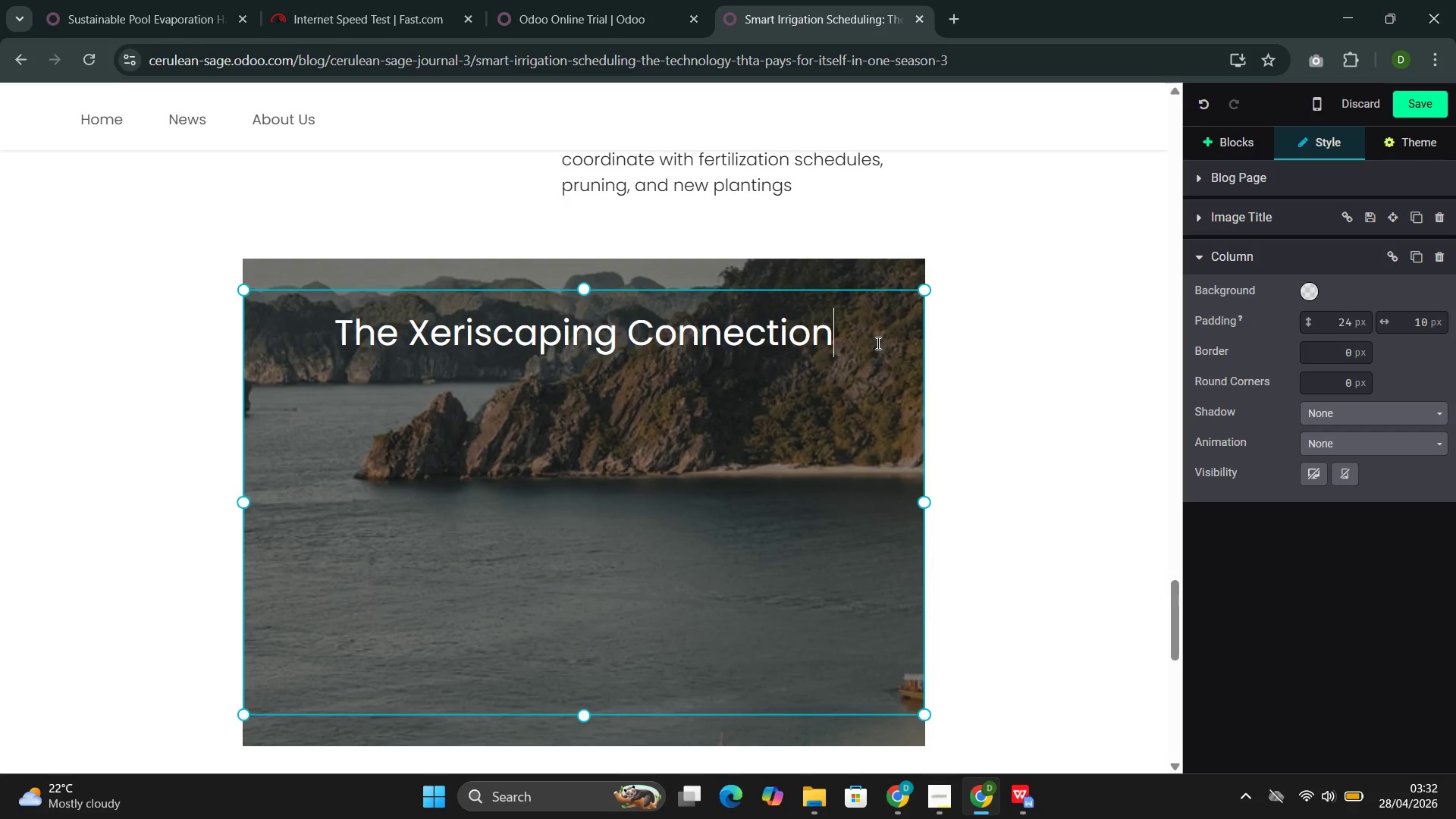 
key(Enter)
 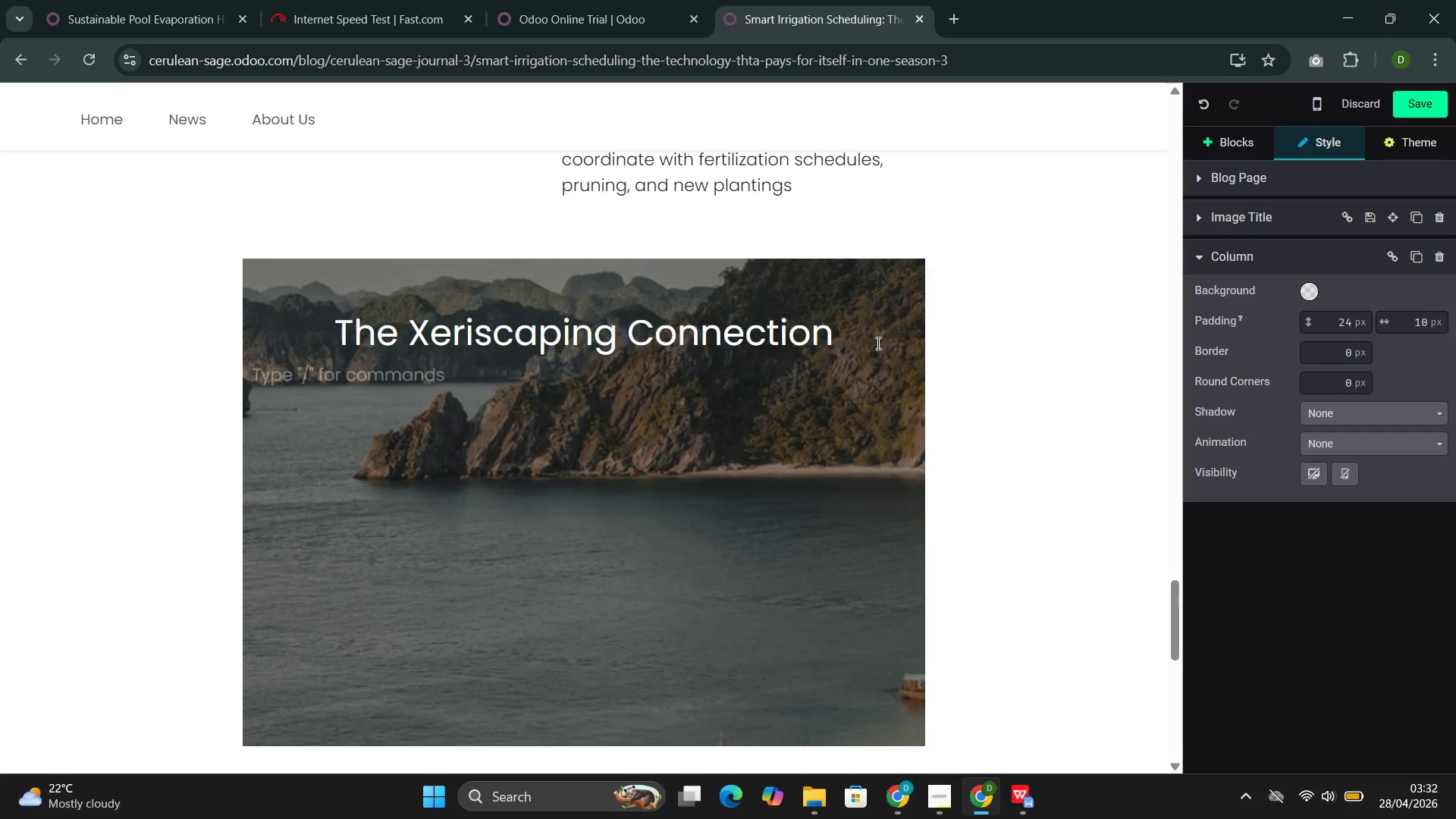 
type(Smart irrigation deliver)
key(Backspace)
type(rs maximum be)
 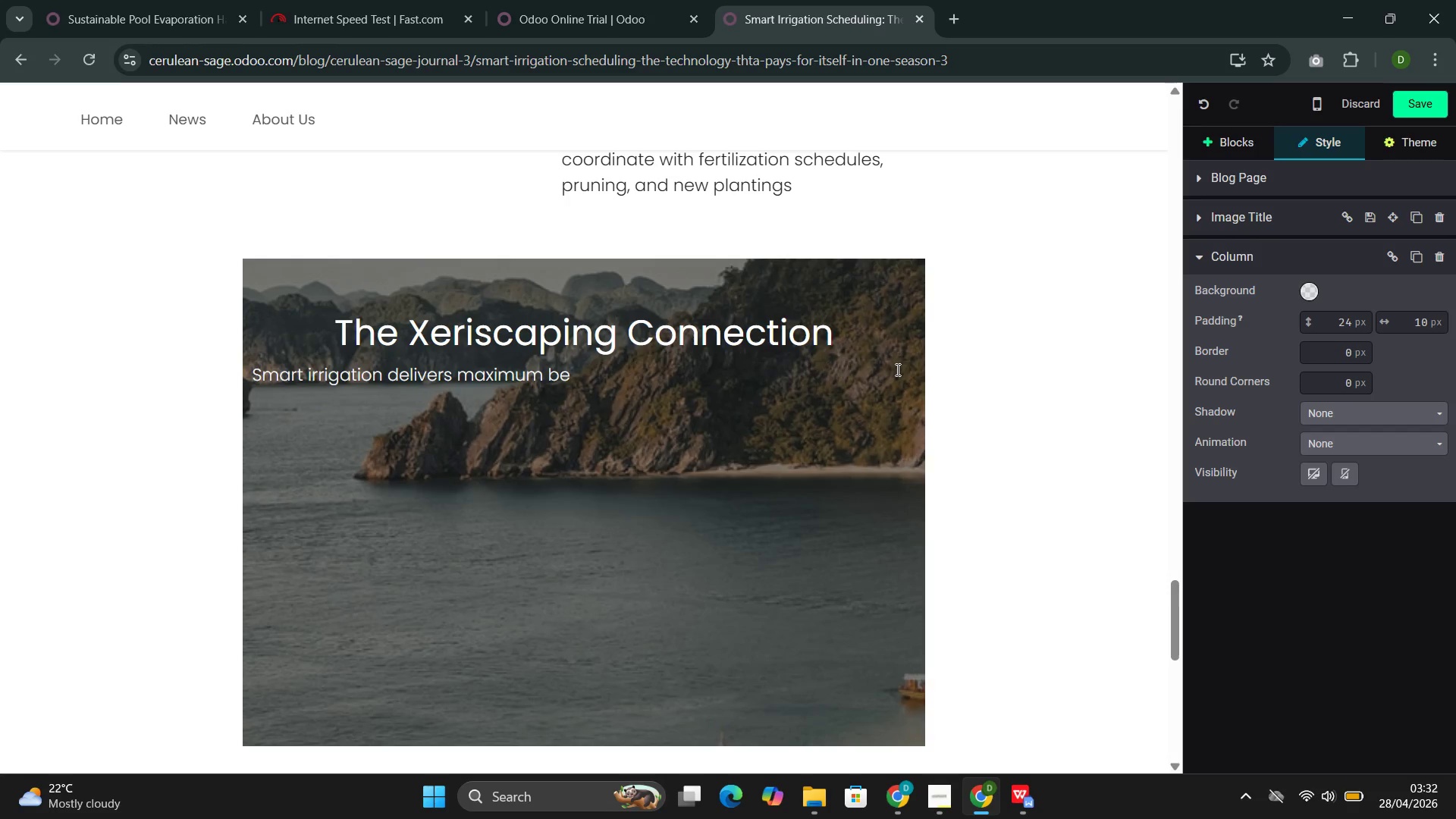 
type(nefit when paired with driu)
key(Backspace)
key(Backspace)
type(ought-resistant landscaping )
key(Backspace)
type(. A trea)
key(Backspace)
type(ditional turf lawn will always require sigh)
key(Backspace)
type(ni)
 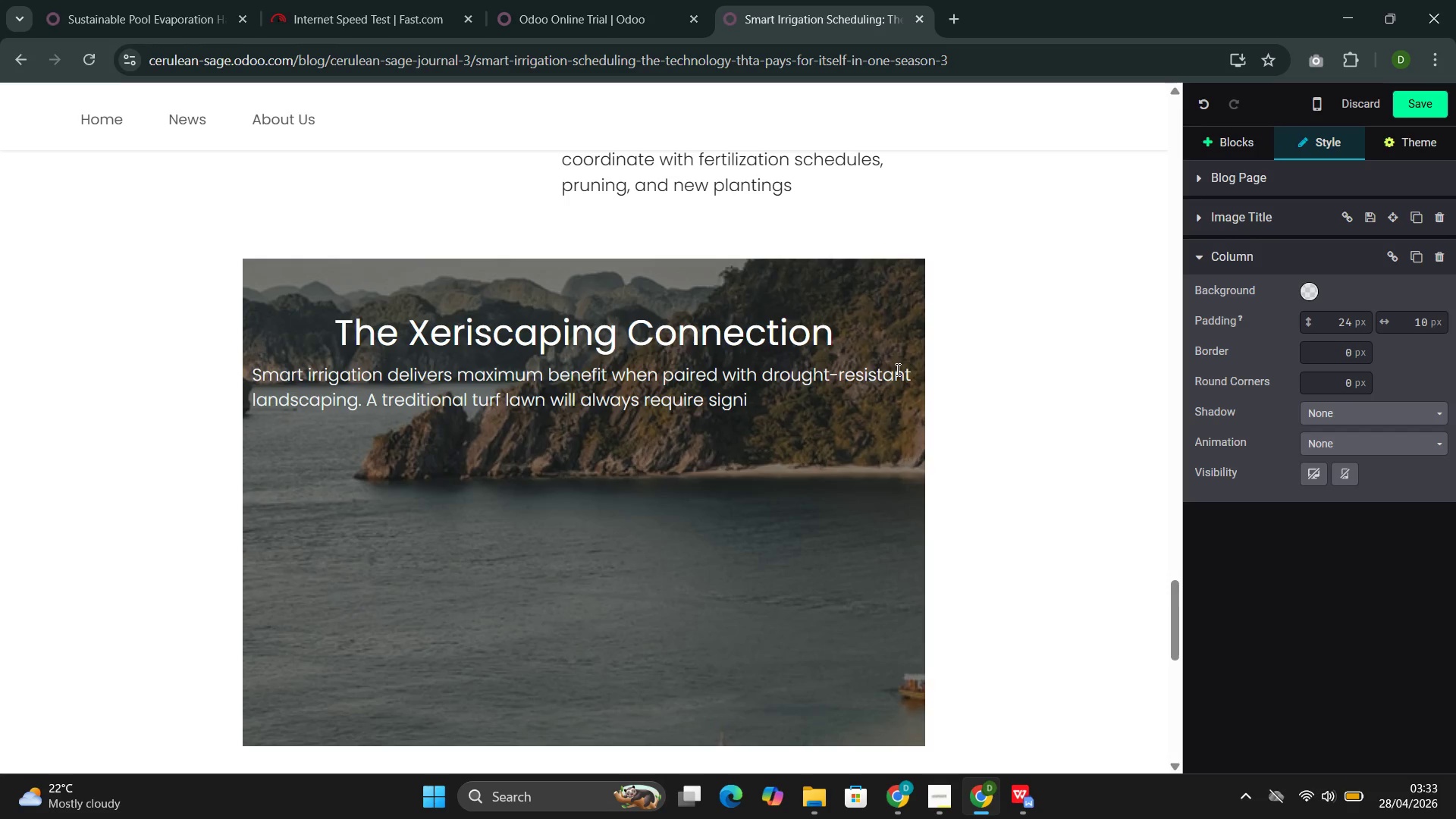 
type(ficant)
 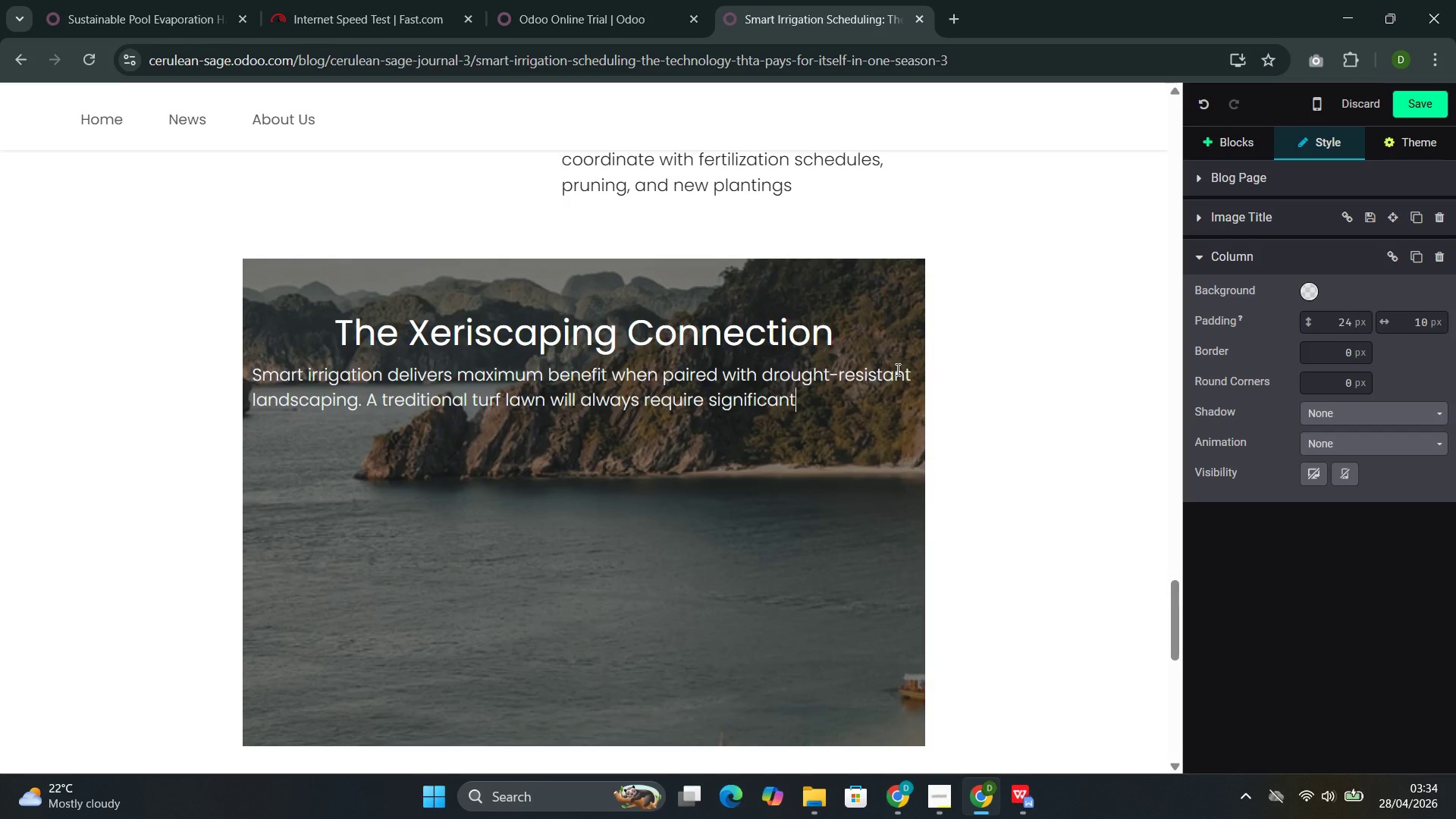 
wait(10.66)
 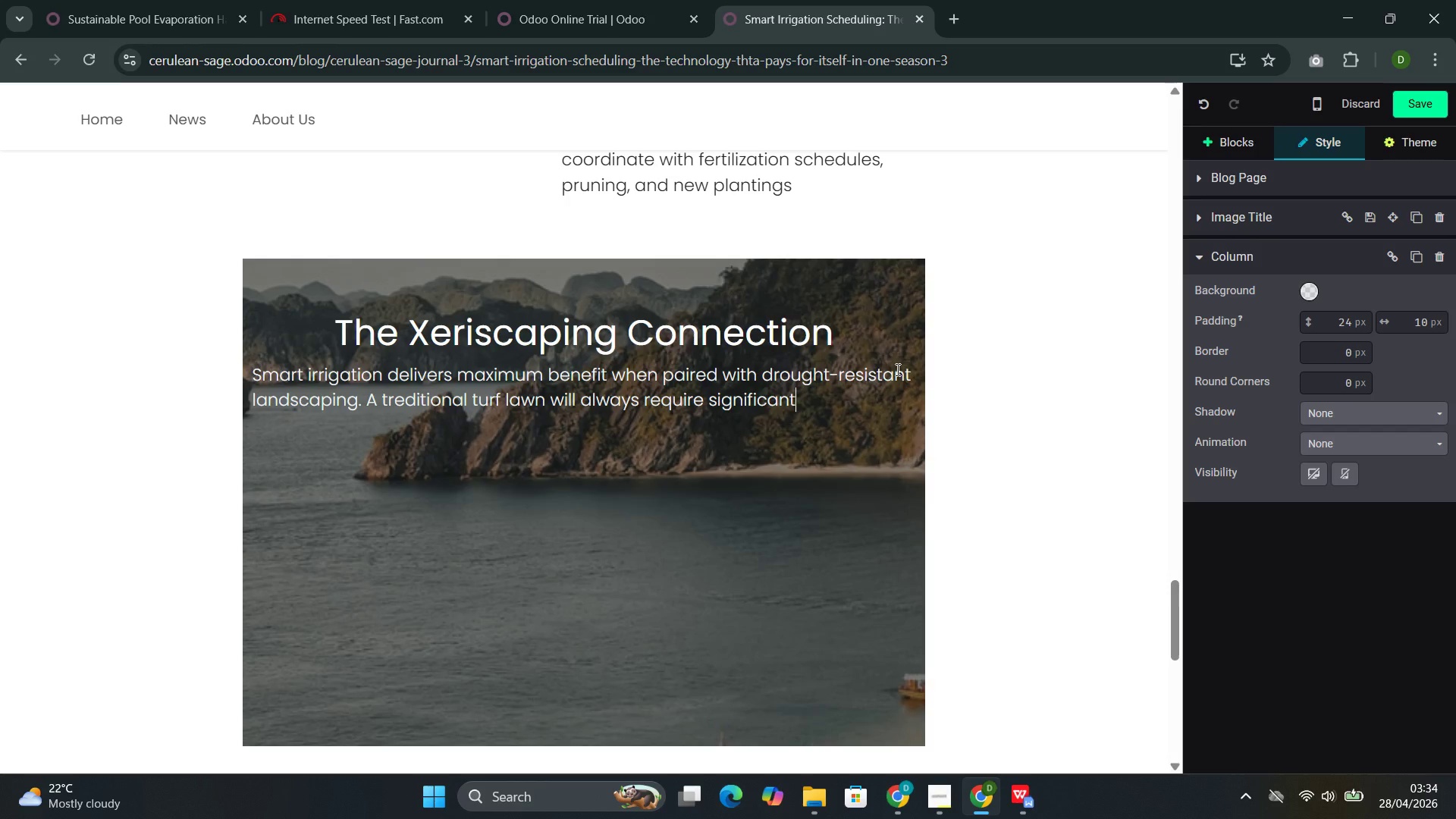 
type(ware)
 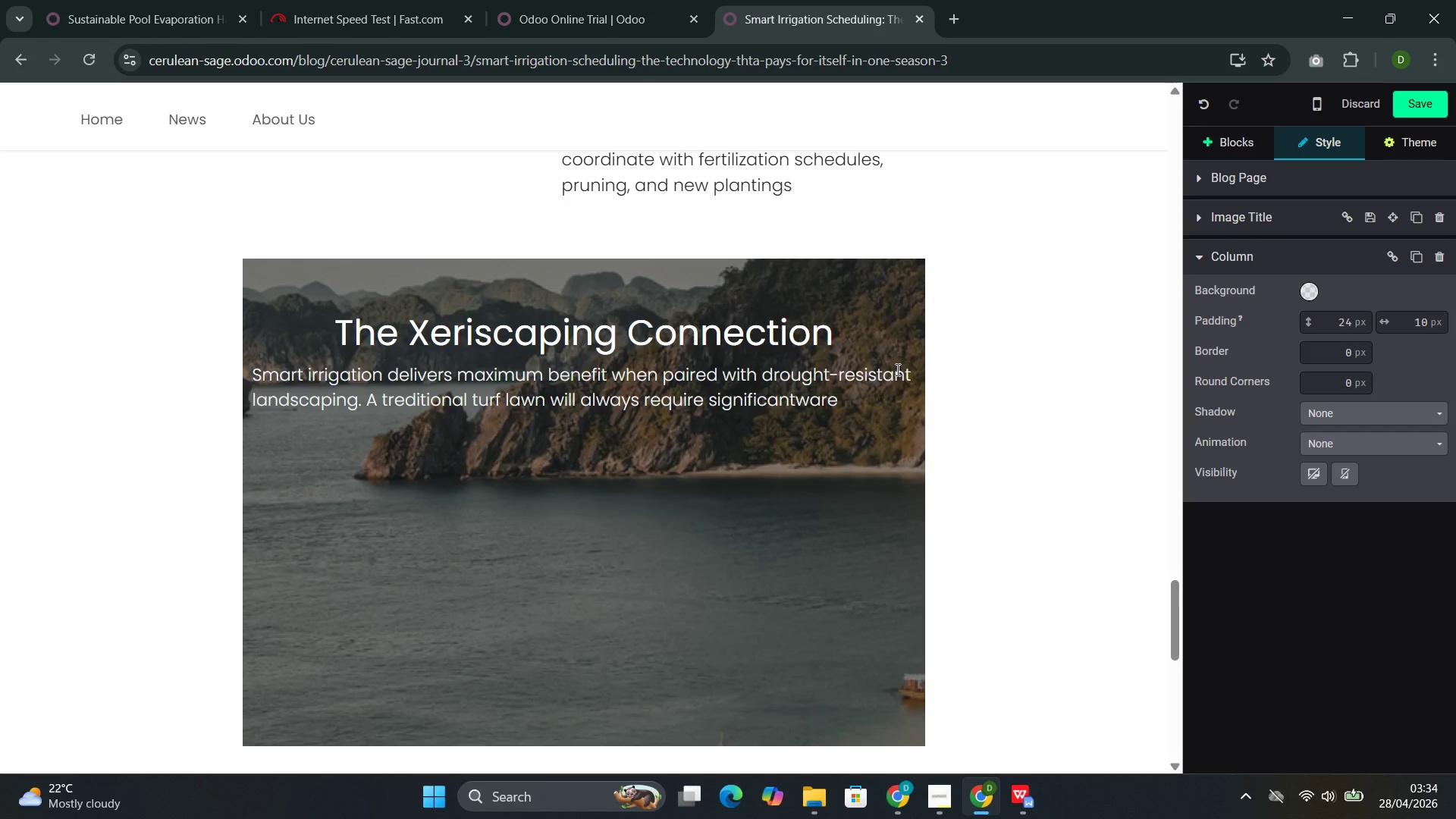 
key(ArrowLeft)
 